 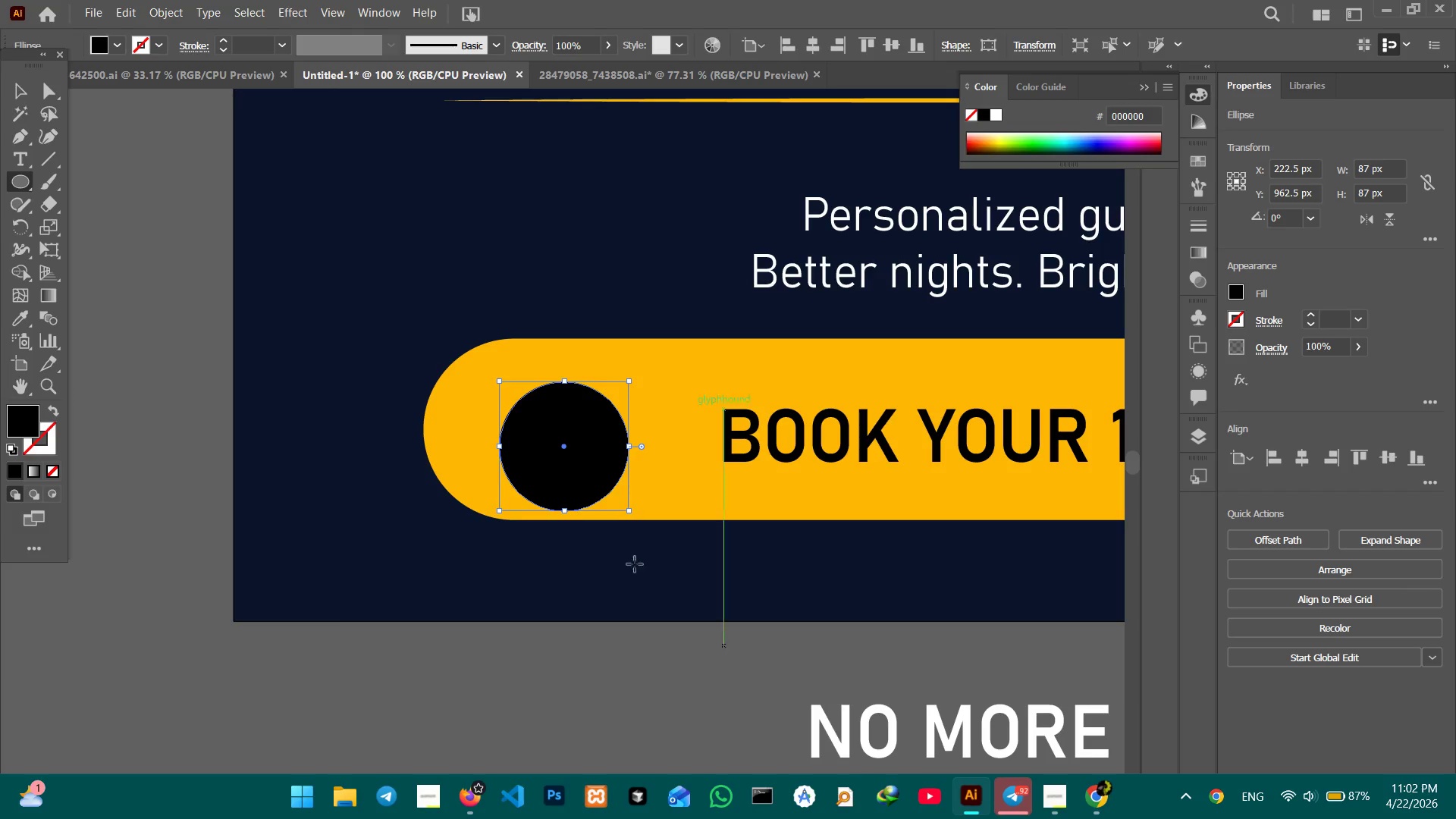 
left_click_drag(start_coordinate=[565, 447], to_coordinate=[560, 422])
 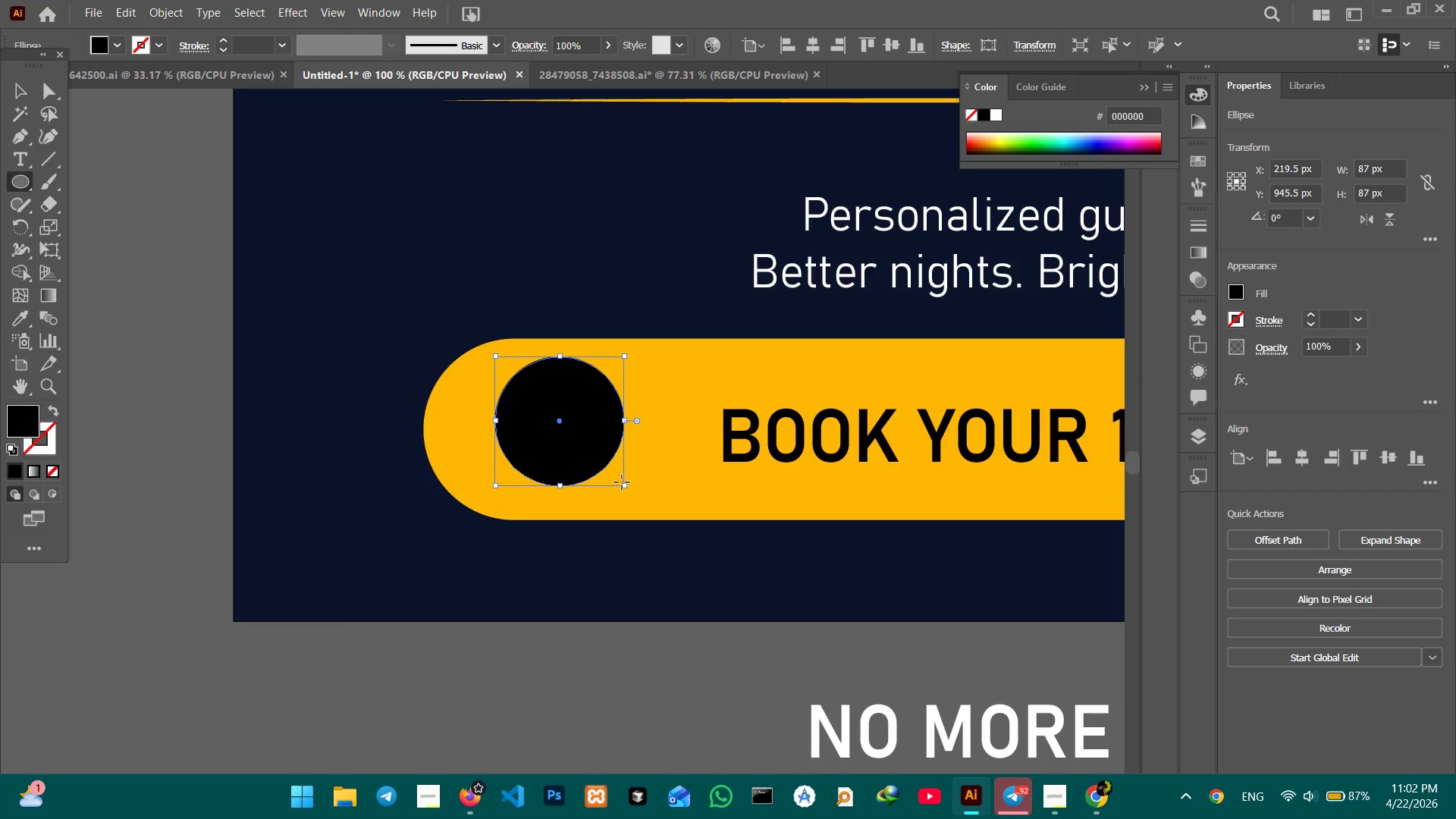 
hold_key(key=ShiftLeft, duration=1.84)
left_click_drag(start_coordinate=[626, 487], to_coordinate=[639, 513])
 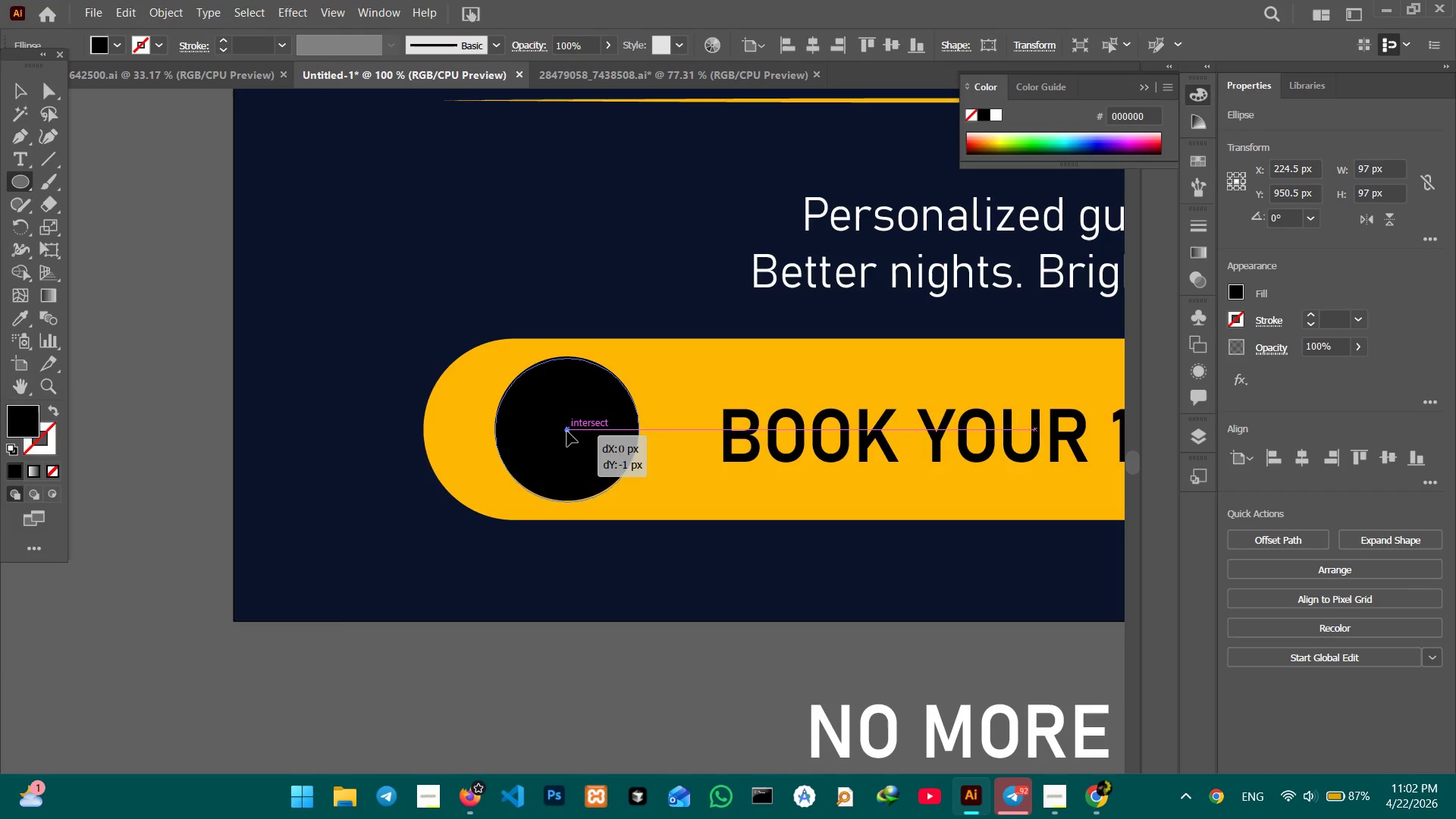 
hold_key(key=ShiftLeft, duration=0.91)
left_click([682, 384])
 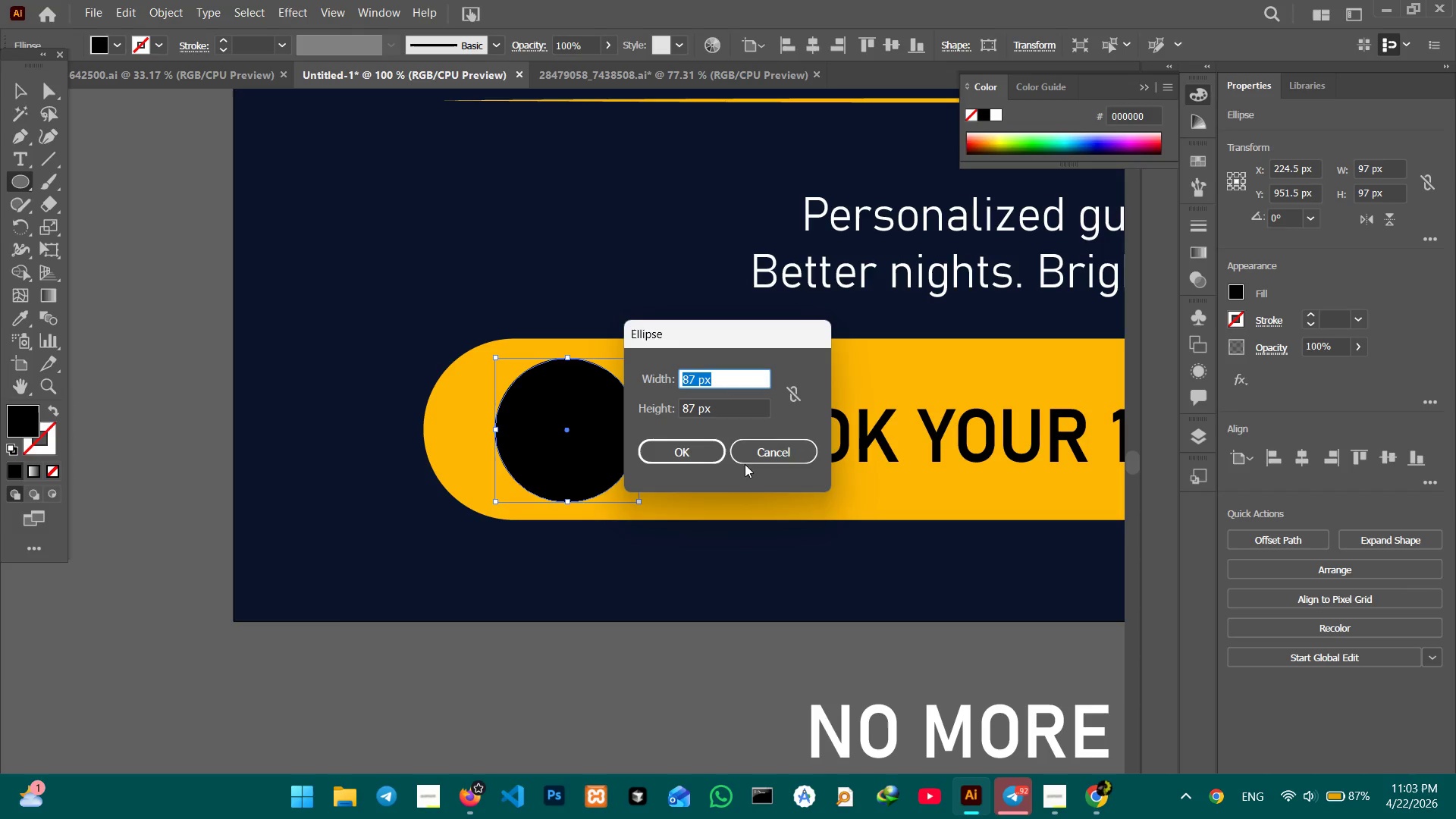 
left_click([757, 452])
 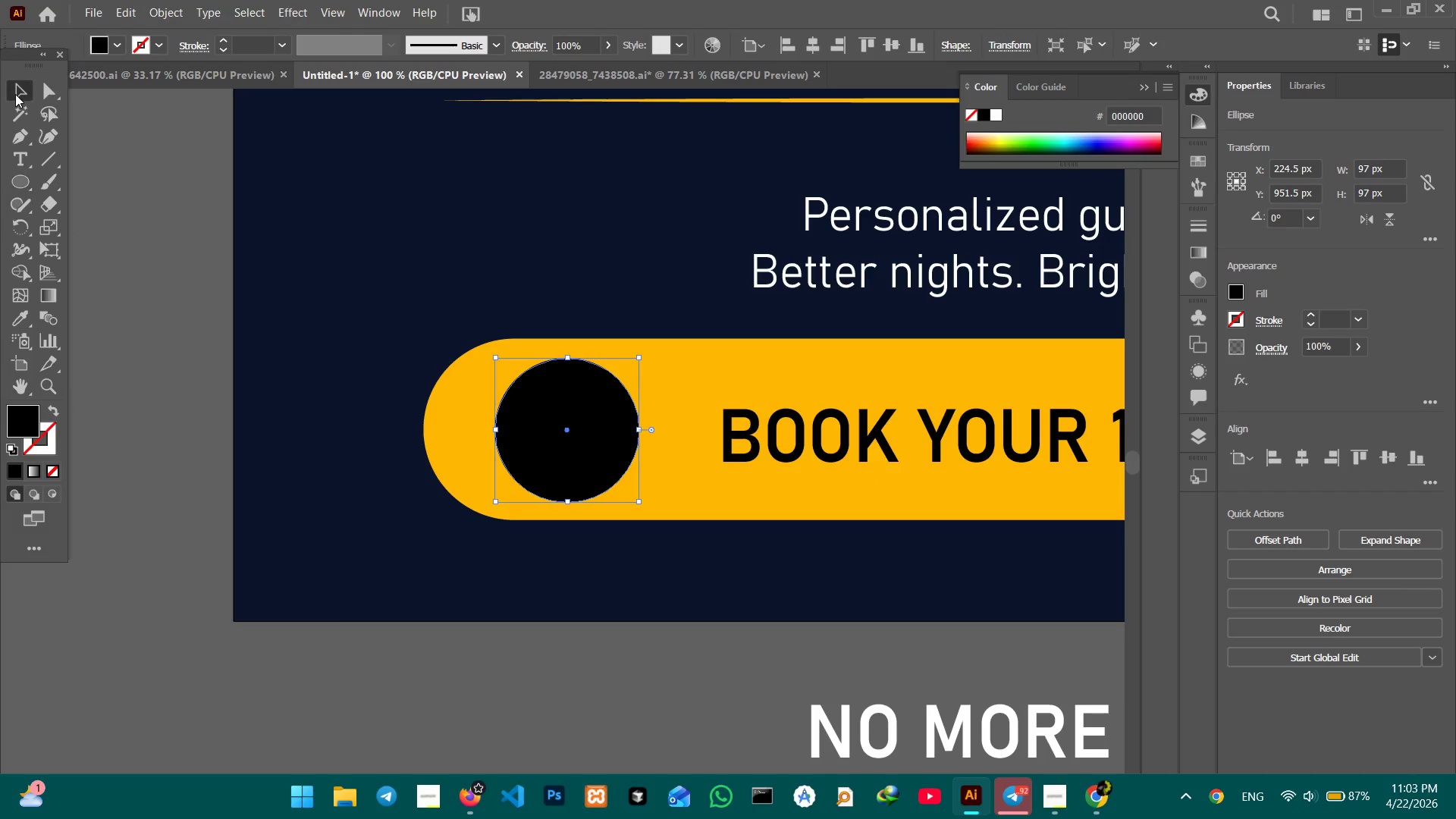 
hold_key(key=ShiftLeft, duration=0.86)
left_click([472, 431])
 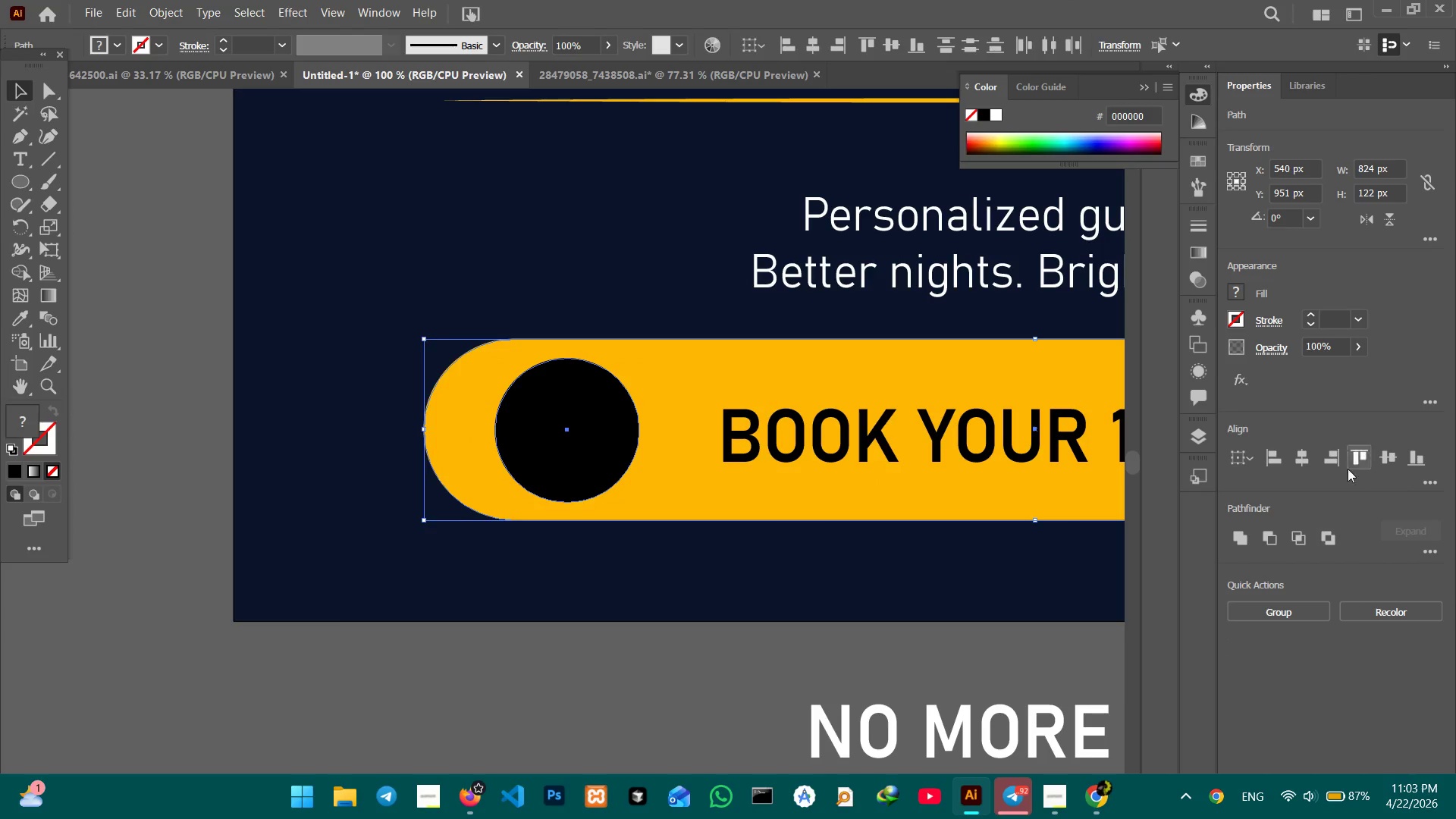 
left_click([1307, 462])
 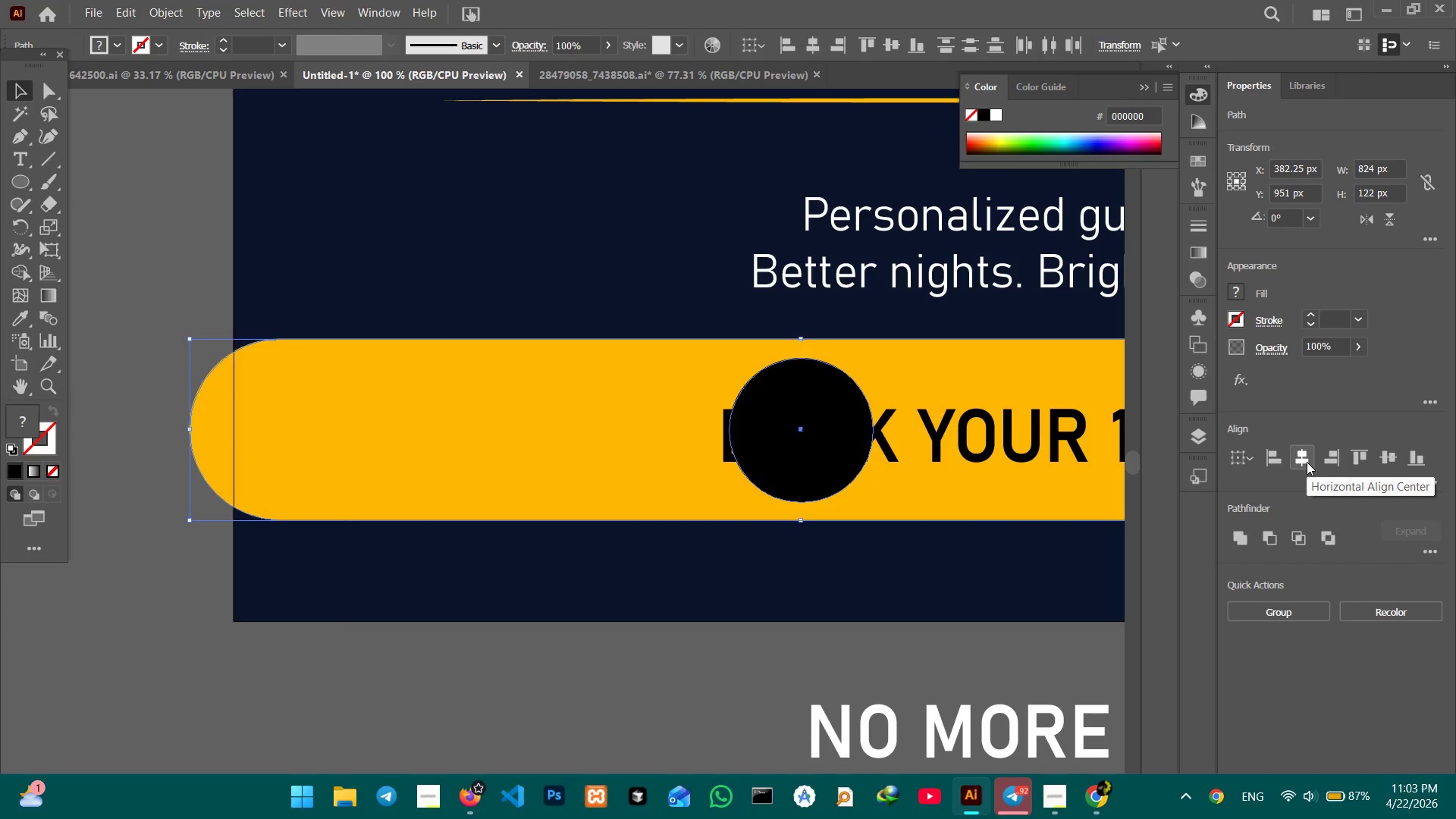 
key(Control+Z)
 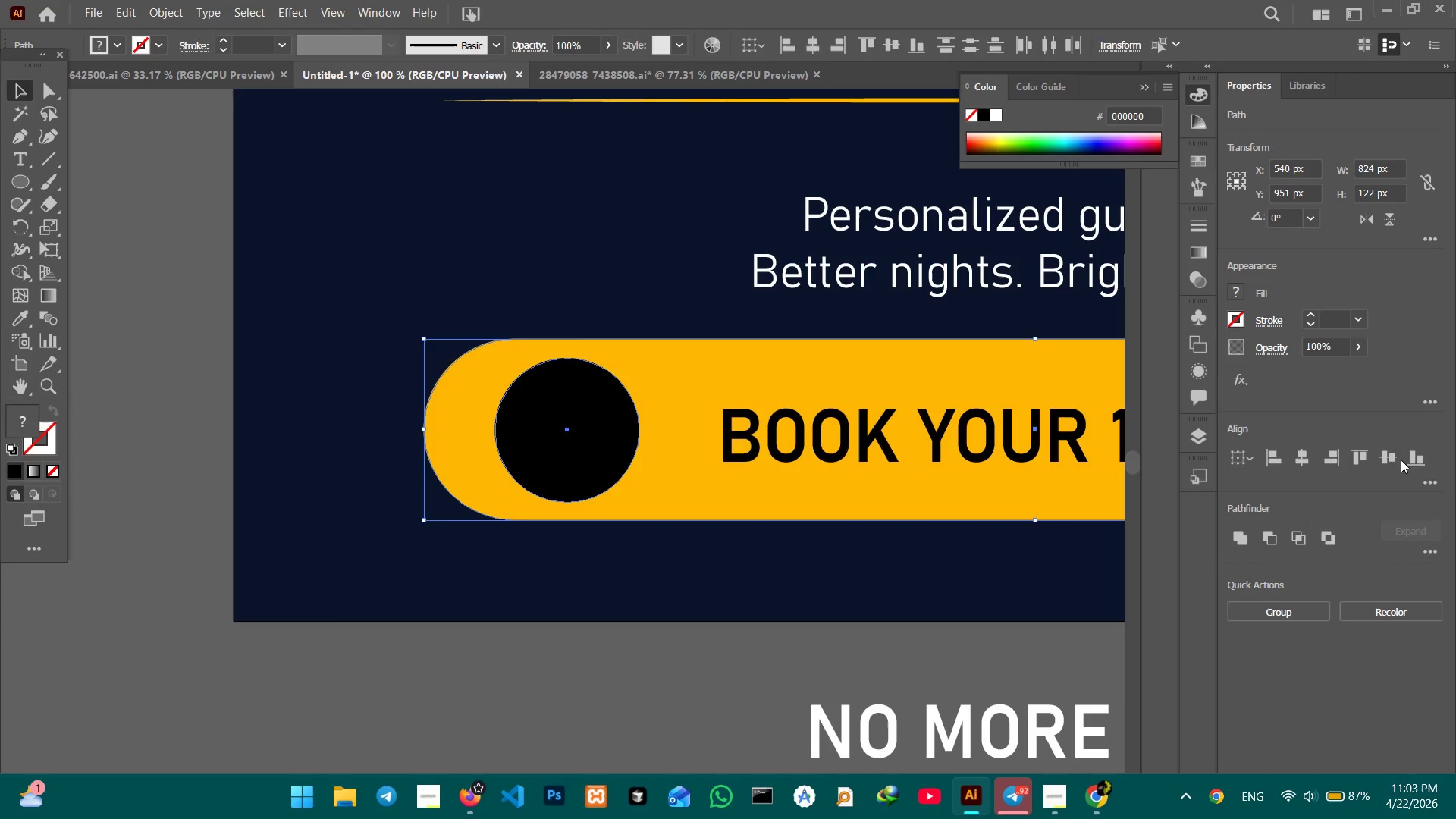 
left_click([1395, 459])
 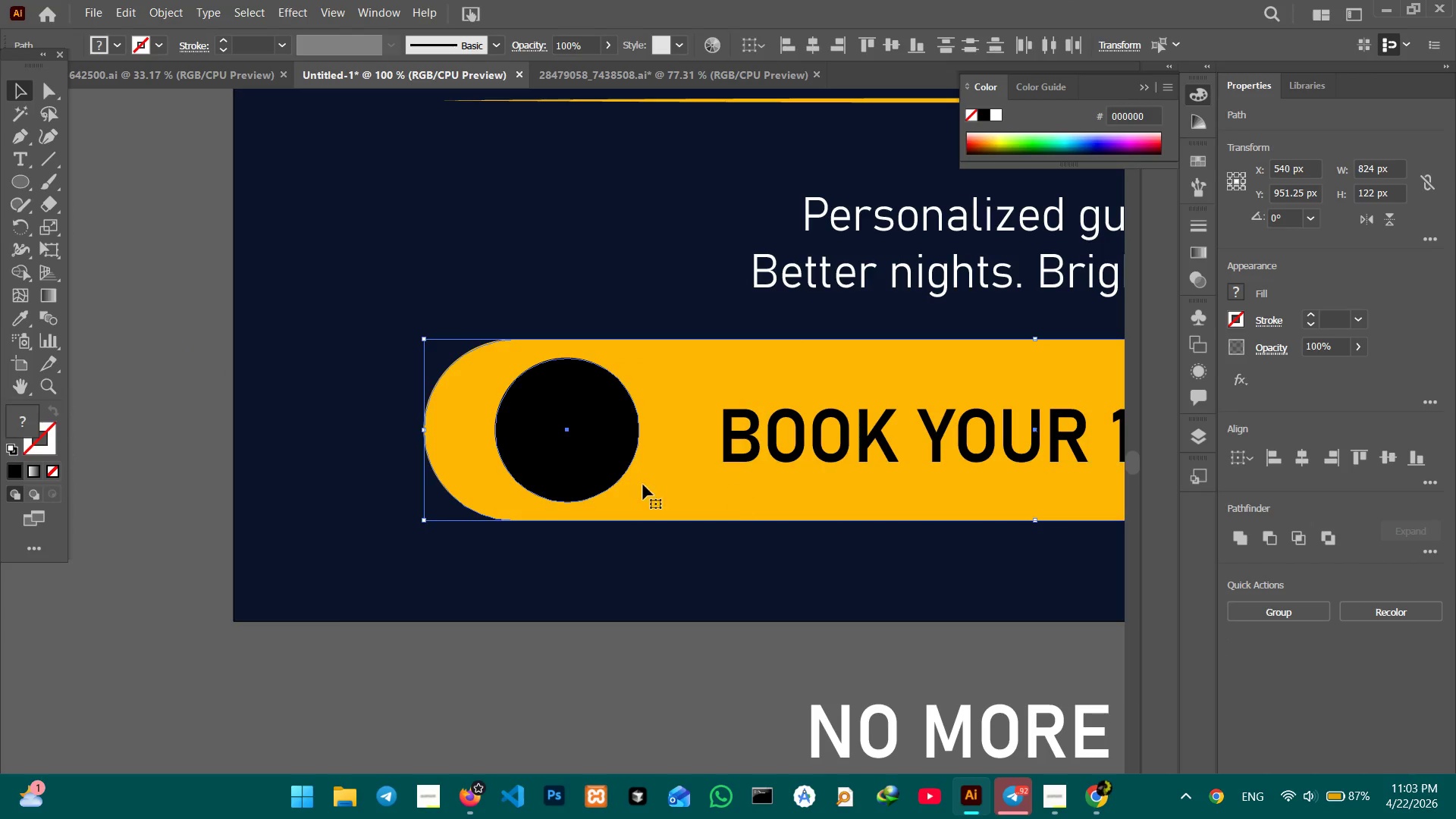 
left_click([638, 477])
 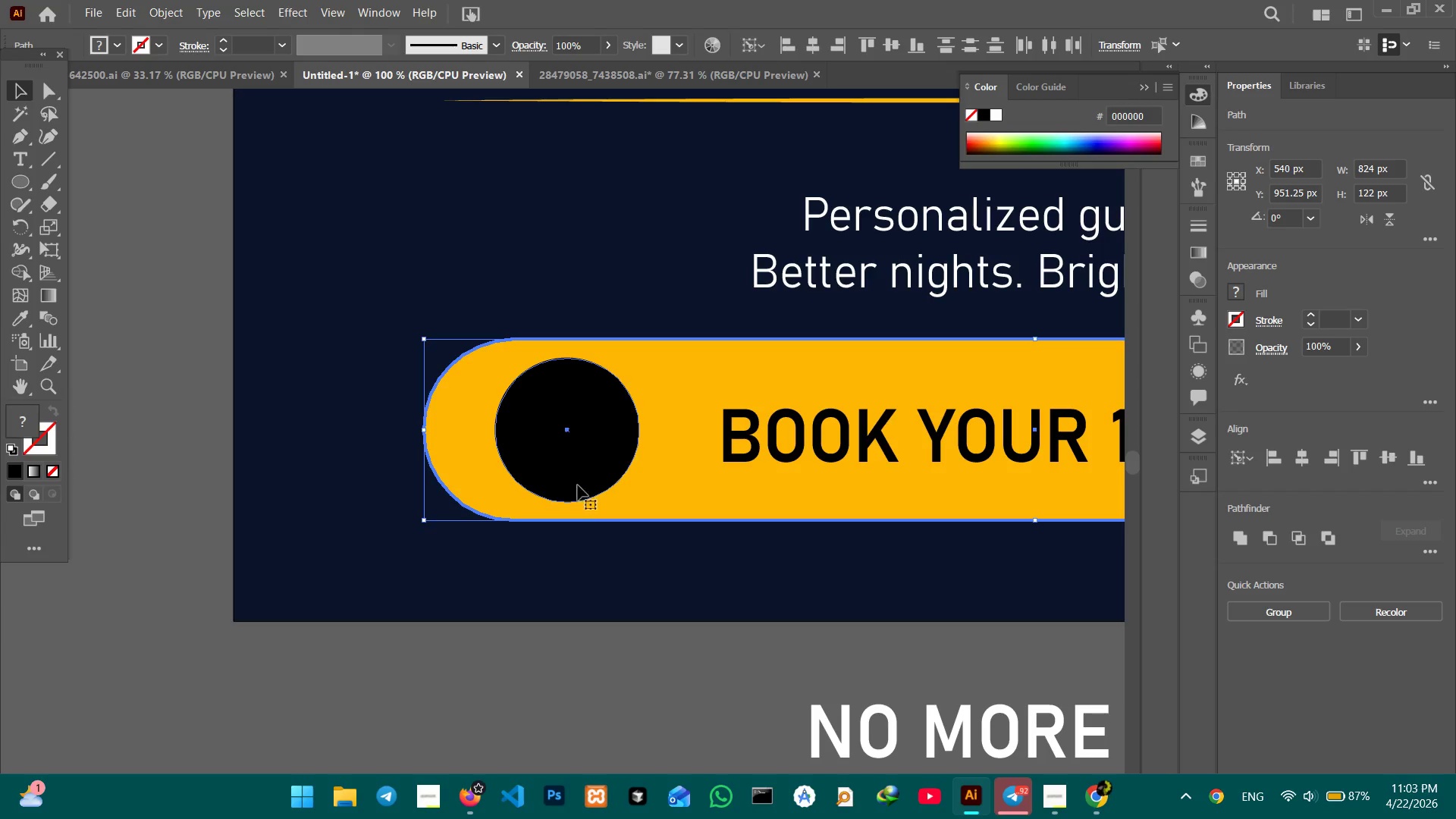 
left_click([554, 578])
 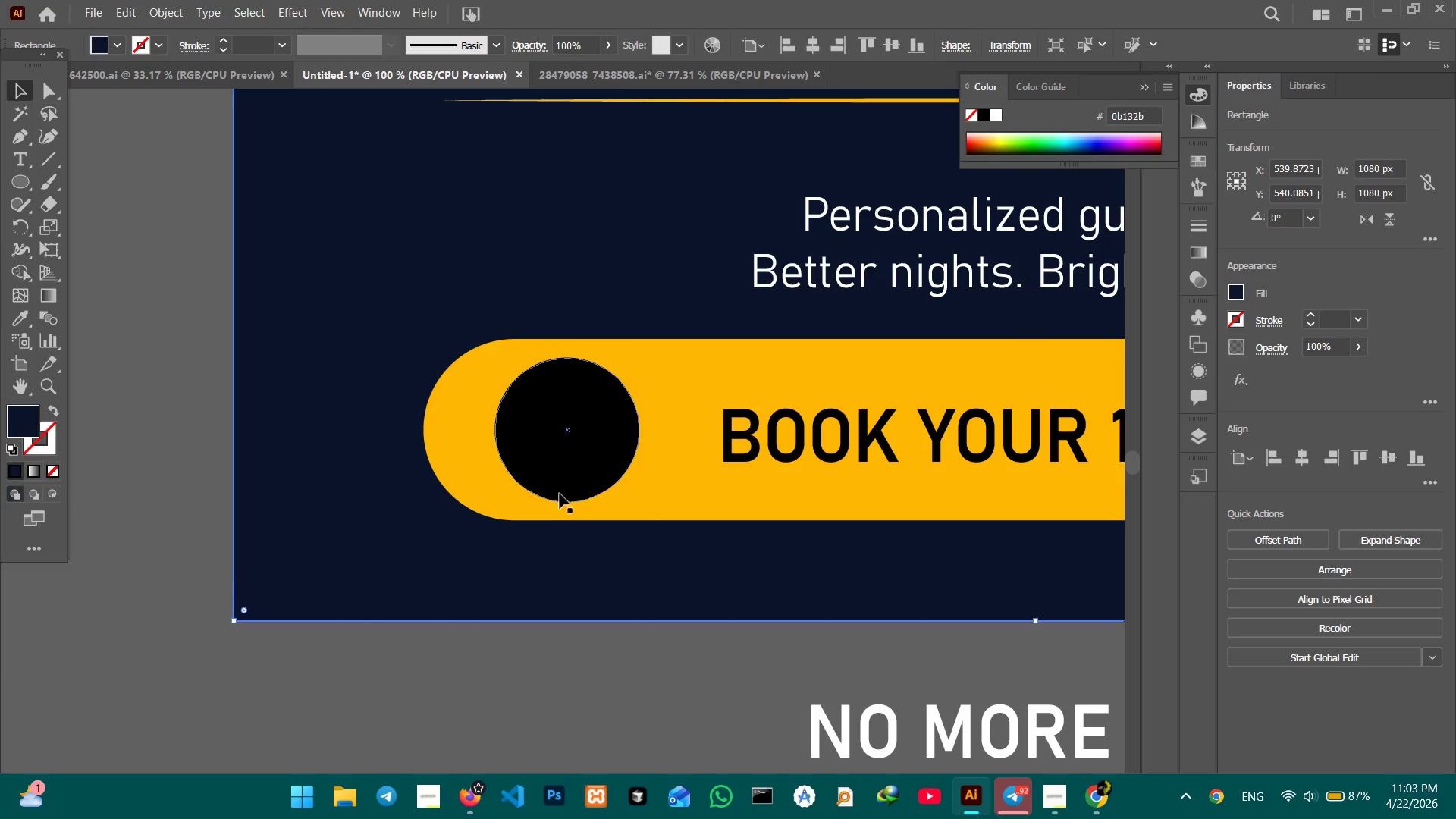 
left_click([558, 486])
 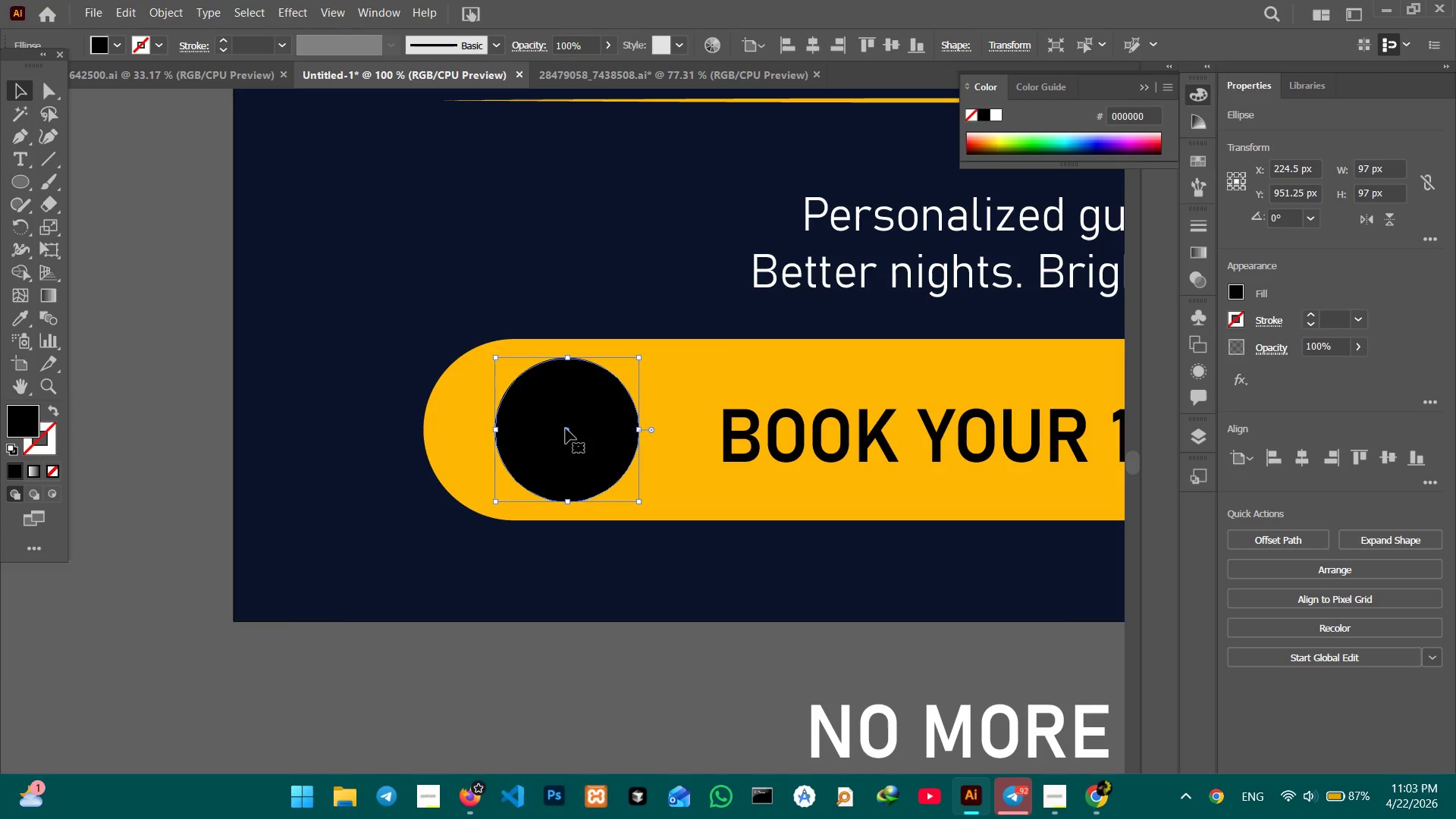 
left_click_drag(start_coordinate=[569, 428], to_coordinate=[540, 428])
 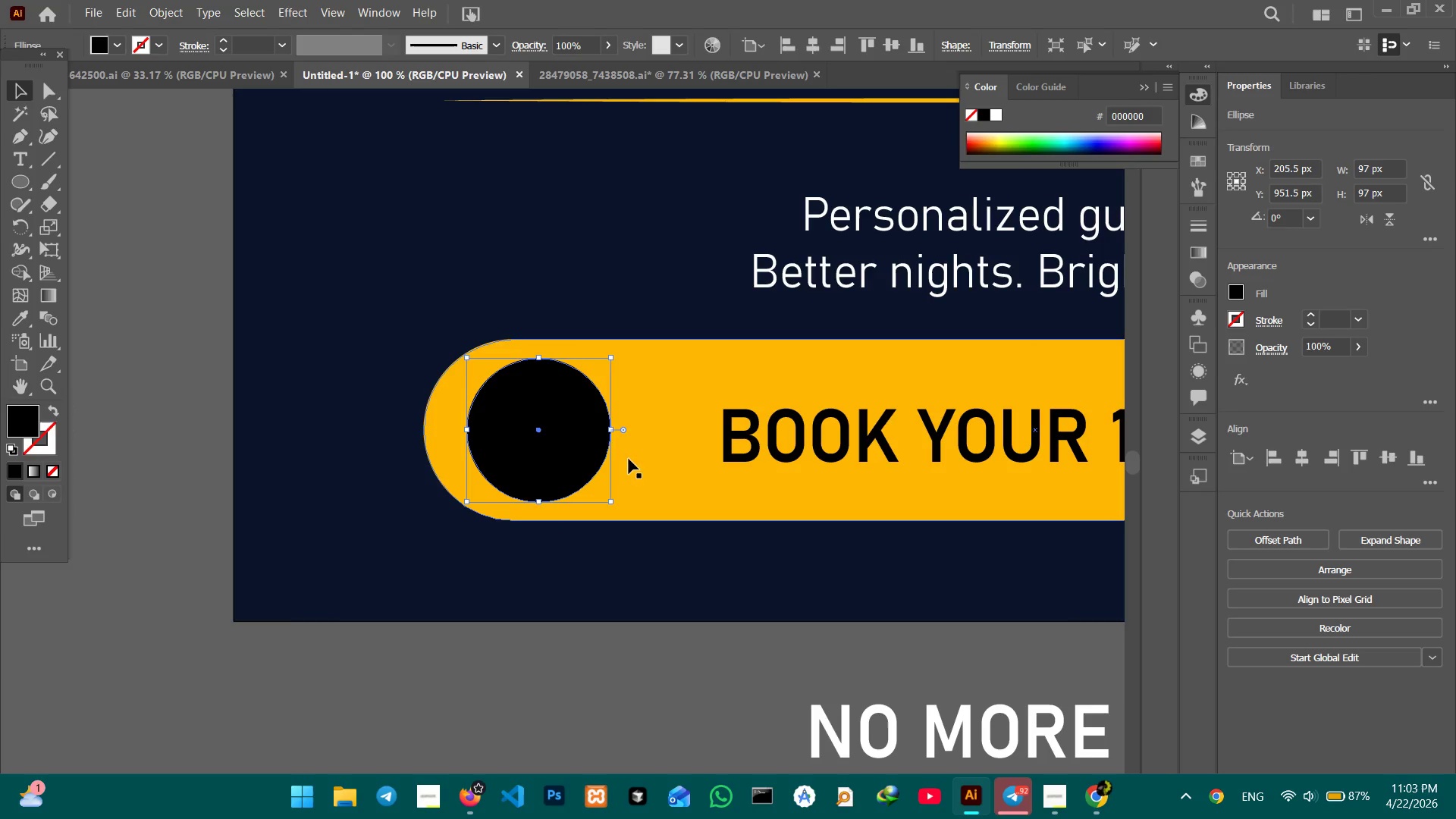 
hold_key(key=ShiftLeft, duration=1.53)
left_click_drag(start_coordinate=[608, 431], to_coordinate=[628, 436])
 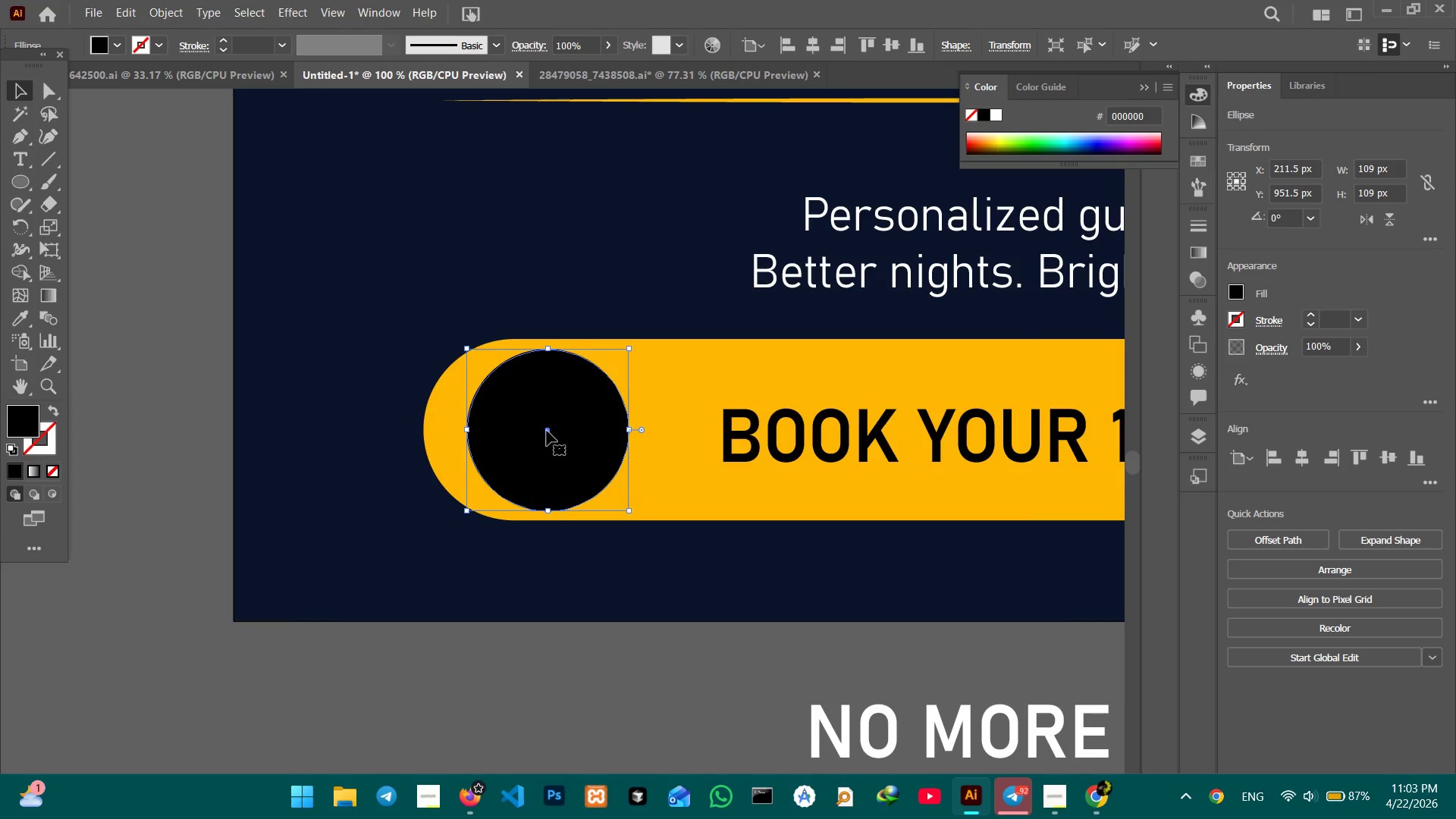 
left_click_drag(start_coordinate=[547, 431], to_coordinate=[538, 432])
 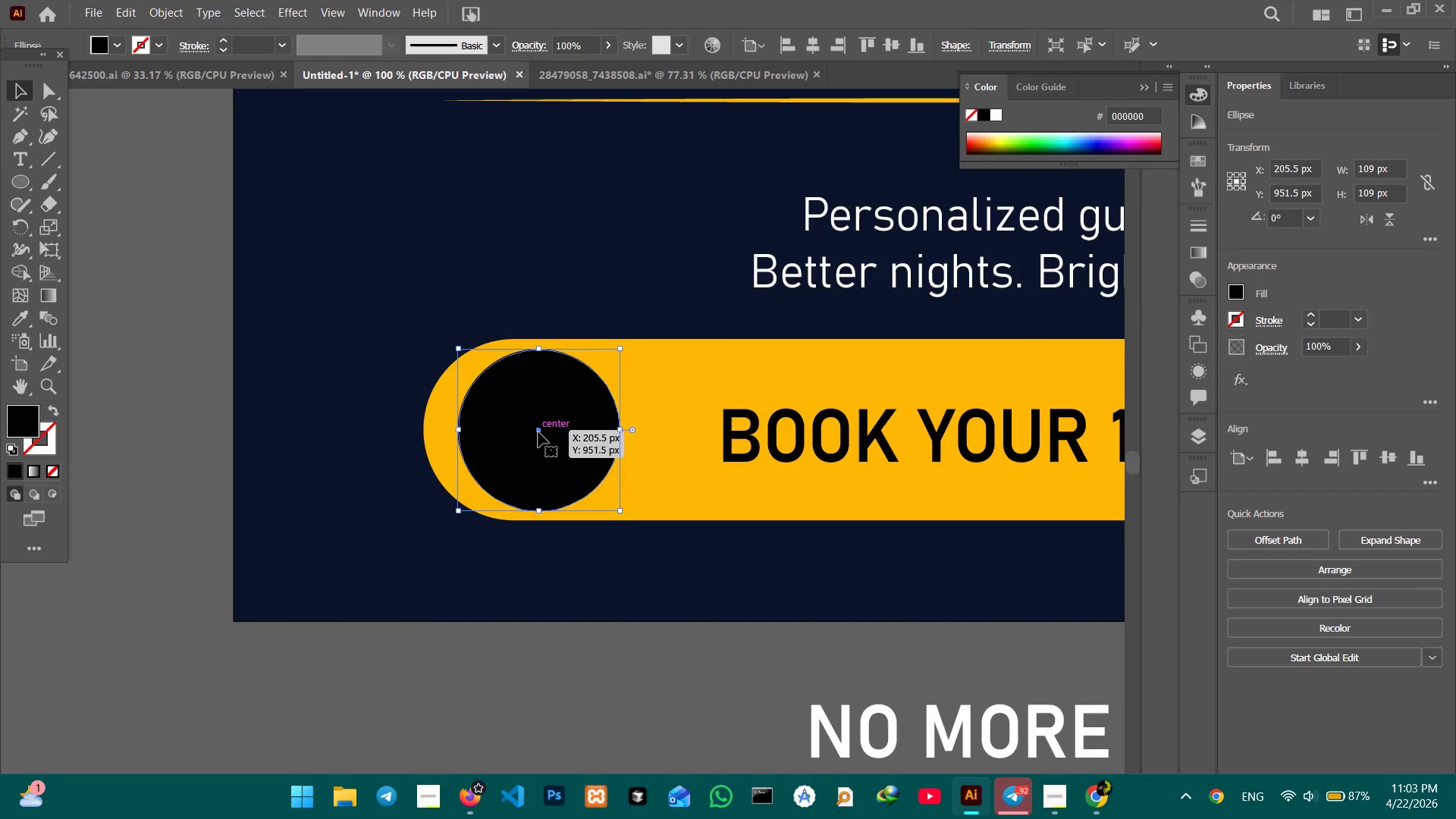 
left_click_drag(start_coordinate=[538, 432], to_coordinate=[529, 431])
 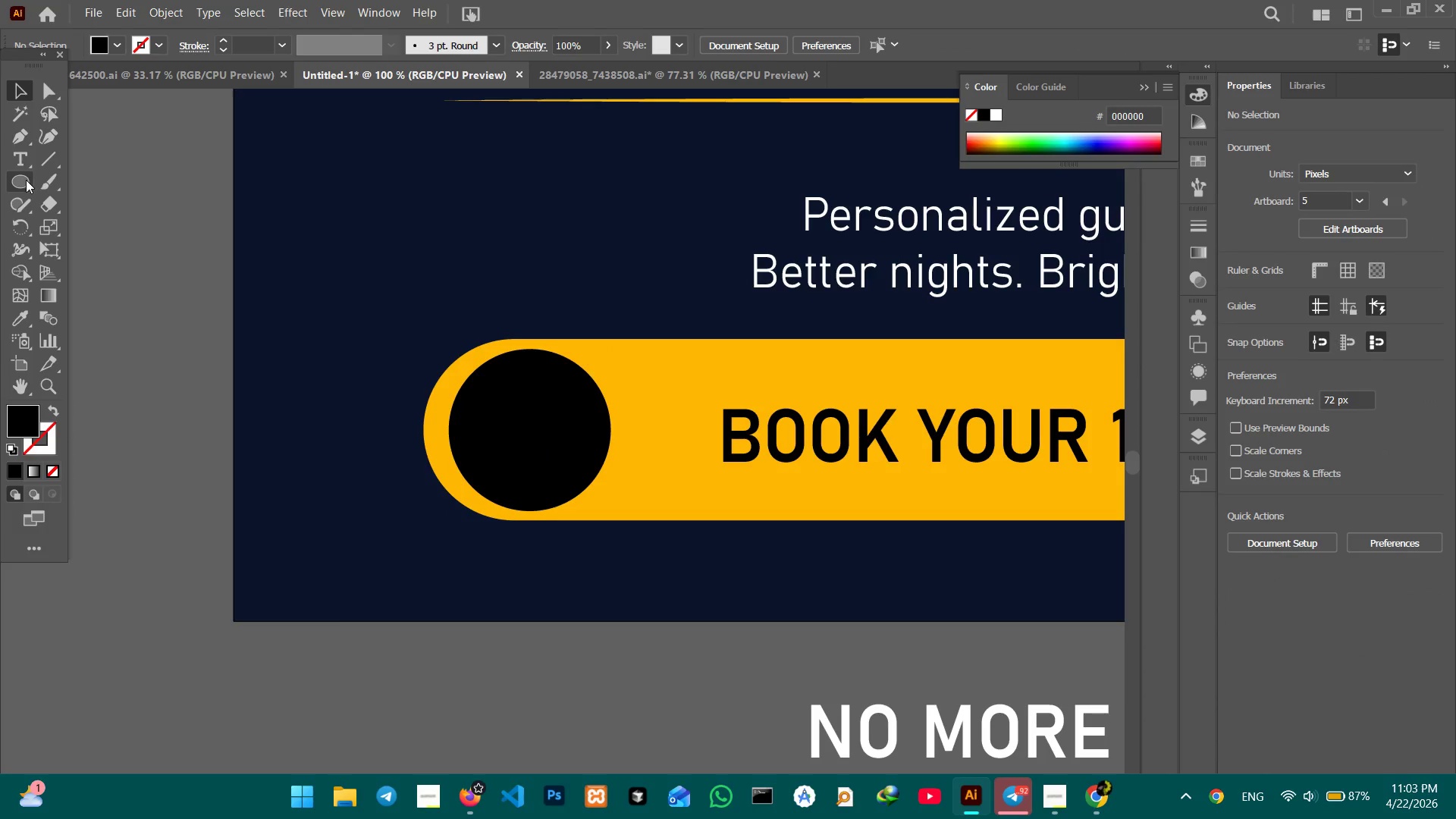 
left_click([112, 191])
 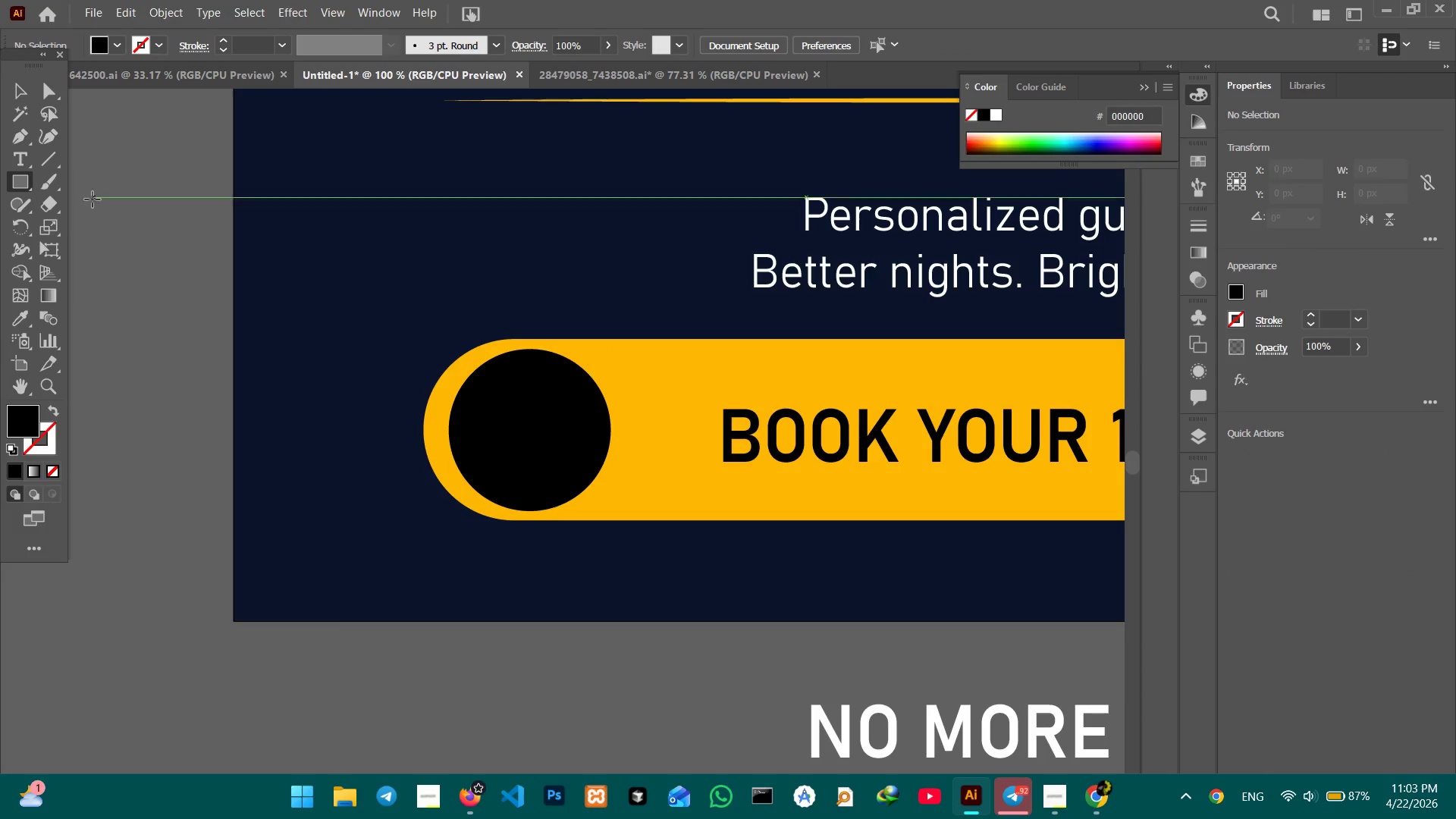 
left_click_drag(start_coordinate=[19, 318], to_coordinate=[45, 318])
 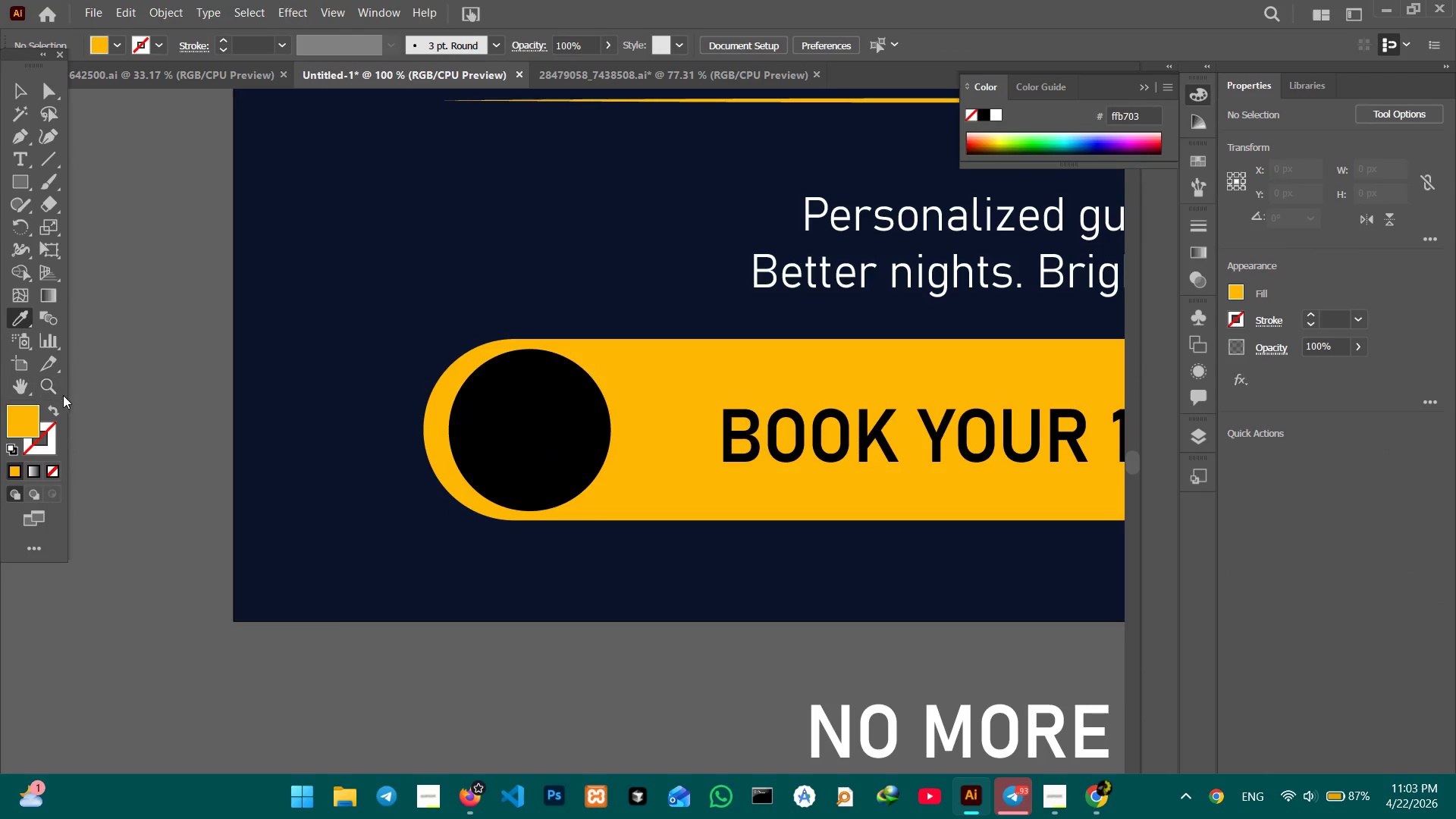 
left_click([42, 447])
 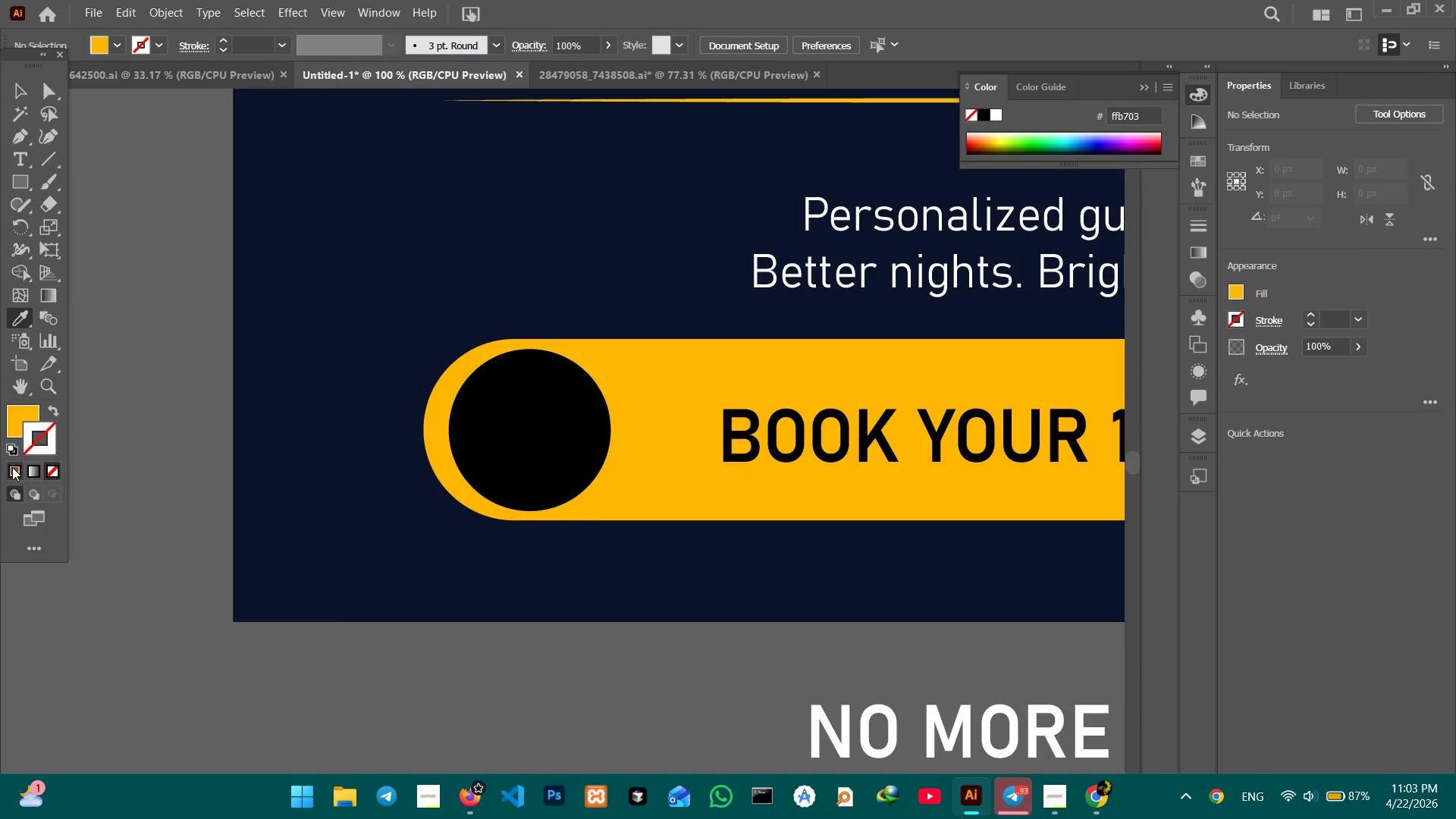 
double_click([12, 469])
 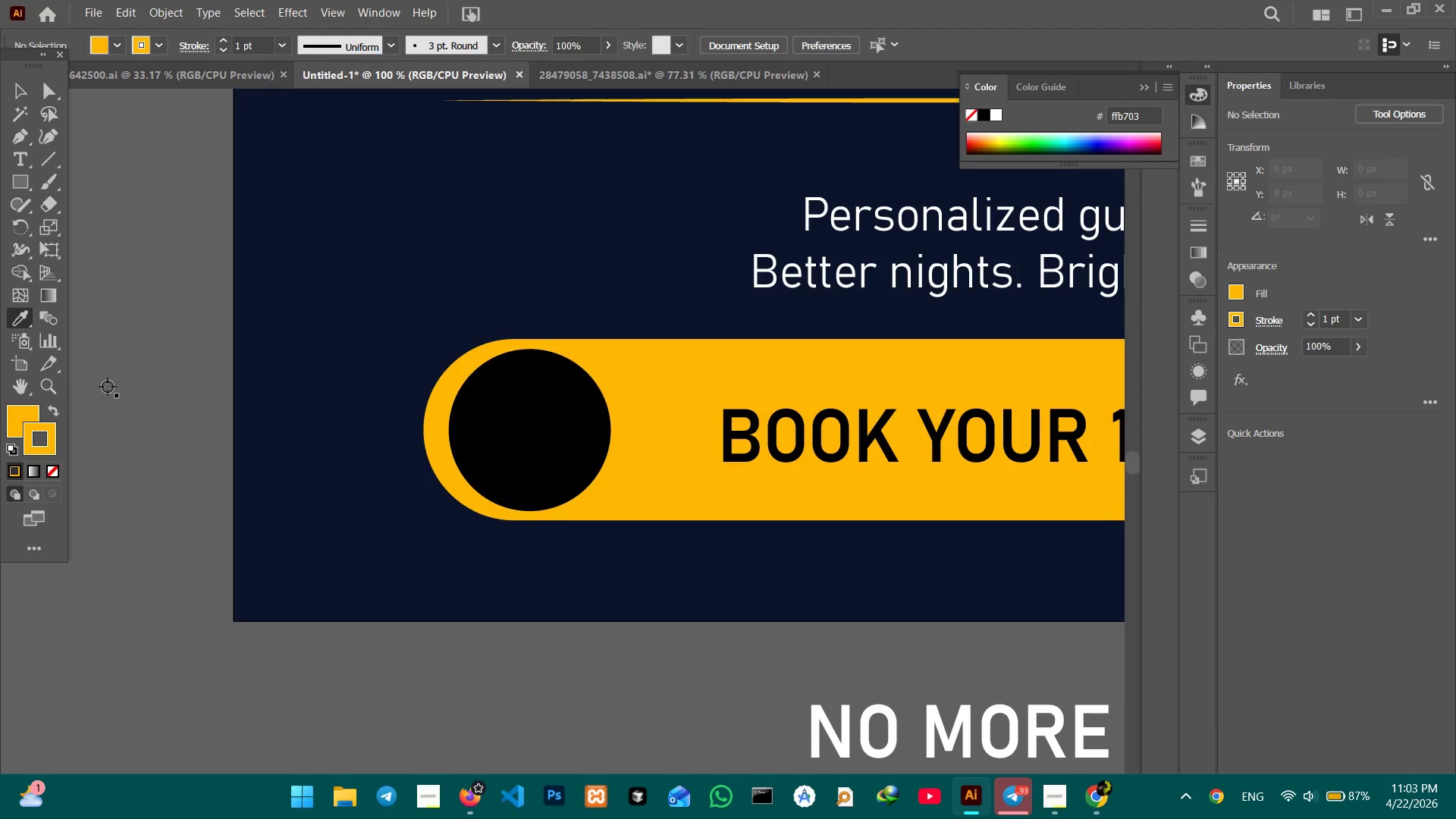 
left_click([9, 413])
 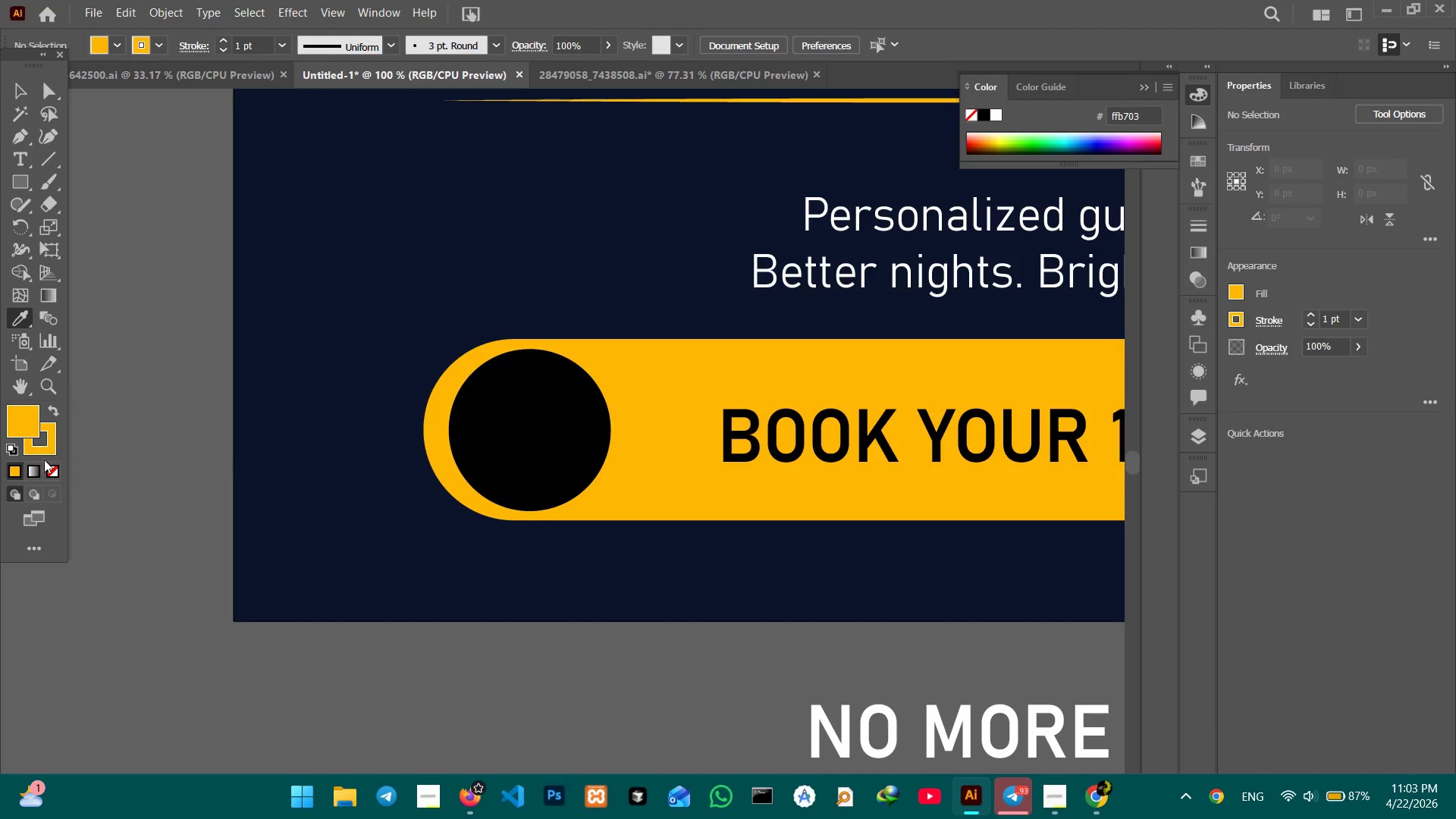 
left_click([55, 471])
 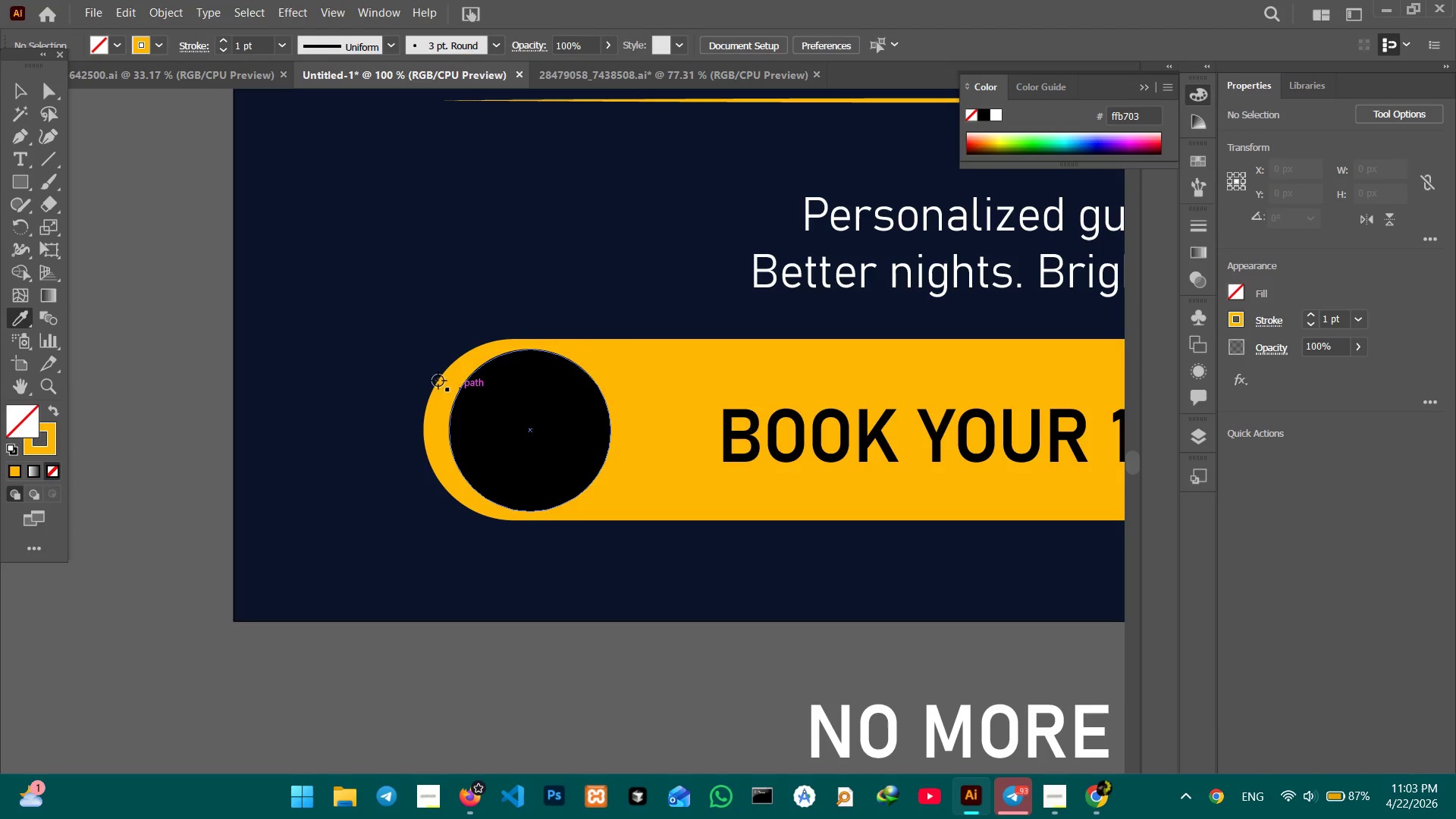 
left_click([6, 175])
 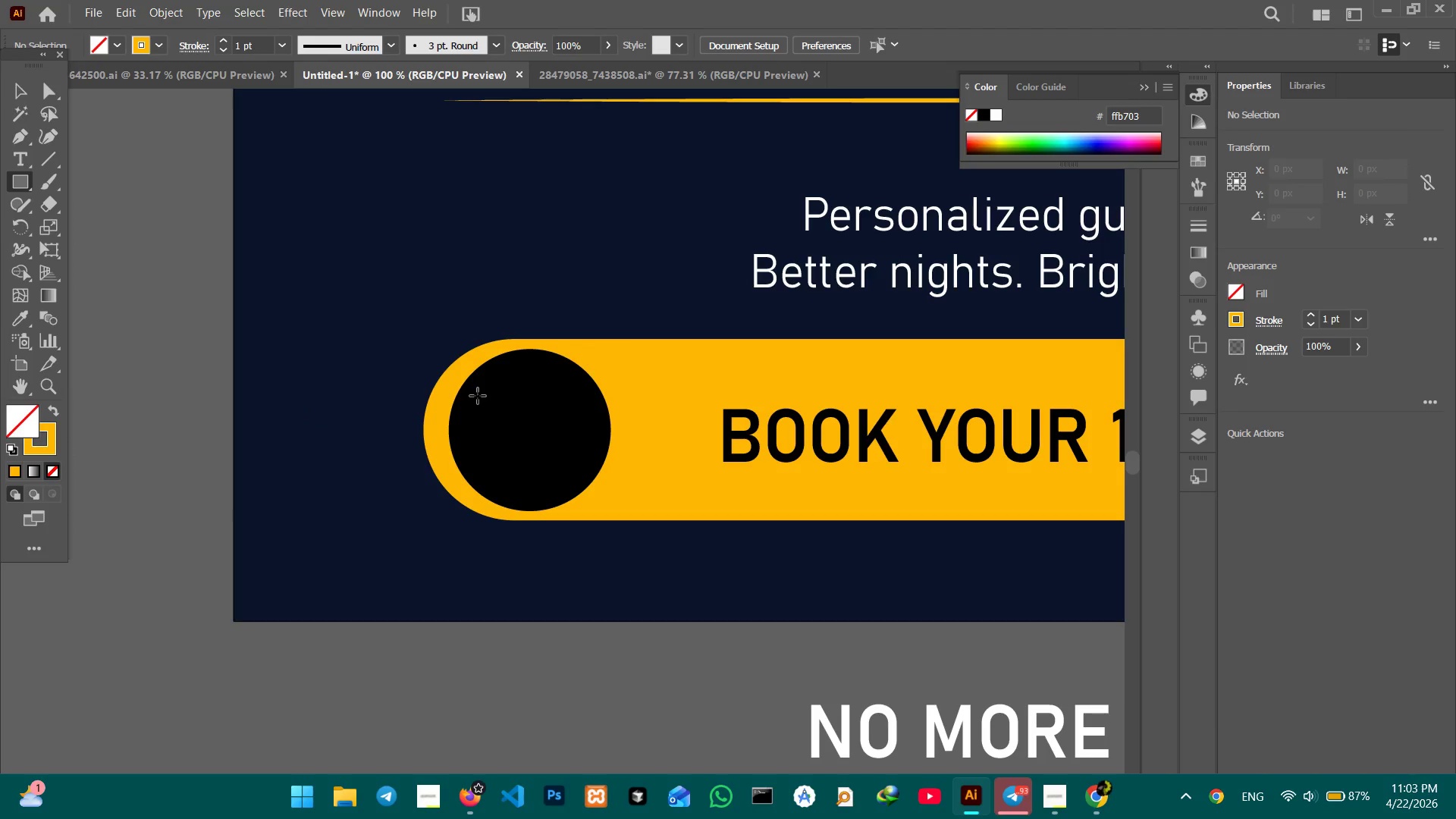 
left_click_drag(start_coordinate=[479, 394], to_coordinate=[586, 478])
 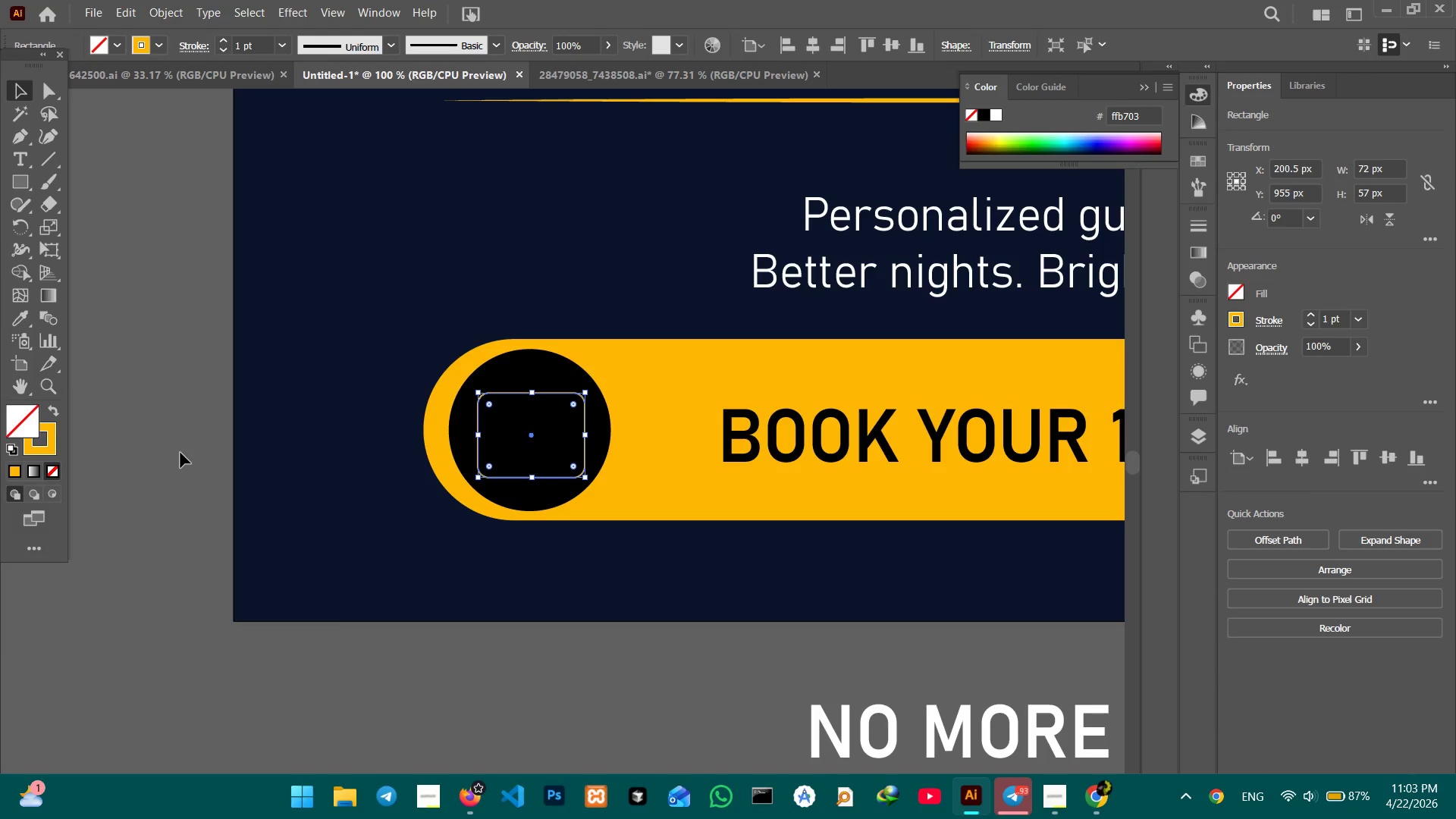 
wait(8.02)
 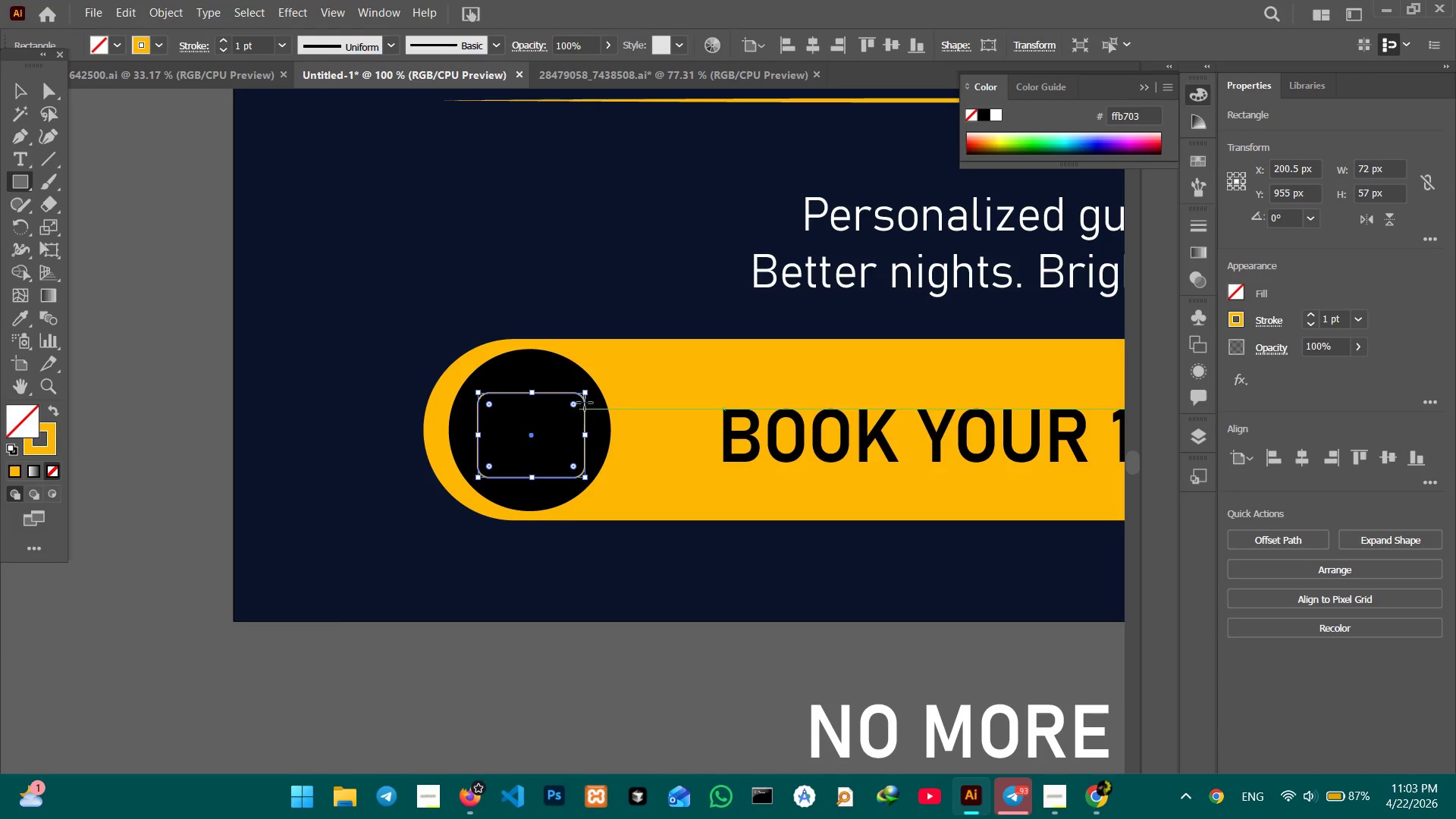 
key(Control+Equal)
 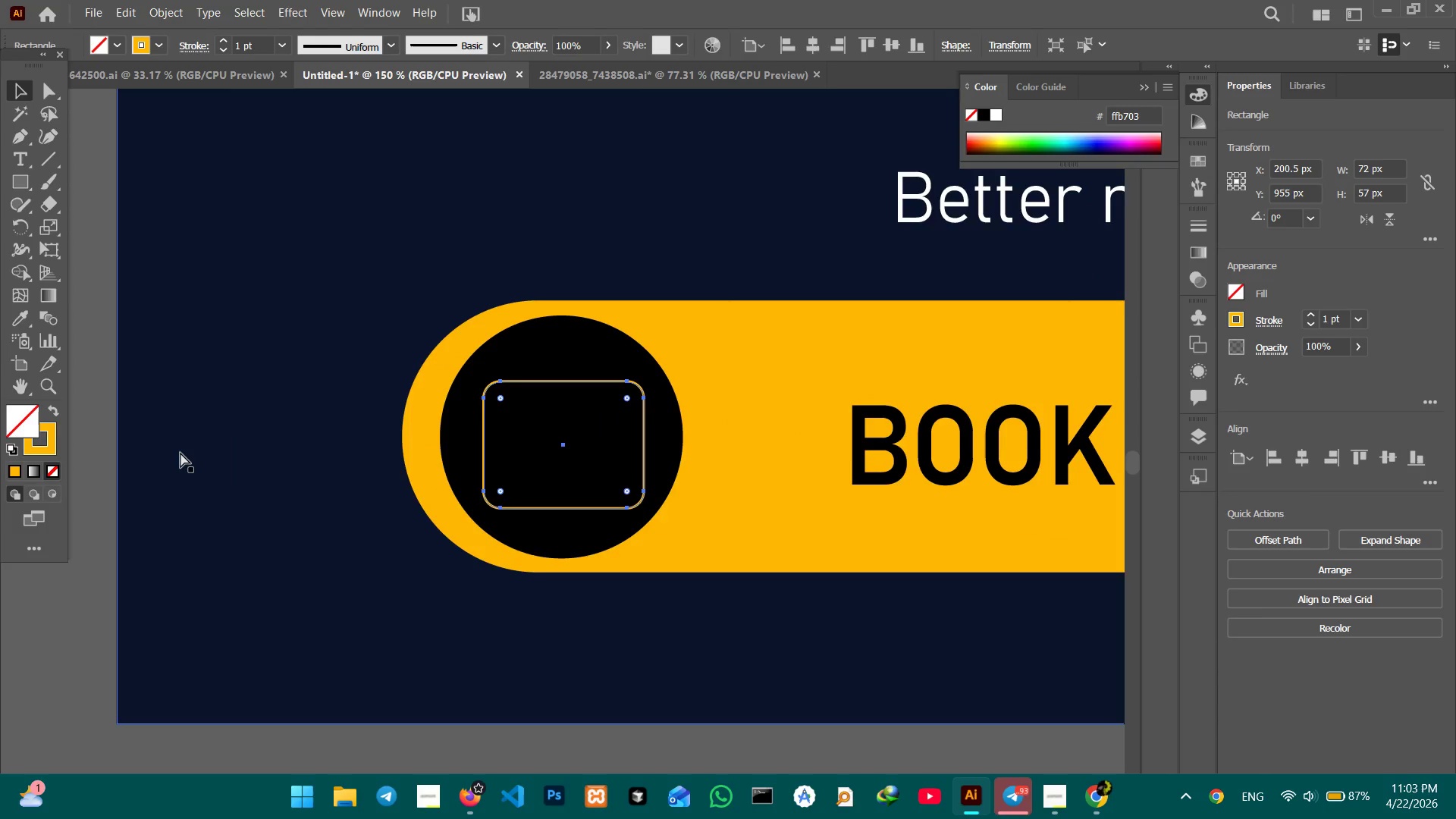 
key(Control+Equal)
 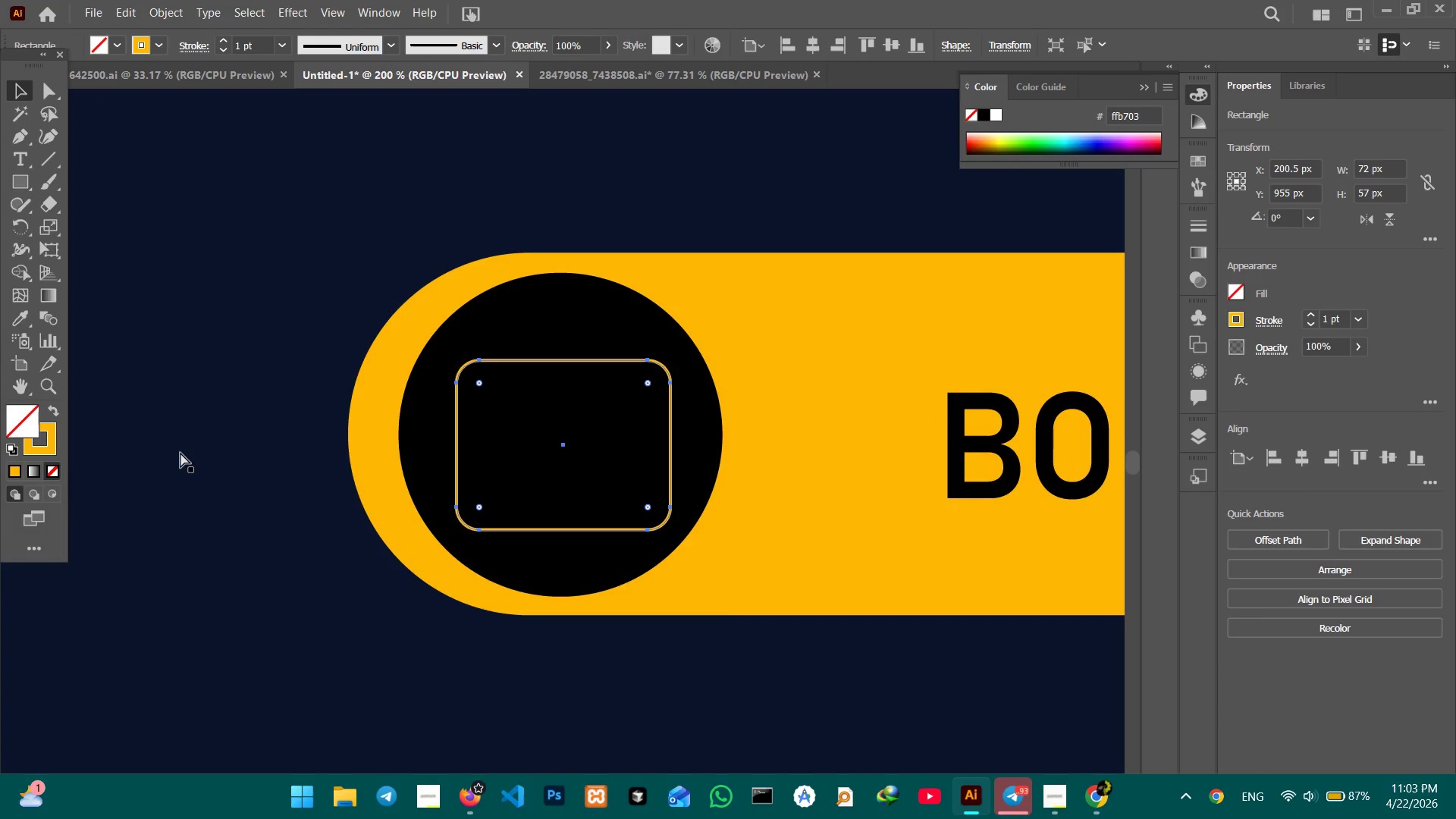 
key(Control+Equal)
 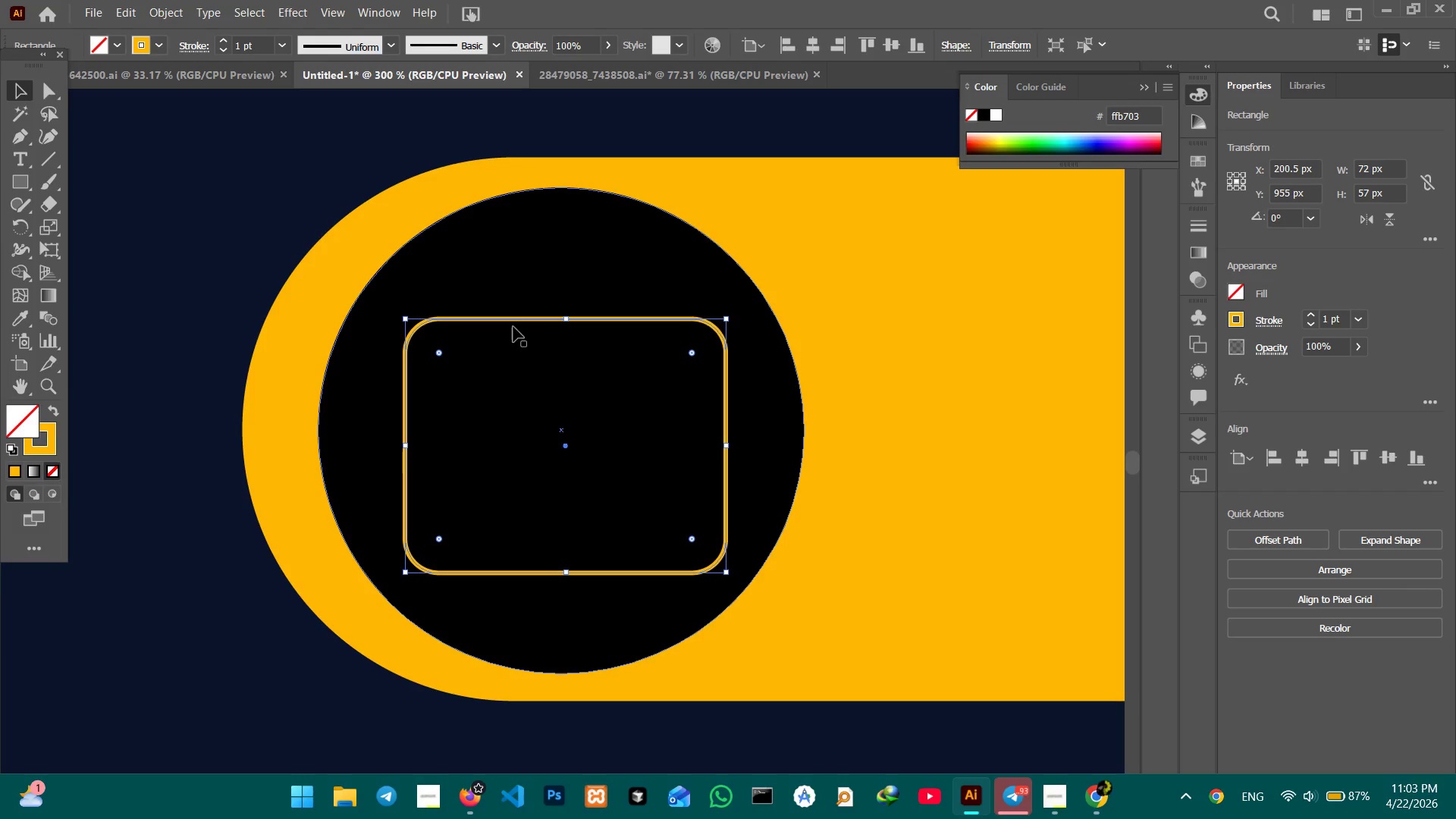 
left_click([513, 325])
 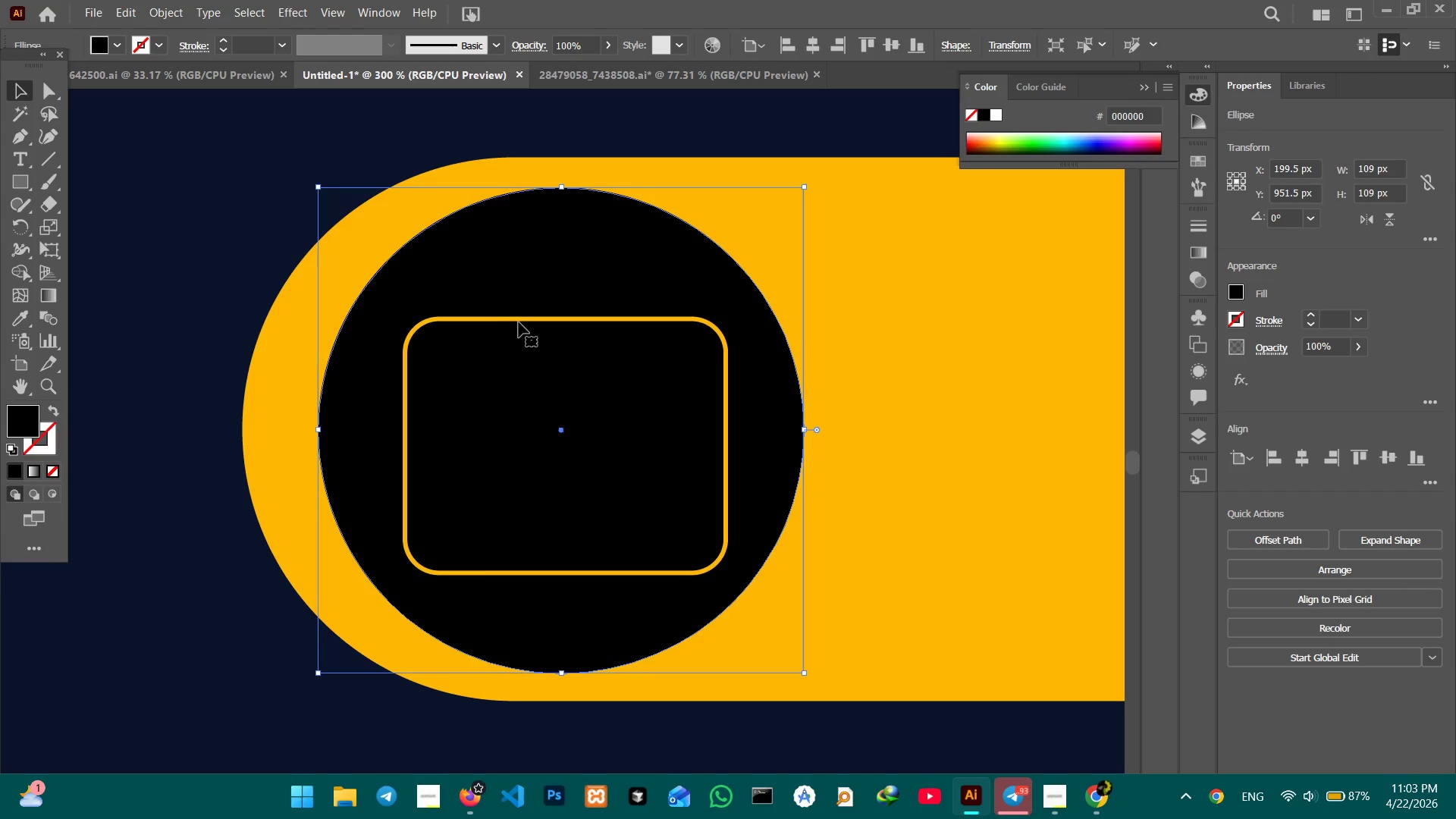 
left_click([519, 322])
 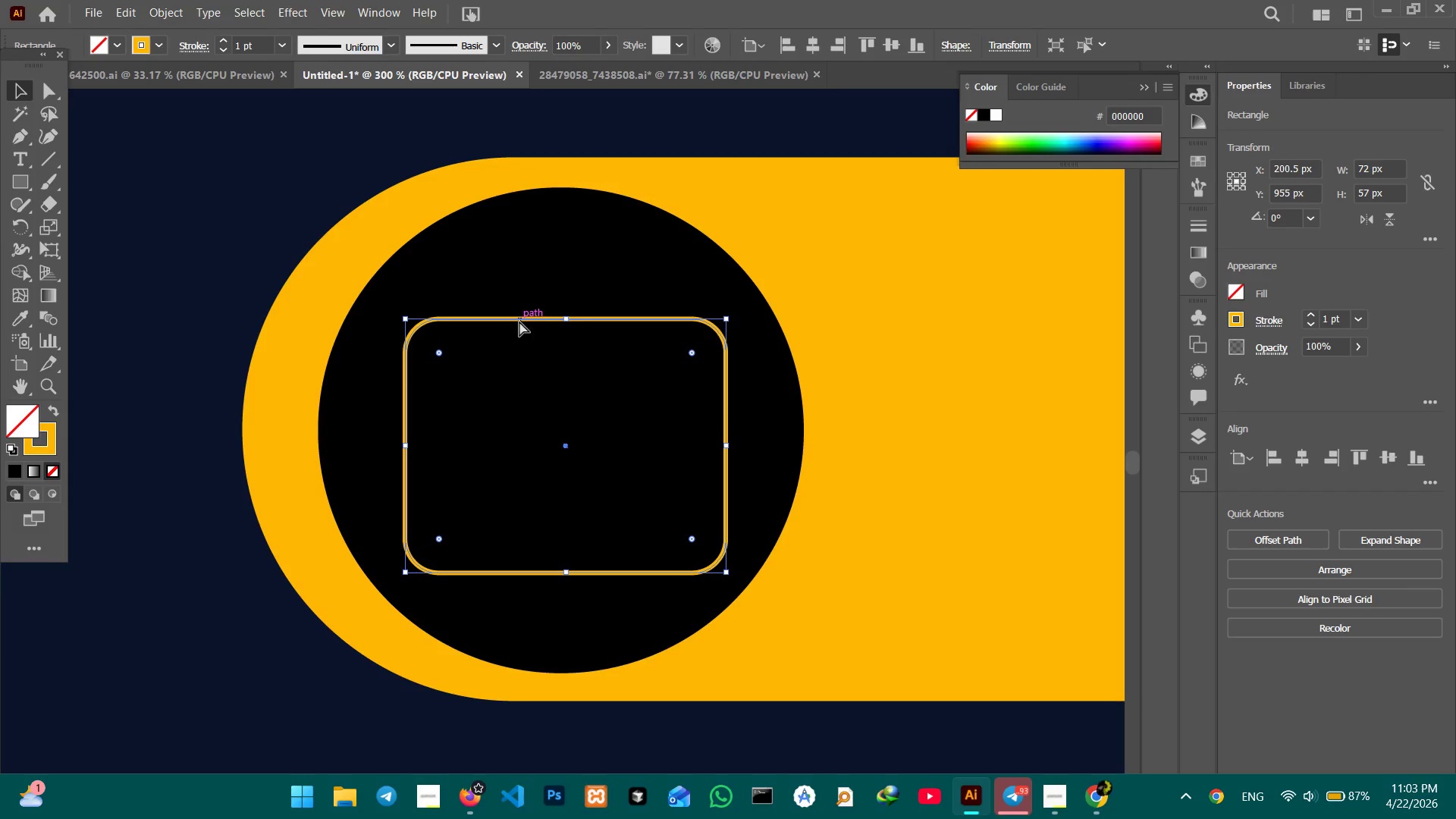 
key(Control+C)
 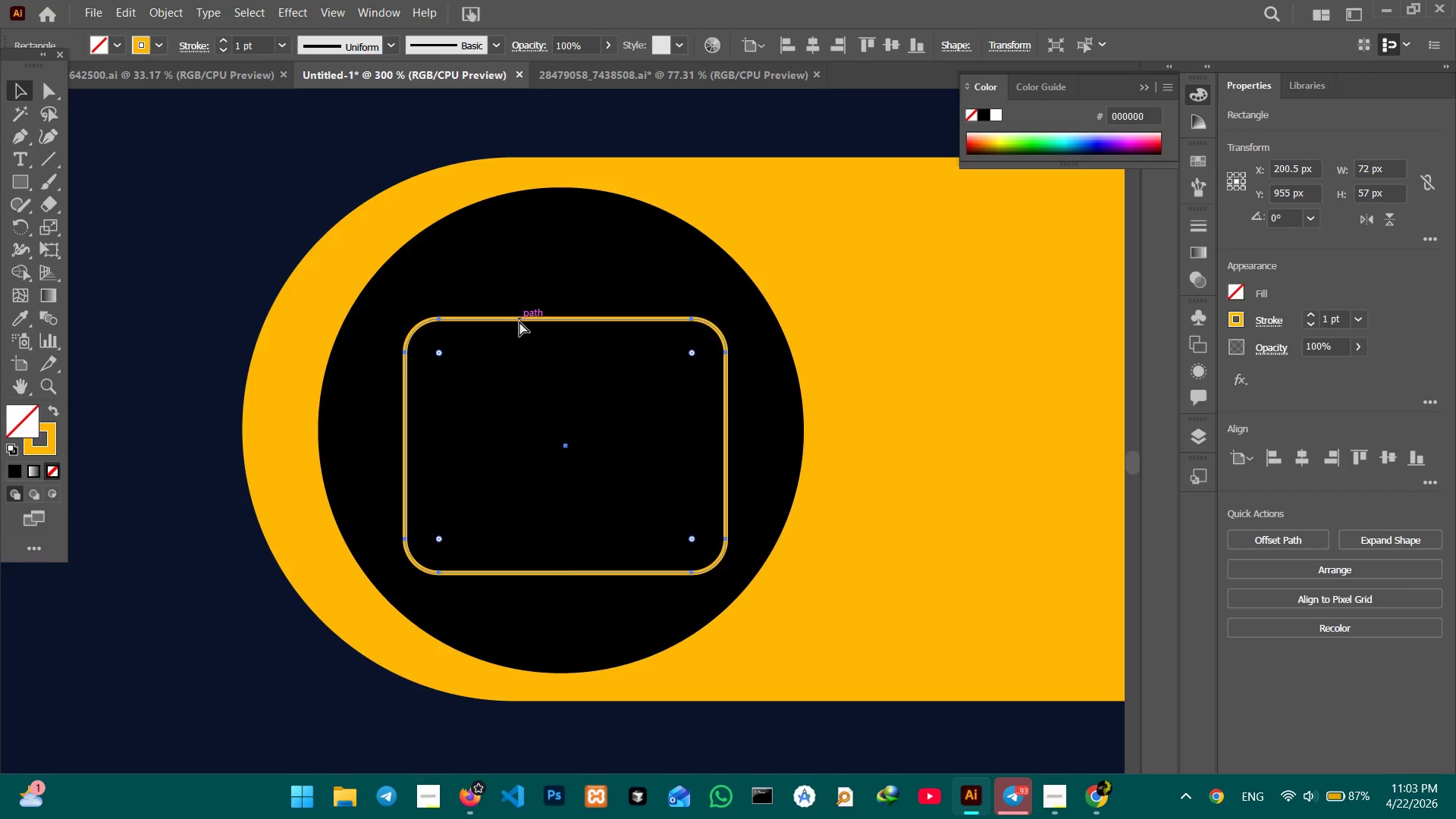 
key(Control+V)
 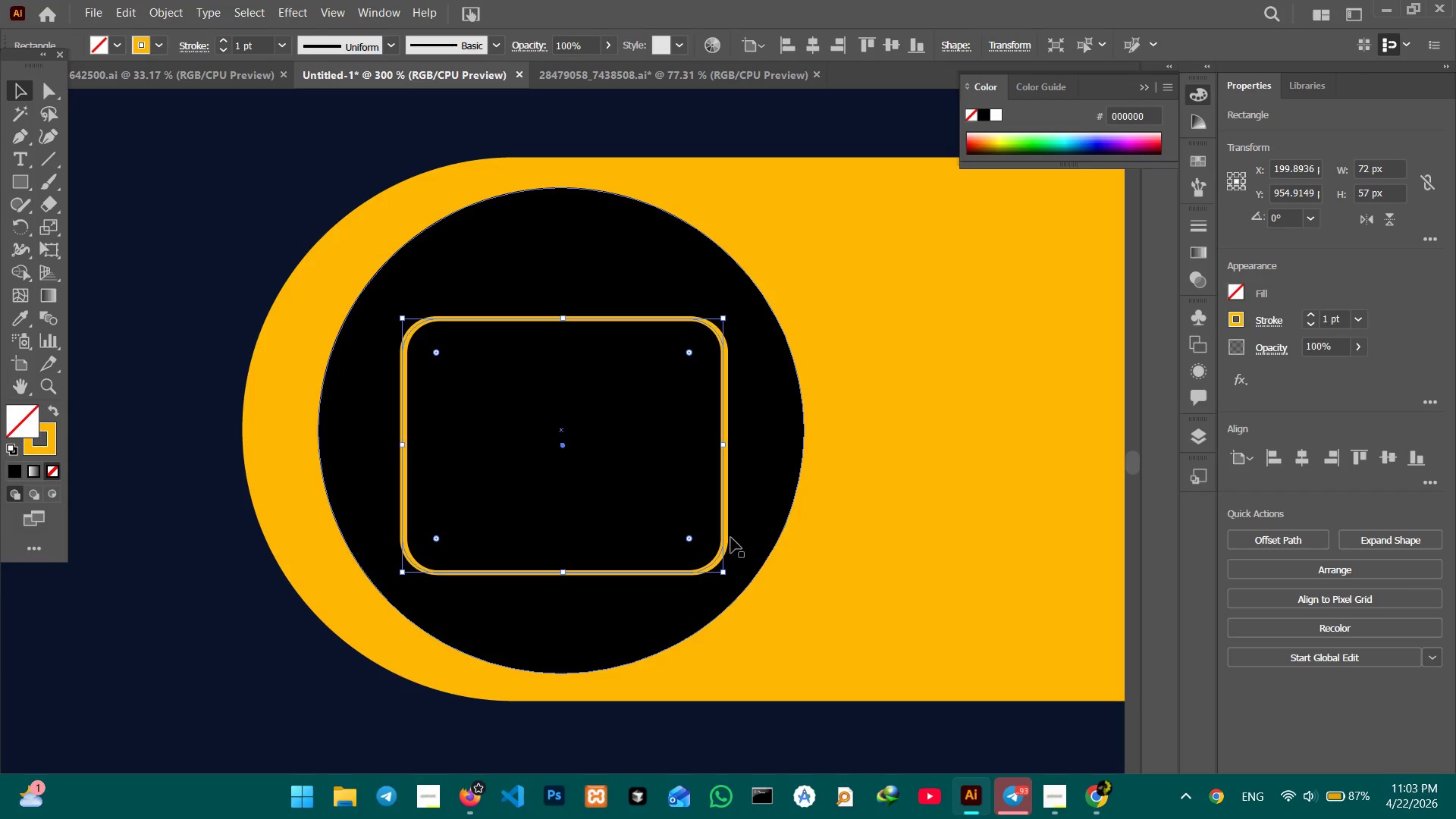 
hold_key(key=ShiftLeft, duration=0.89)
left_click([726, 524])
 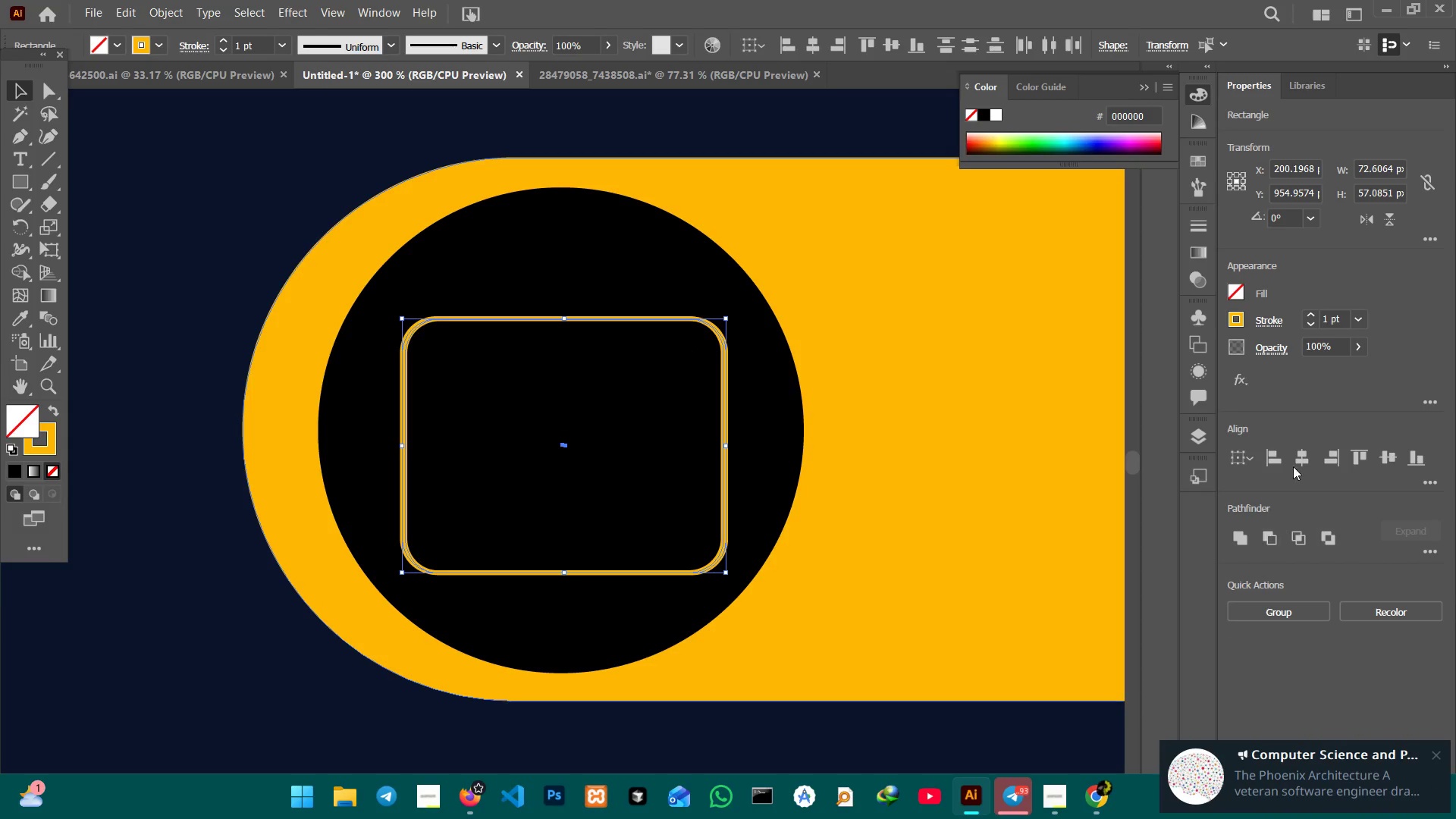 
left_click([1294, 462])
 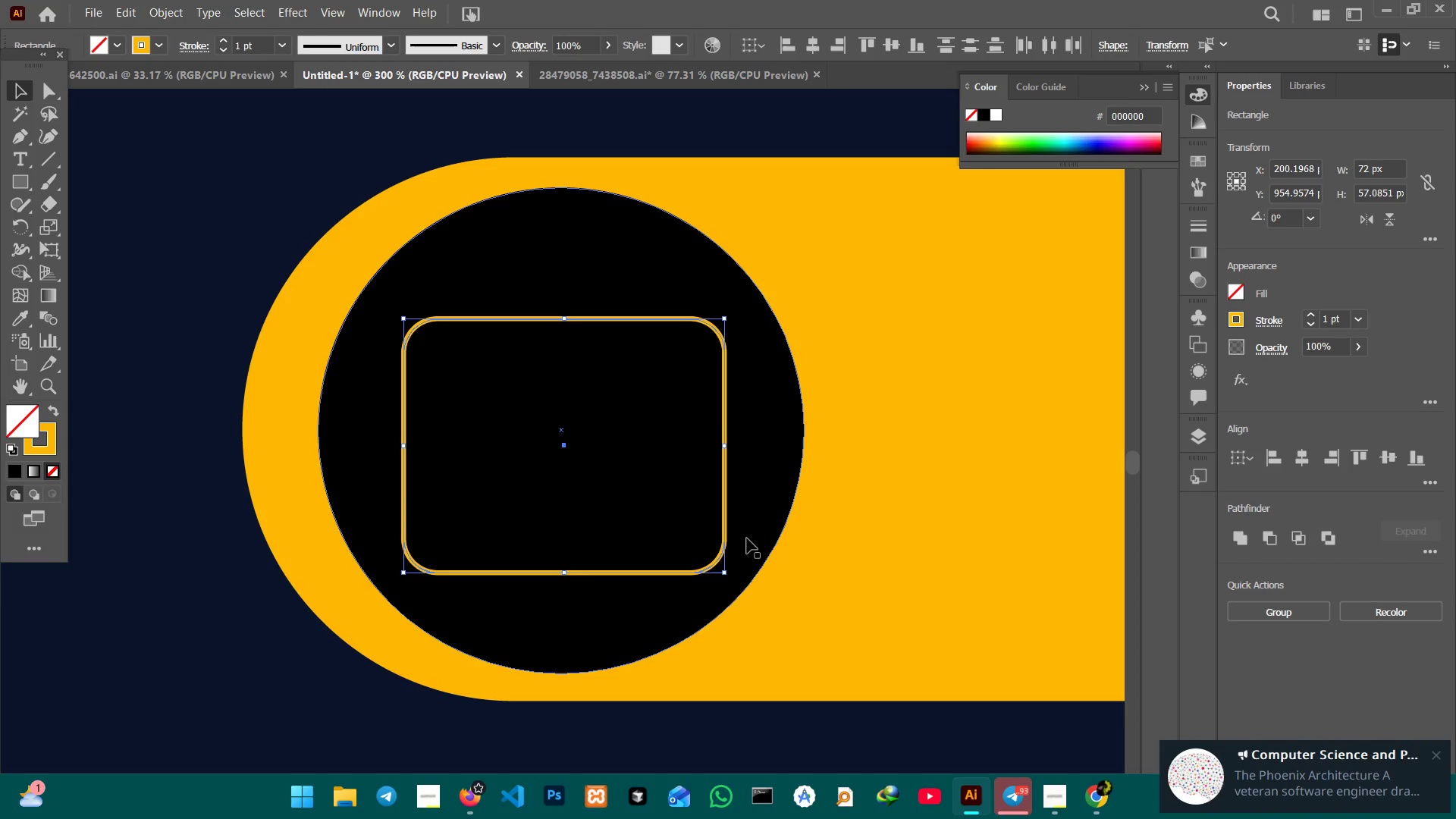 
left_click([846, 535])
 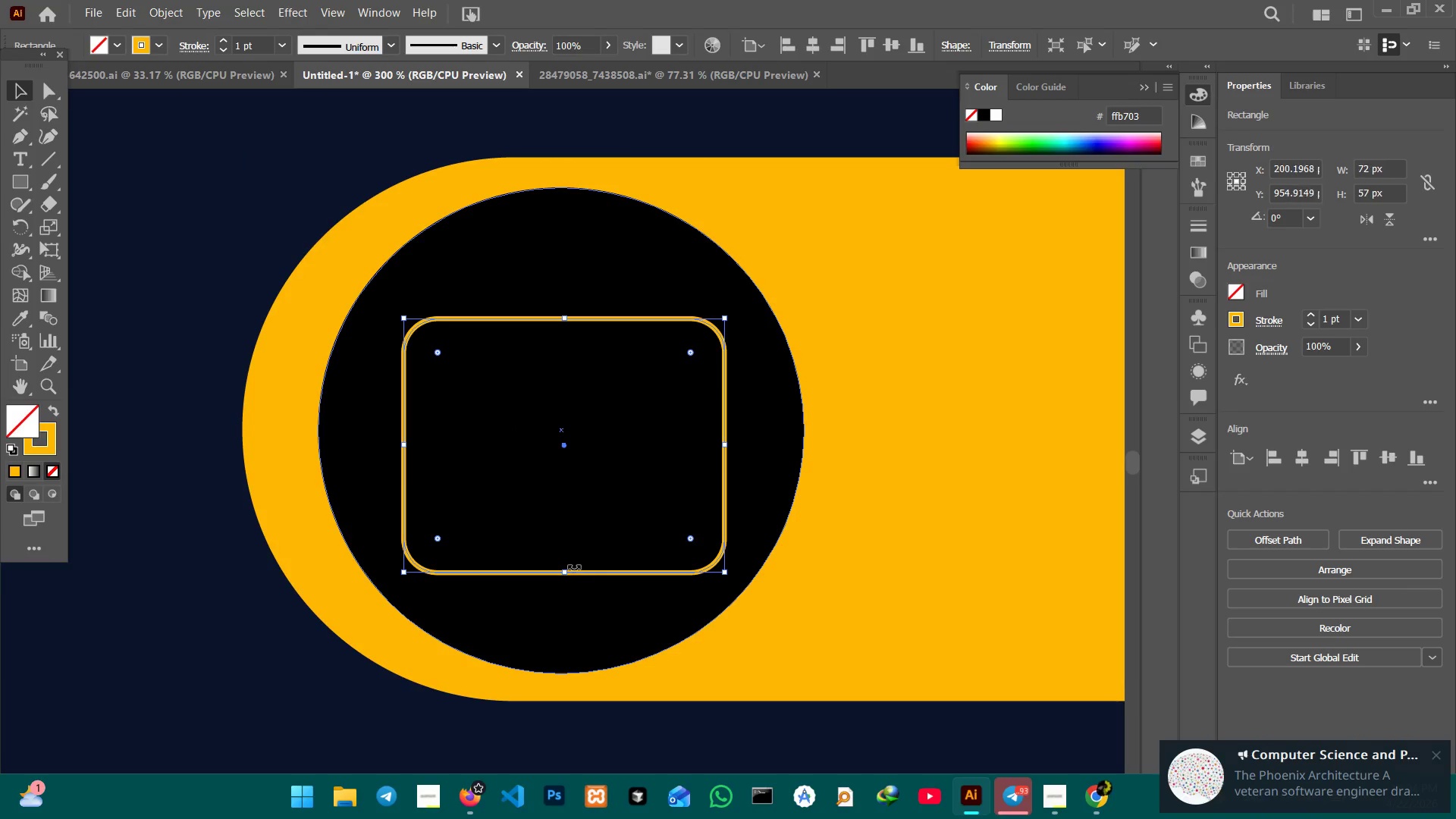 
left_click_drag(start_coordinate=[563, 573], to_coordinate=[548, 388])
 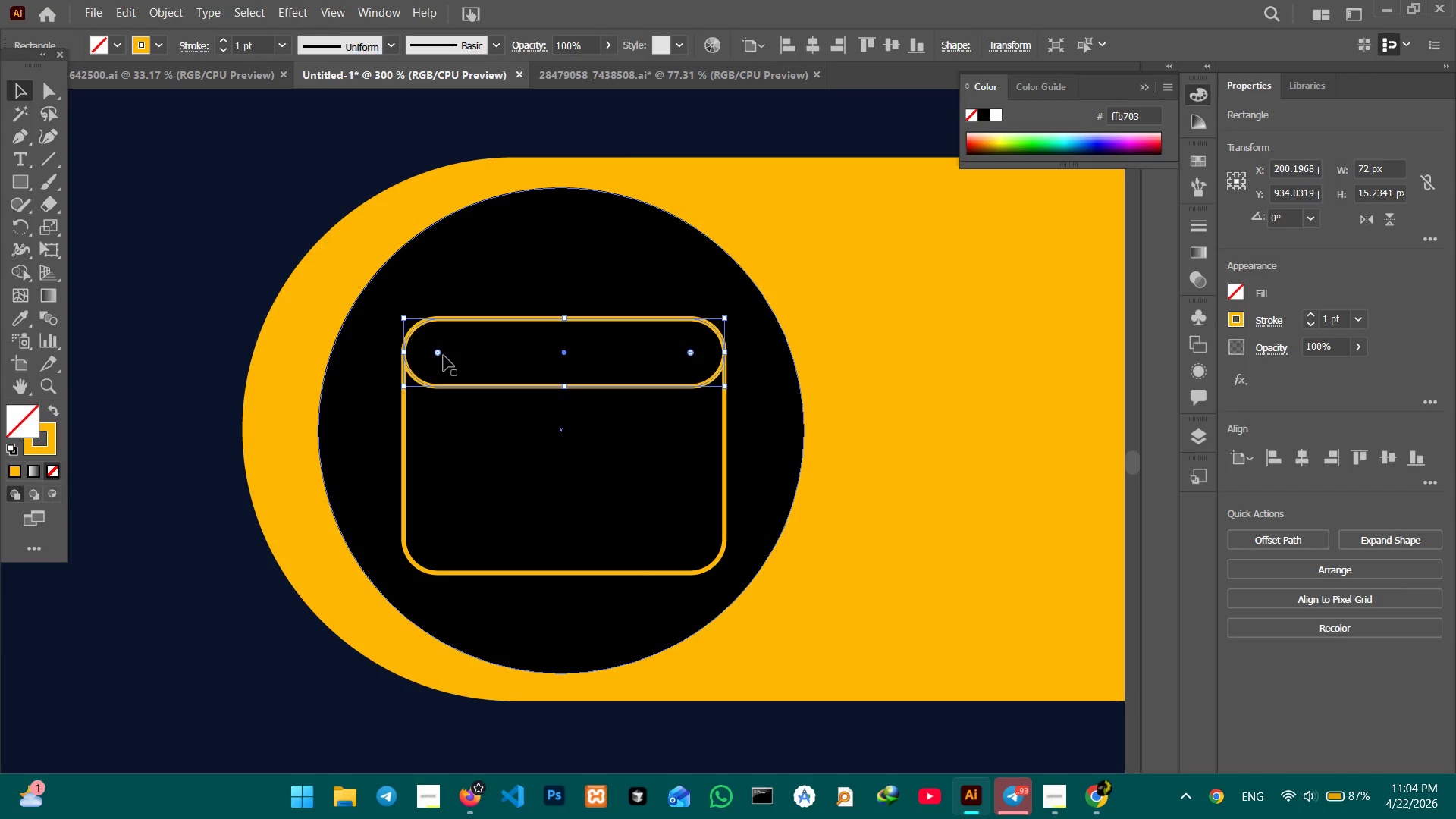 
left_click_drag(start_coordinate=[443, 356], to_coordinate=[427, 368])
 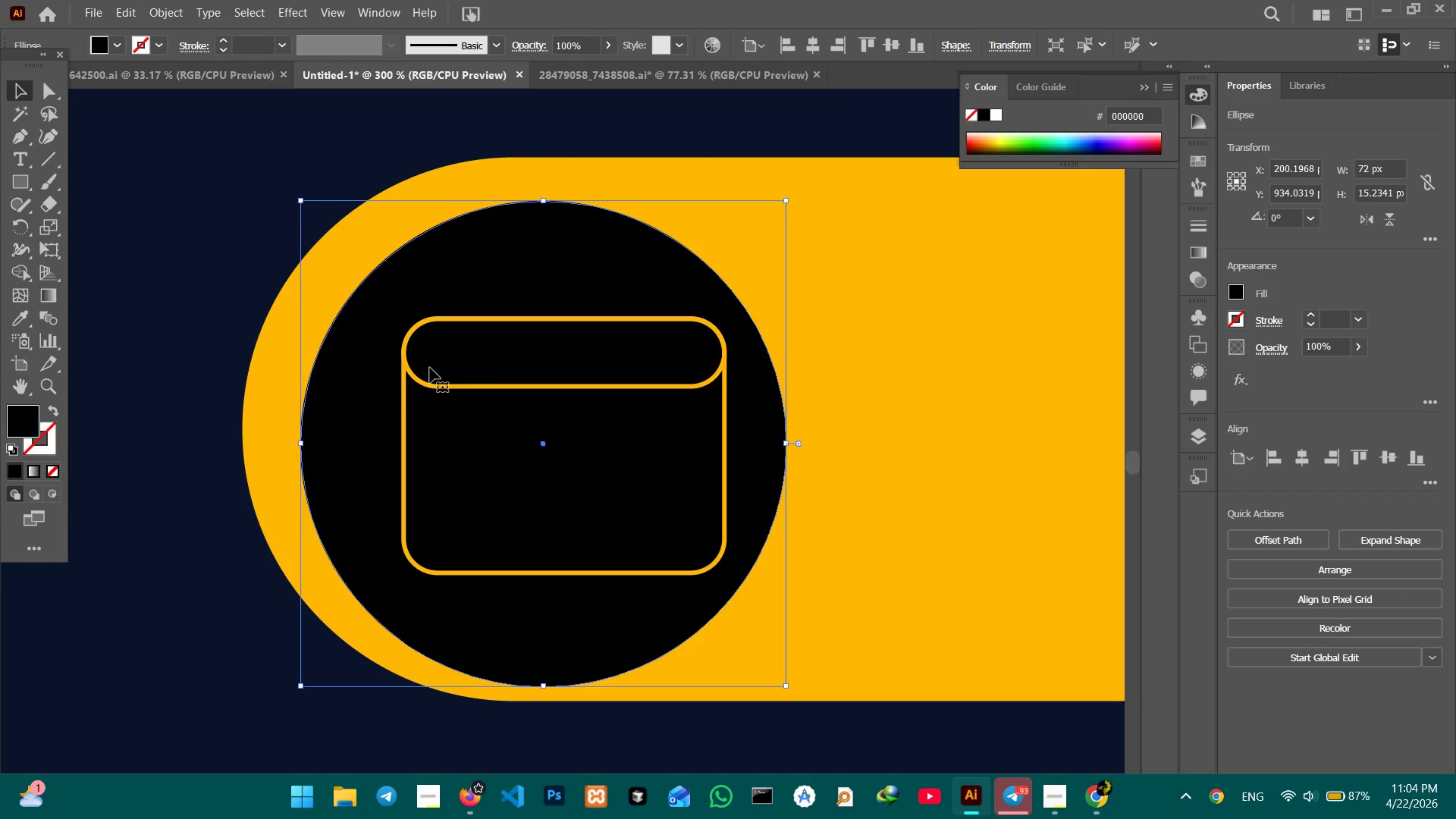 
key(Control+Z)
 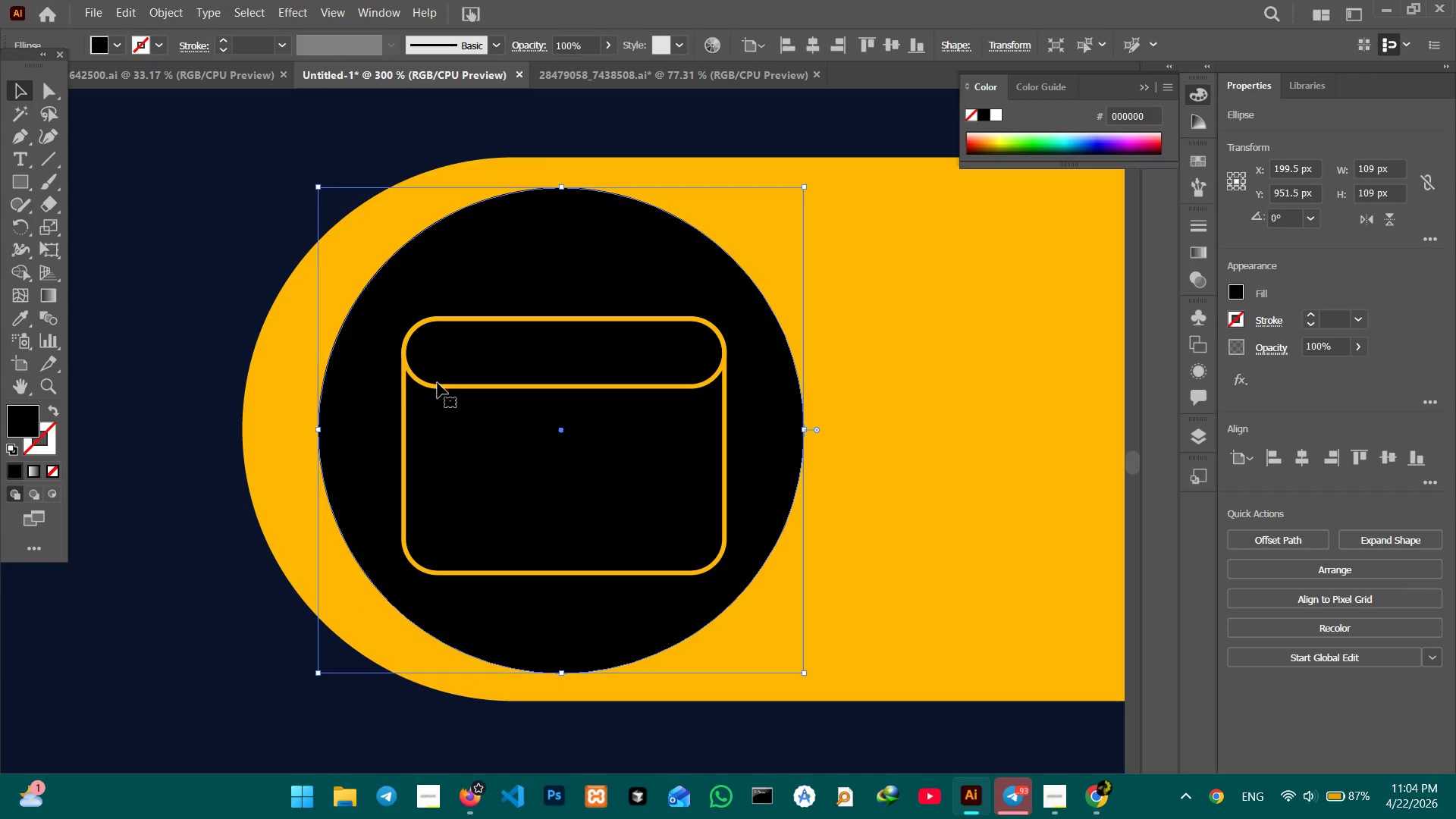 
left_click([437, 385])
 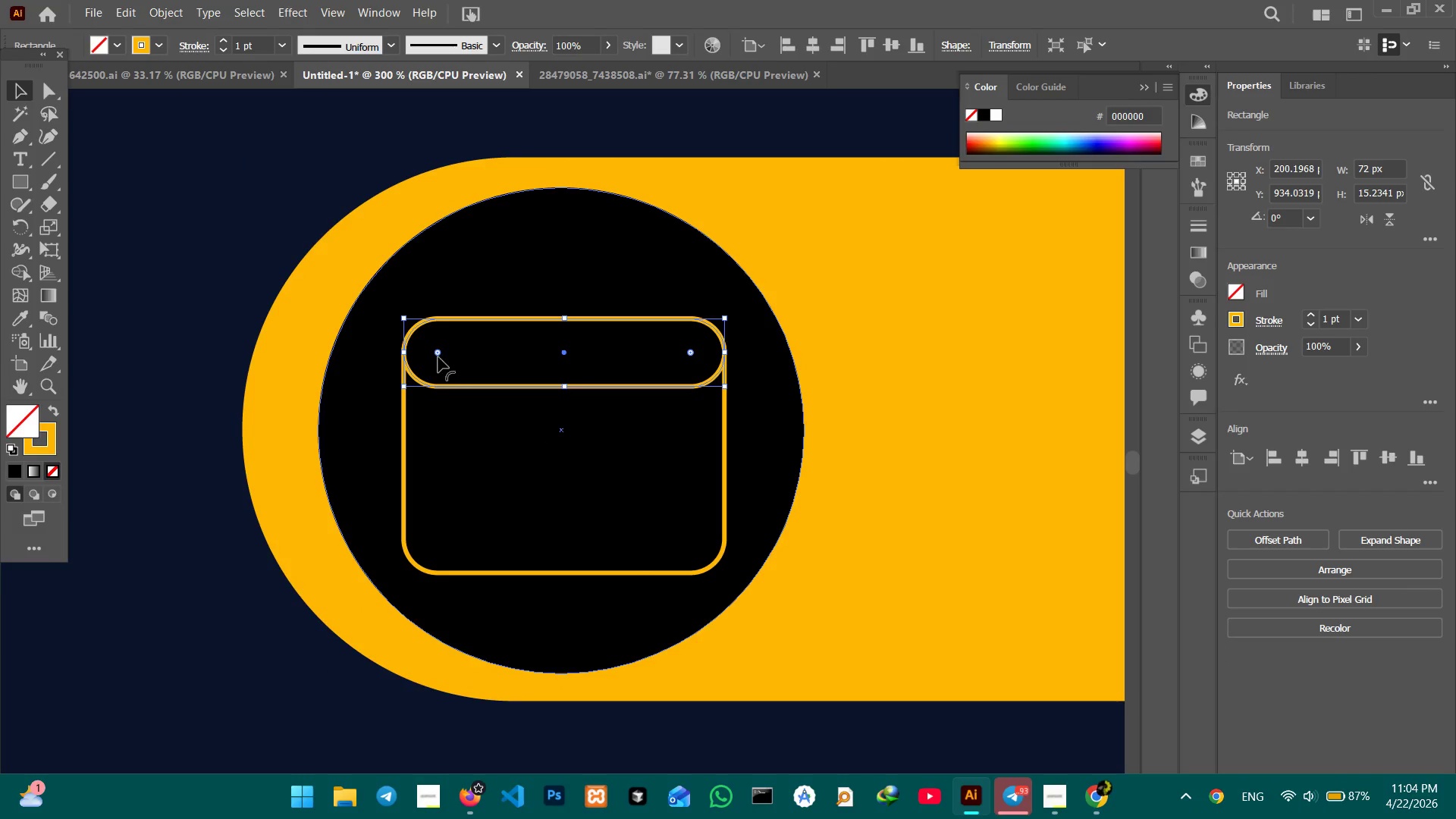 
left_click_drag(start_coordinate=[438, 355], to_coordinate=[350, 352])
 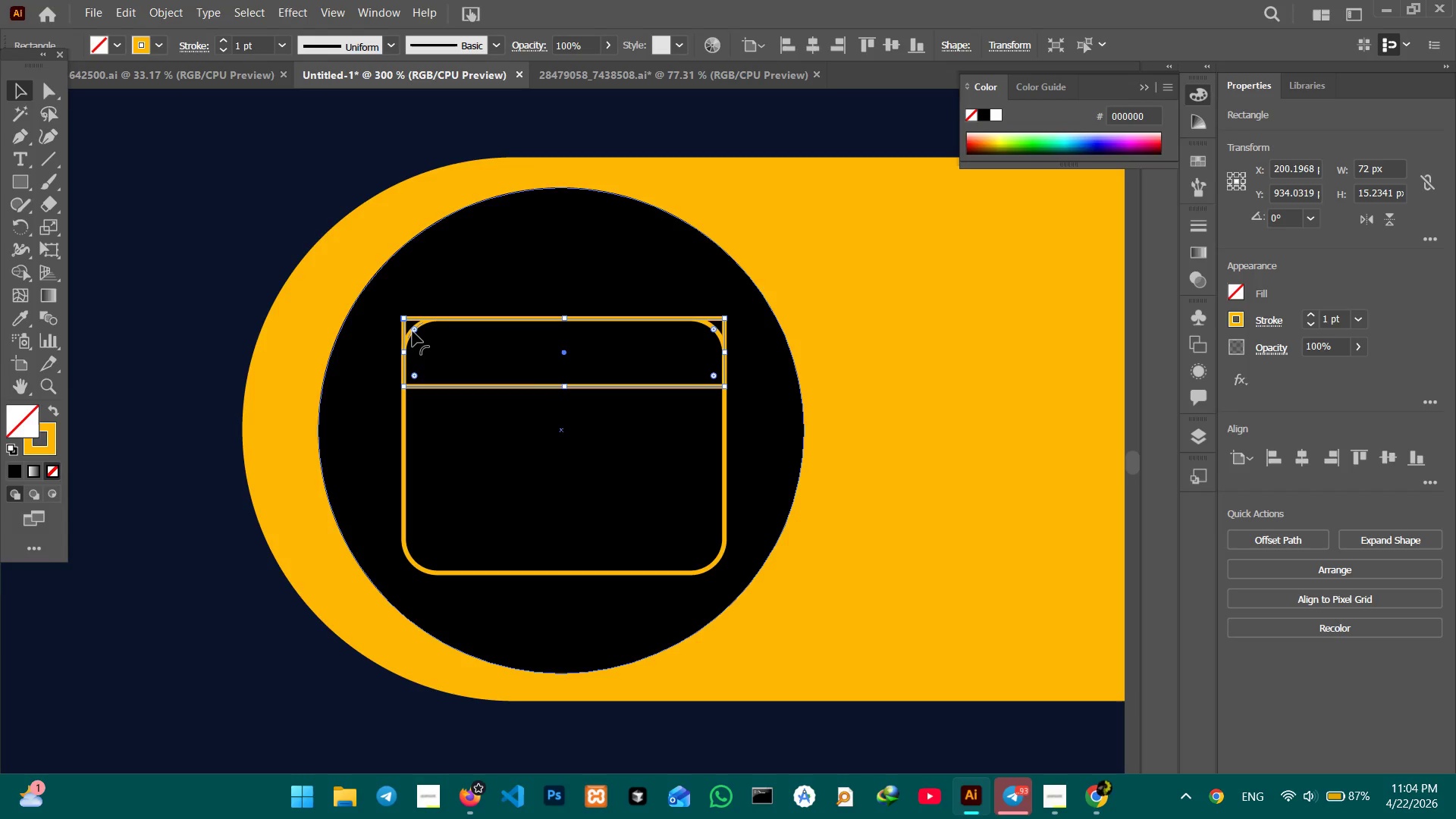 
left_click([412, 331])
 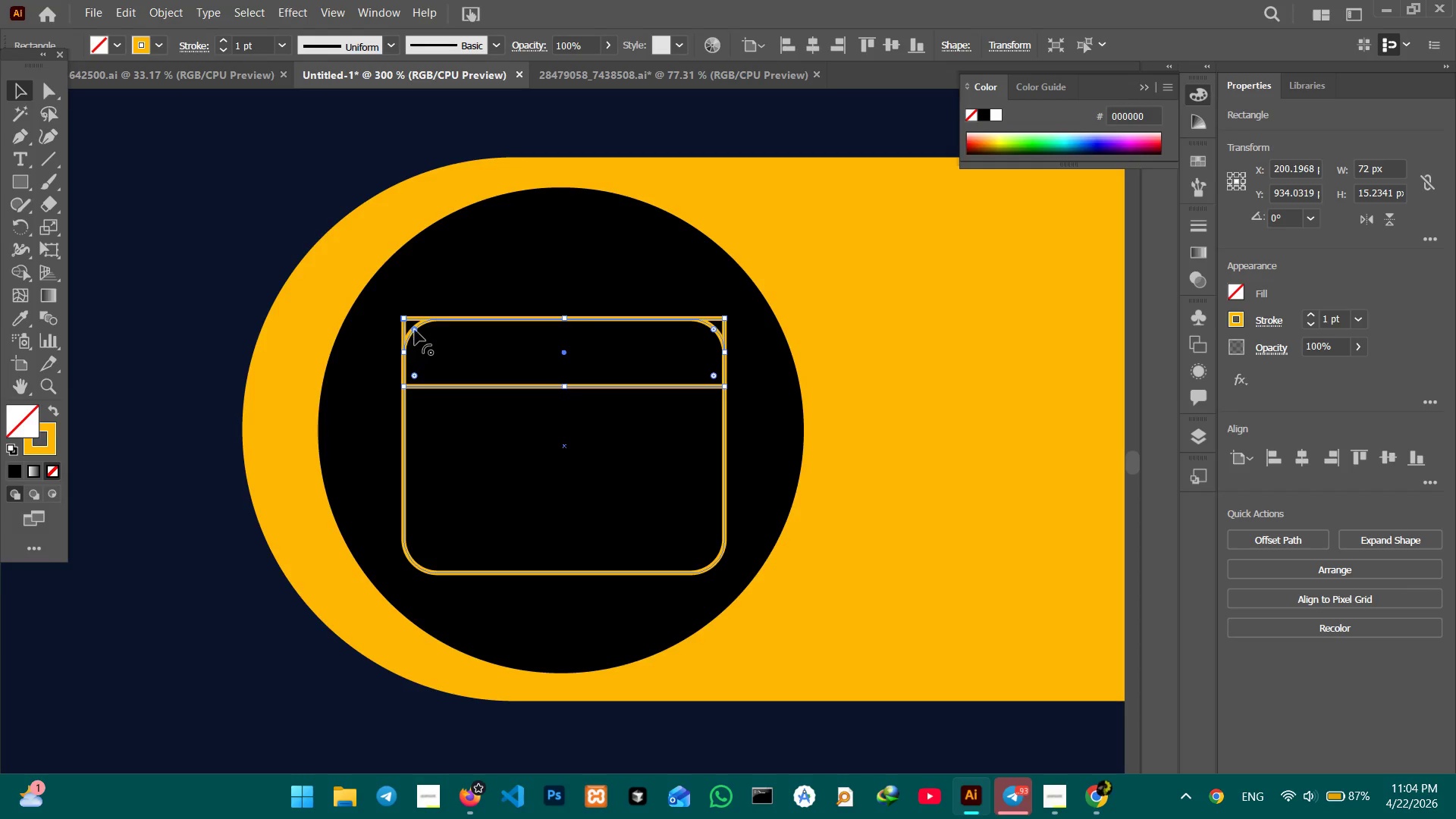 
hold_key(key=ShiftLeft, duration=2.62)
left_click([715, 331])
 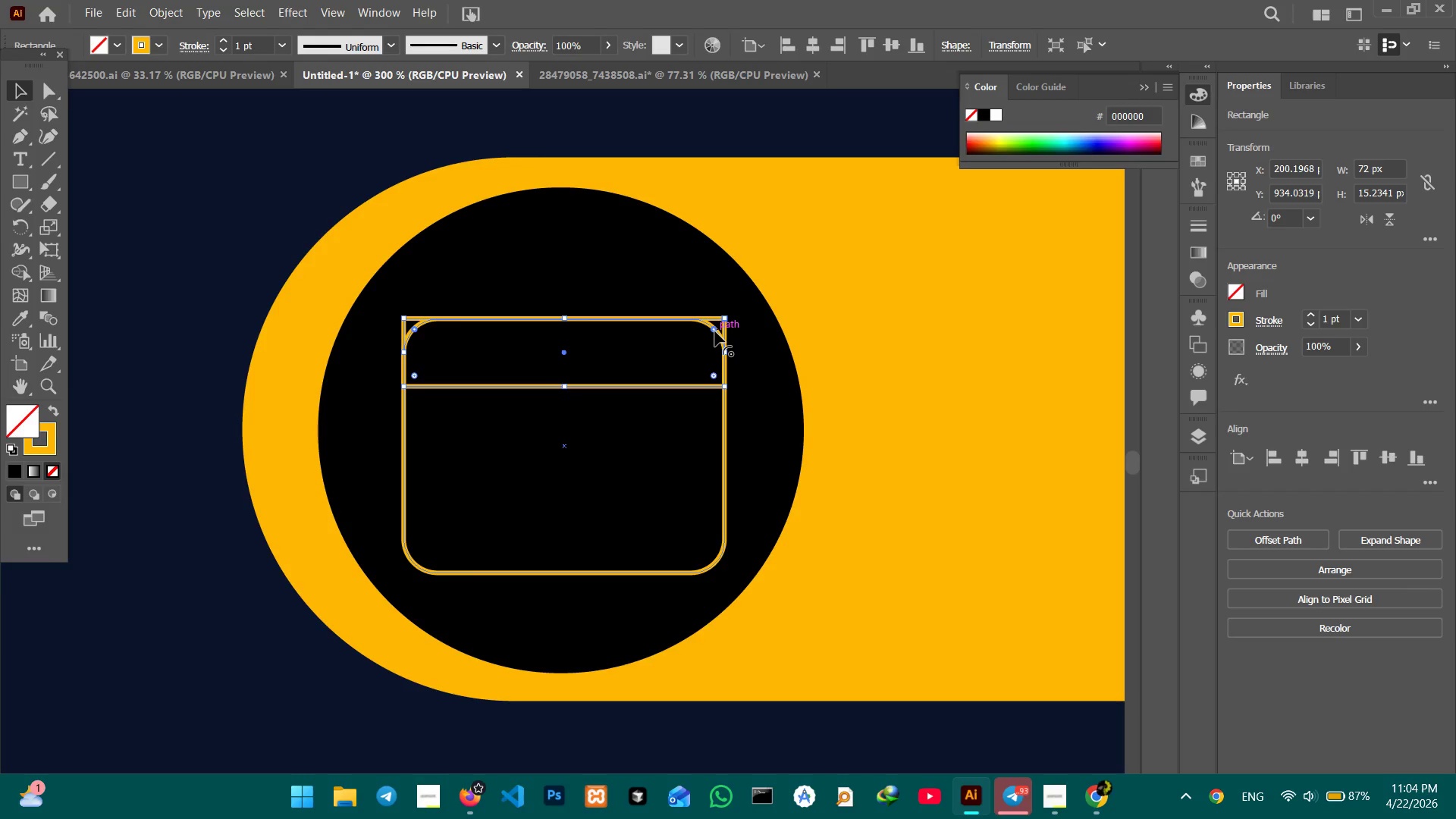 
left_click_drag(start_coordinate=[715, 331], to_coordinate=[692, 350])
 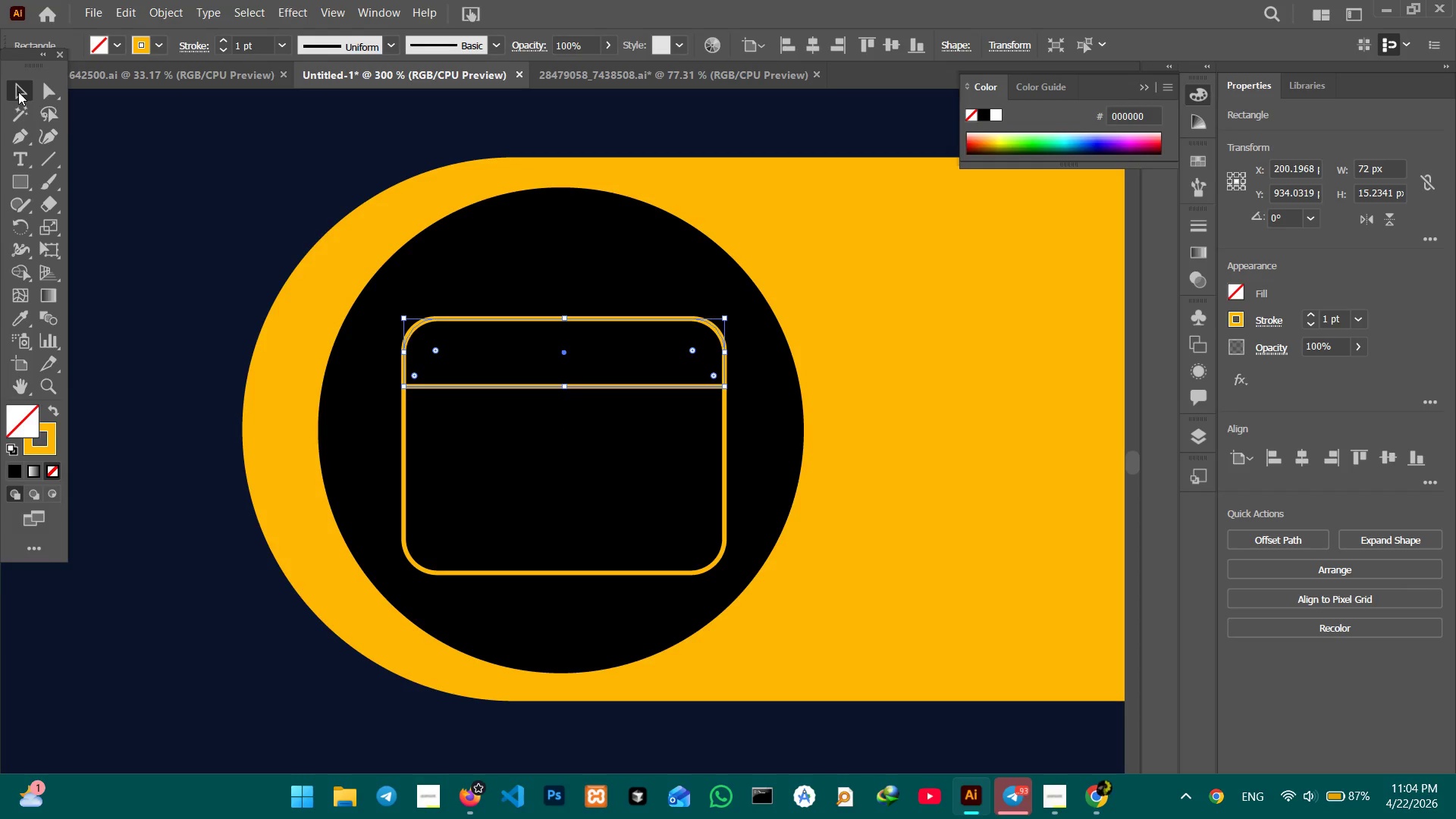 
left_click([279, 158])
 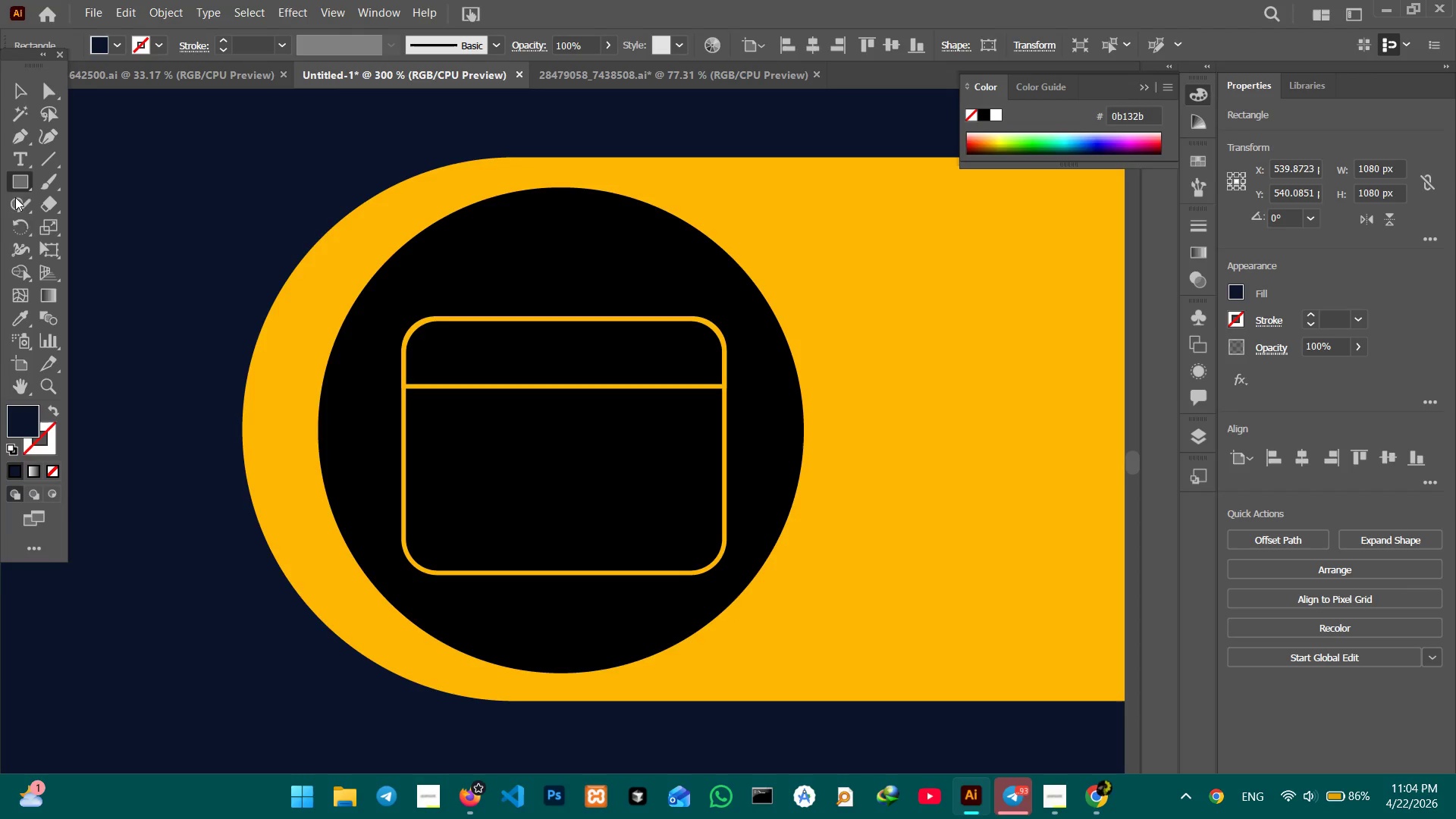 
left_click_drag(start_coordinate=[15, 320], to_coordinate=[32, 317])
 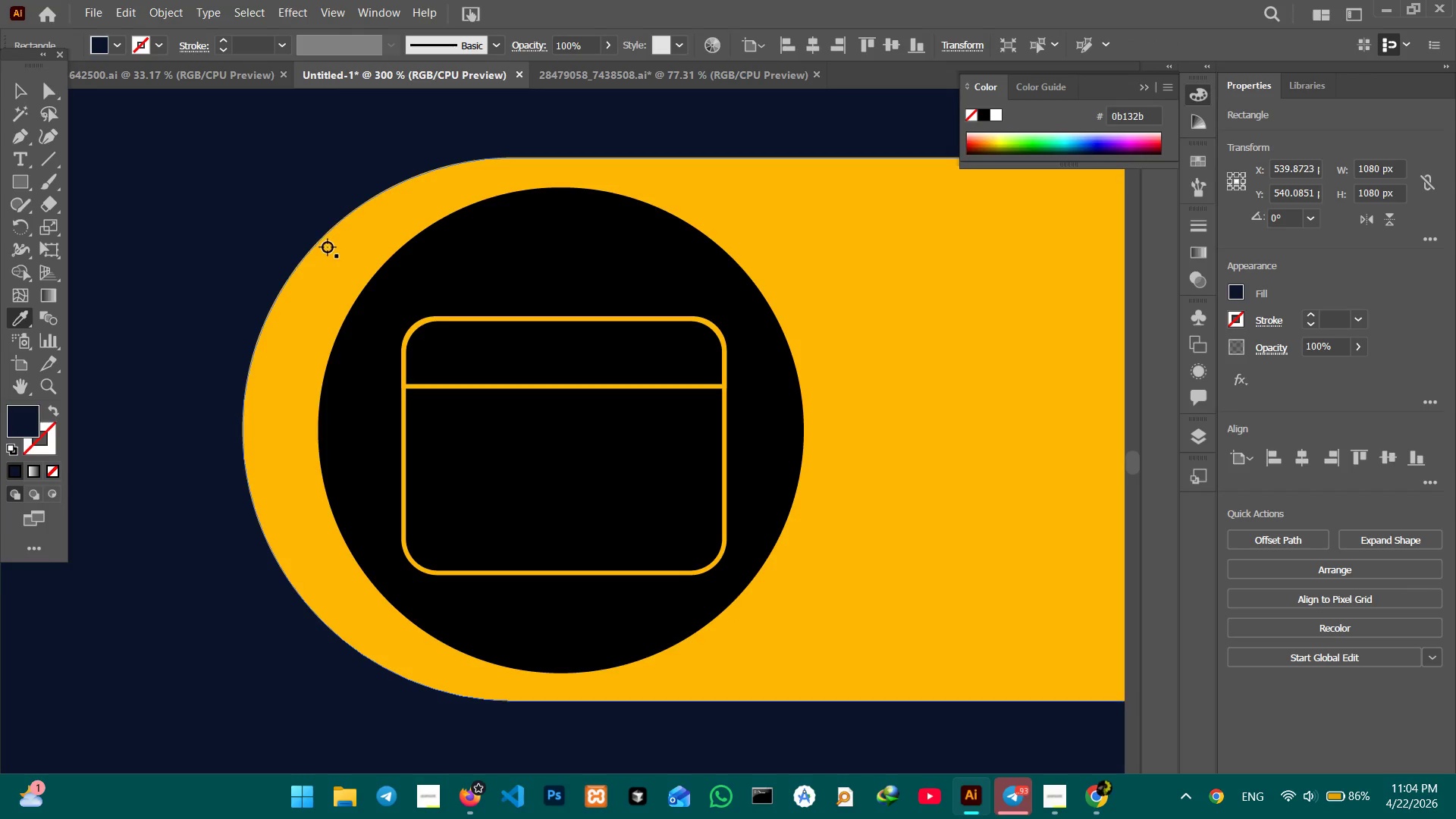 
left_click([328, 247])
 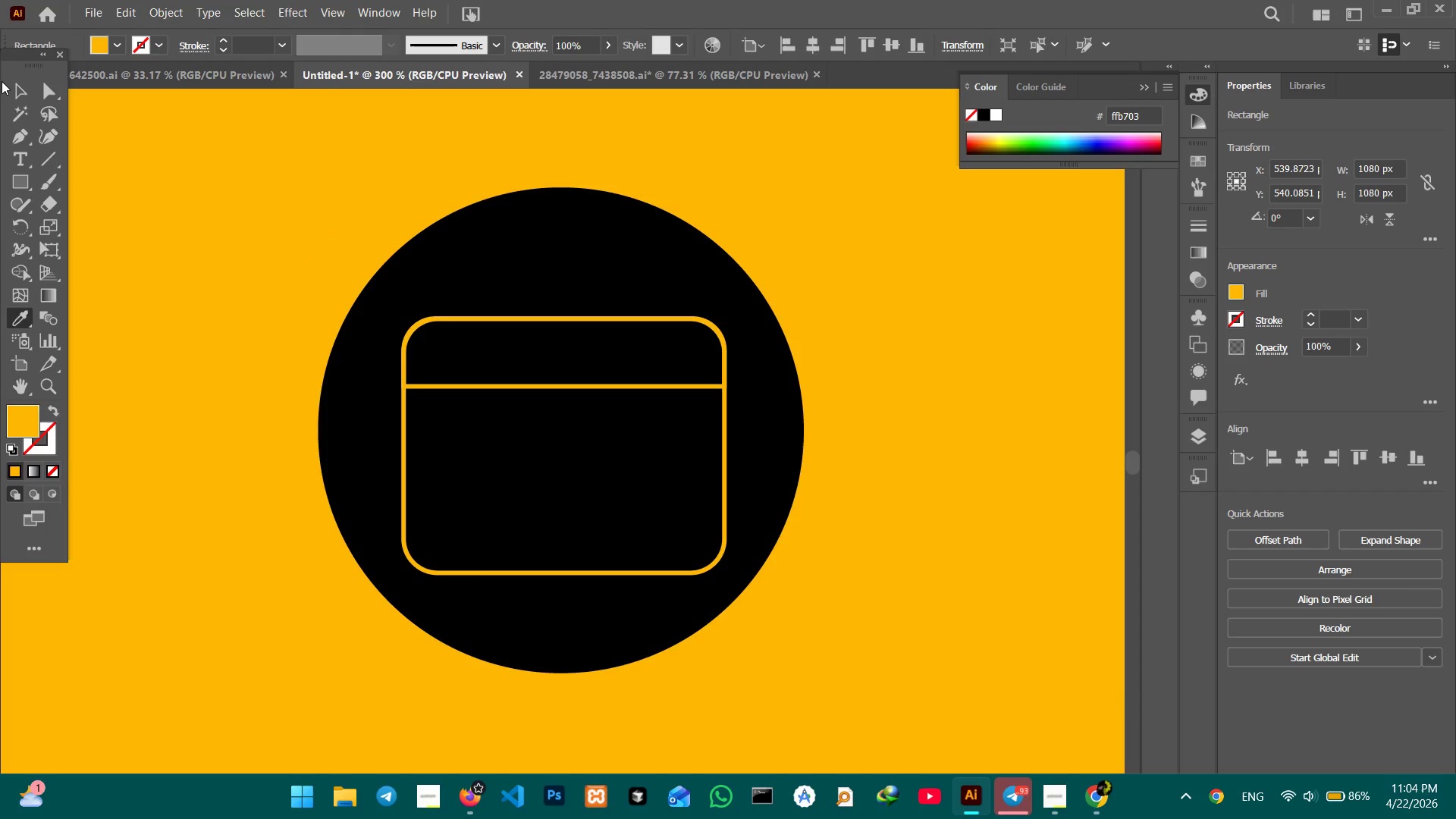 
key(Control+Z)
 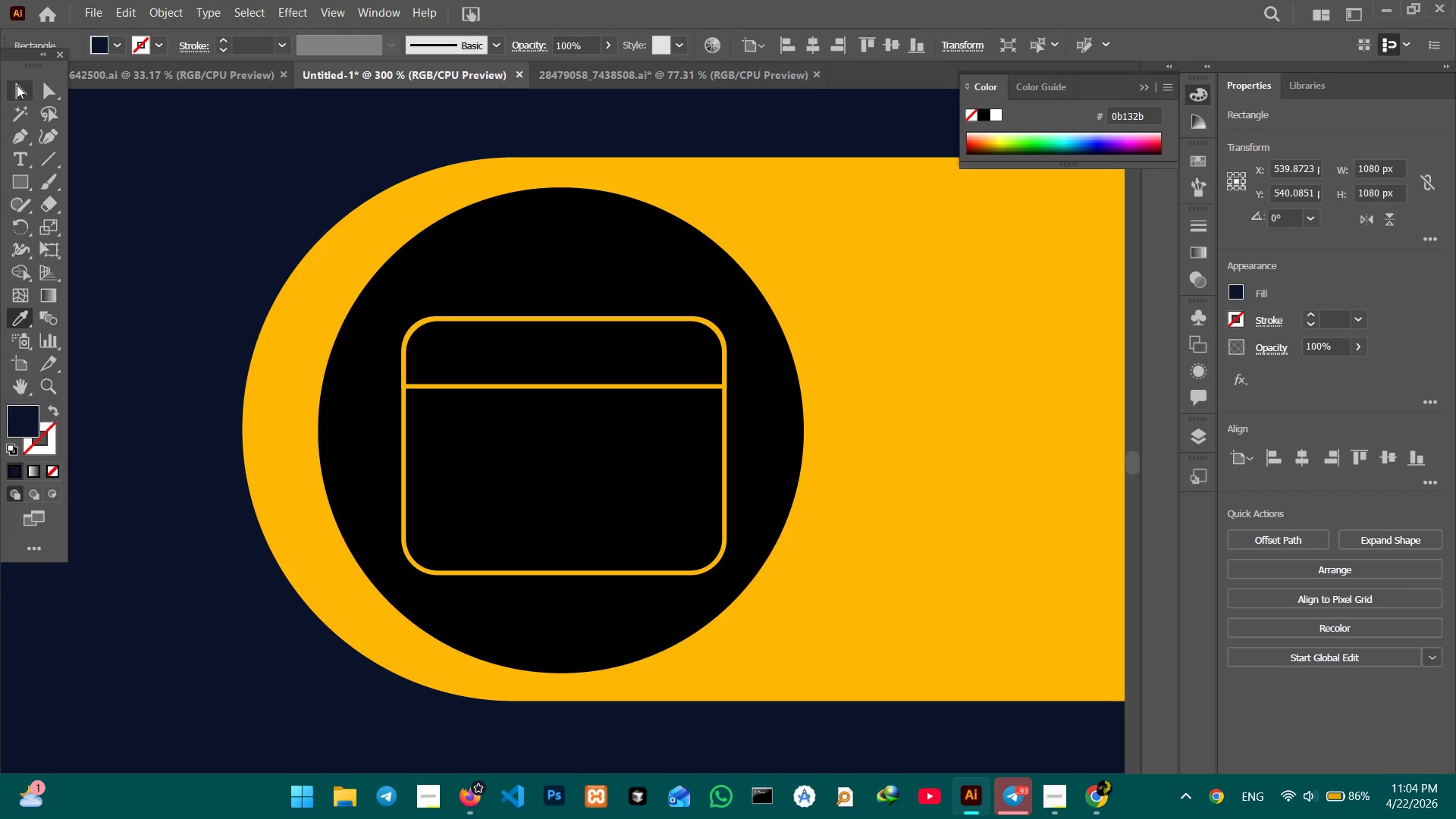 
left_click([17, 86])
 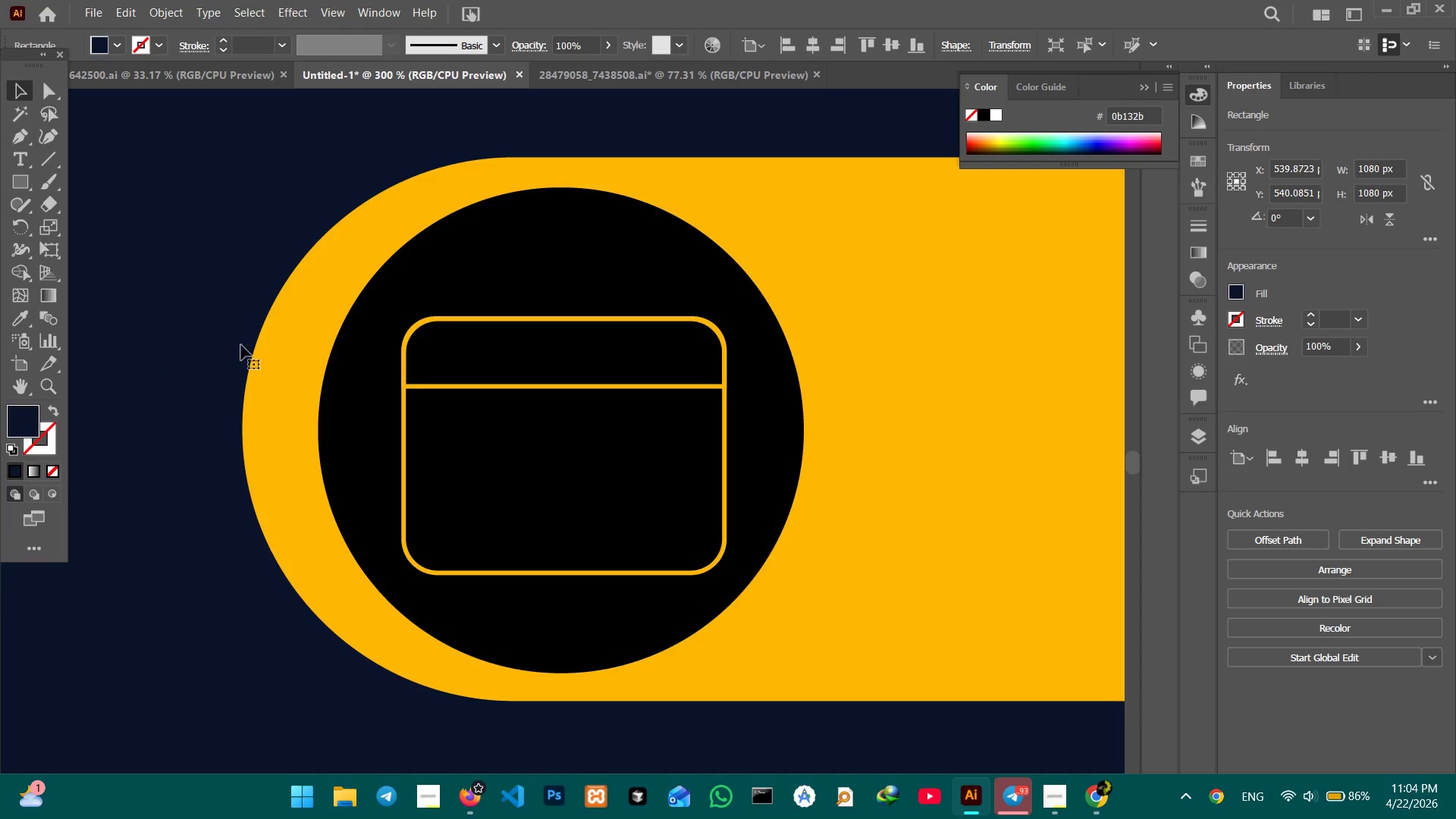 
left_click([292, 366])
 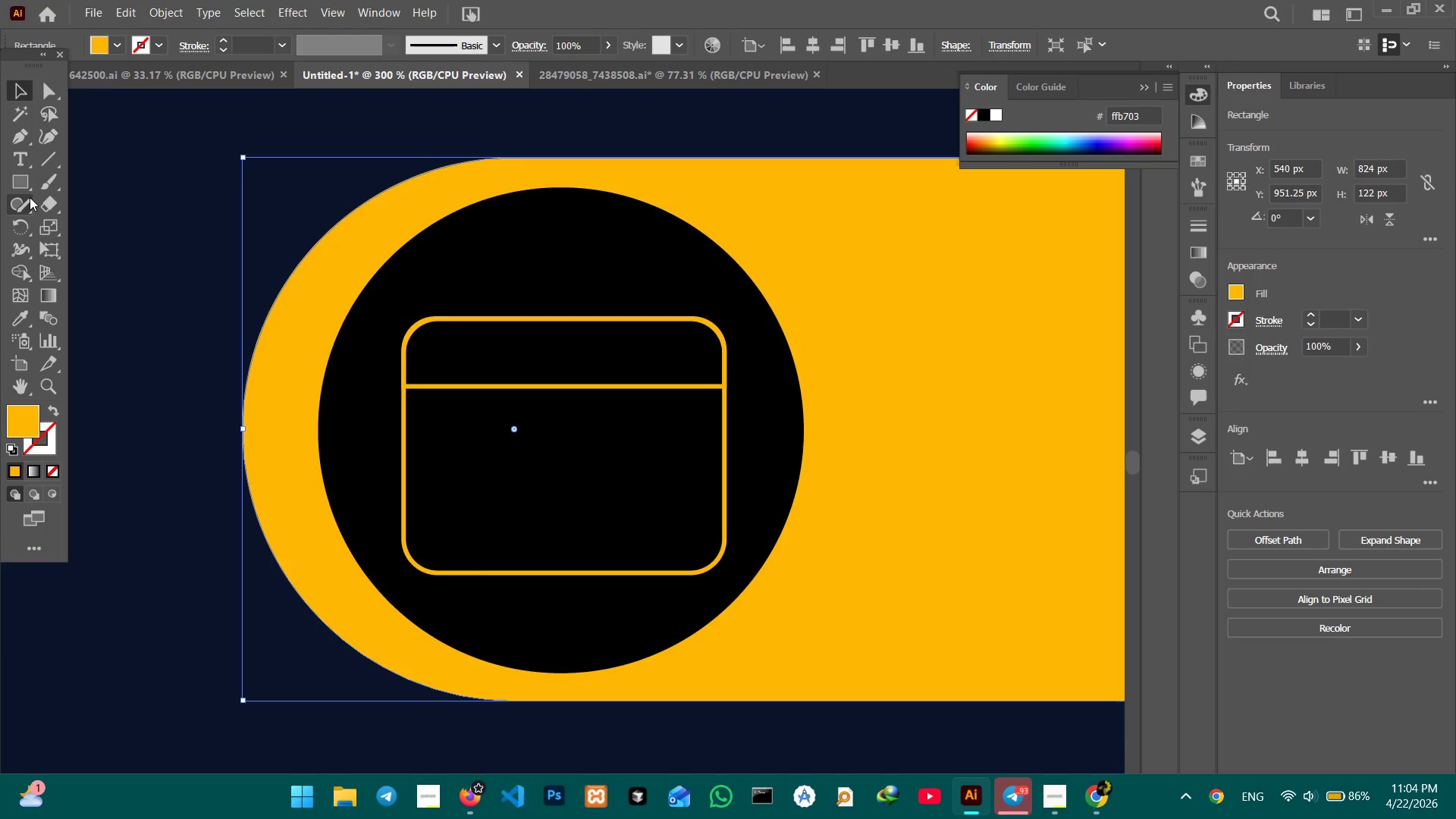 
left_click([26, 187])
 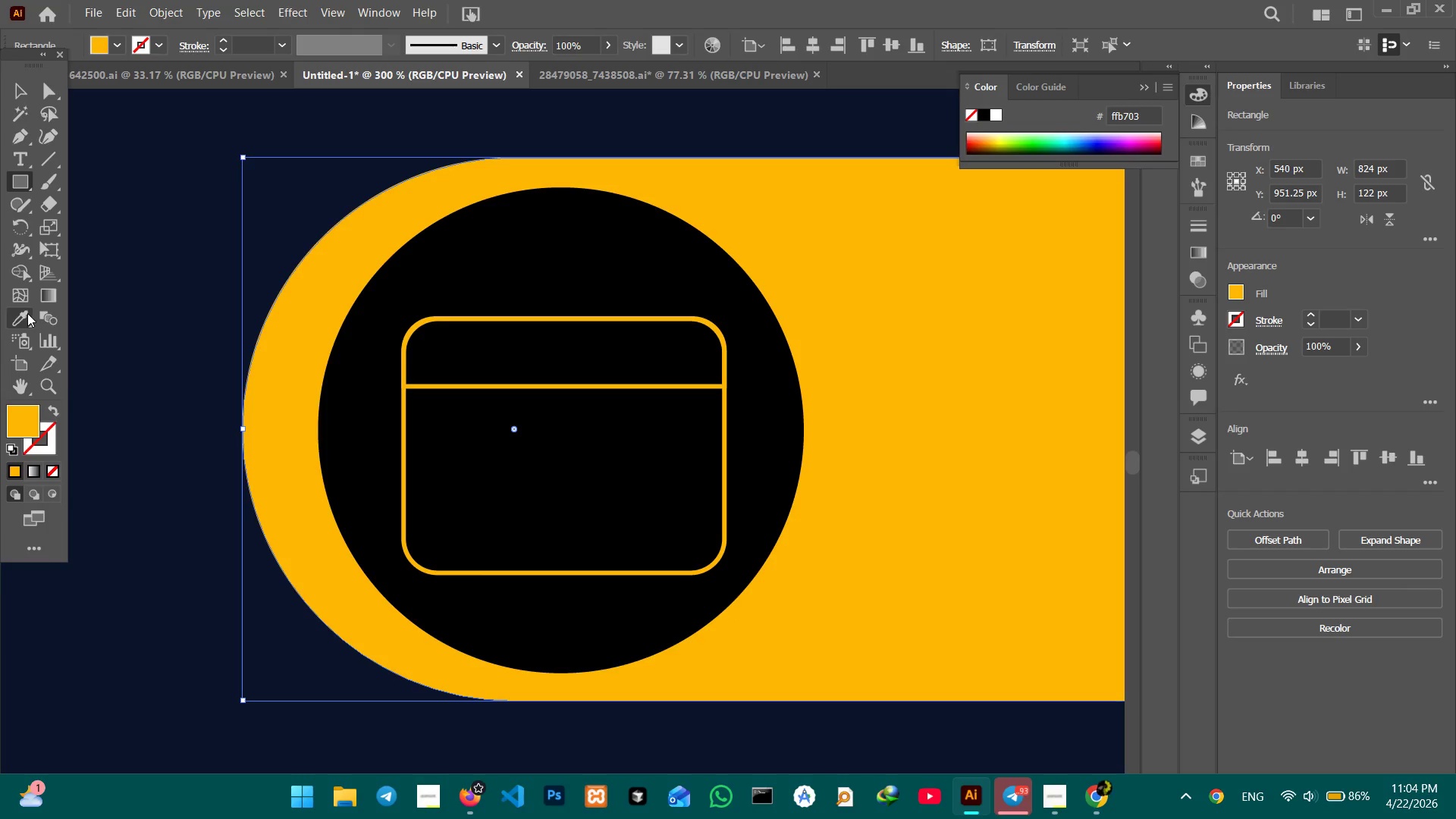 
left_click([27, 313])
 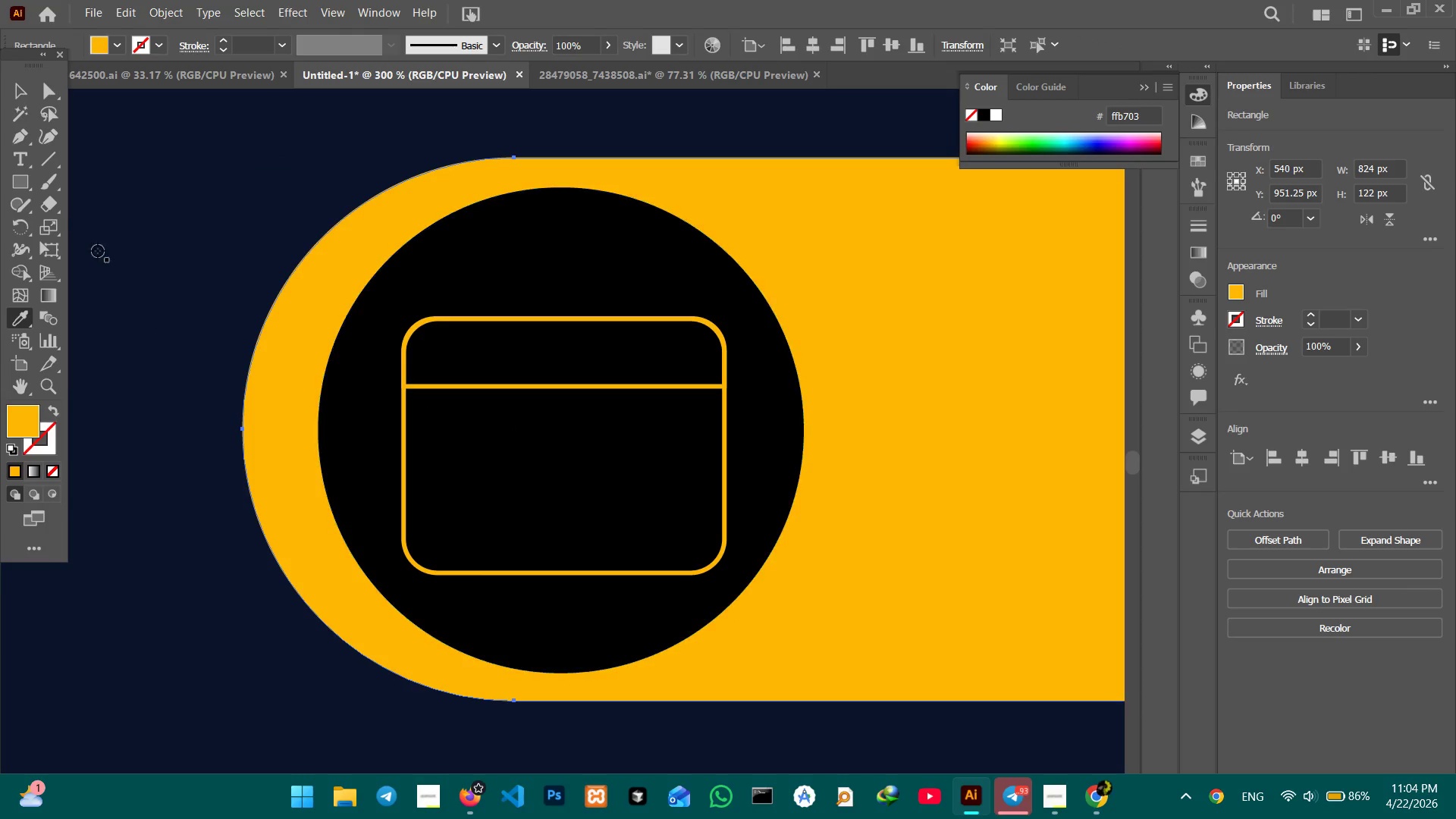 
left_click([13, 176])
 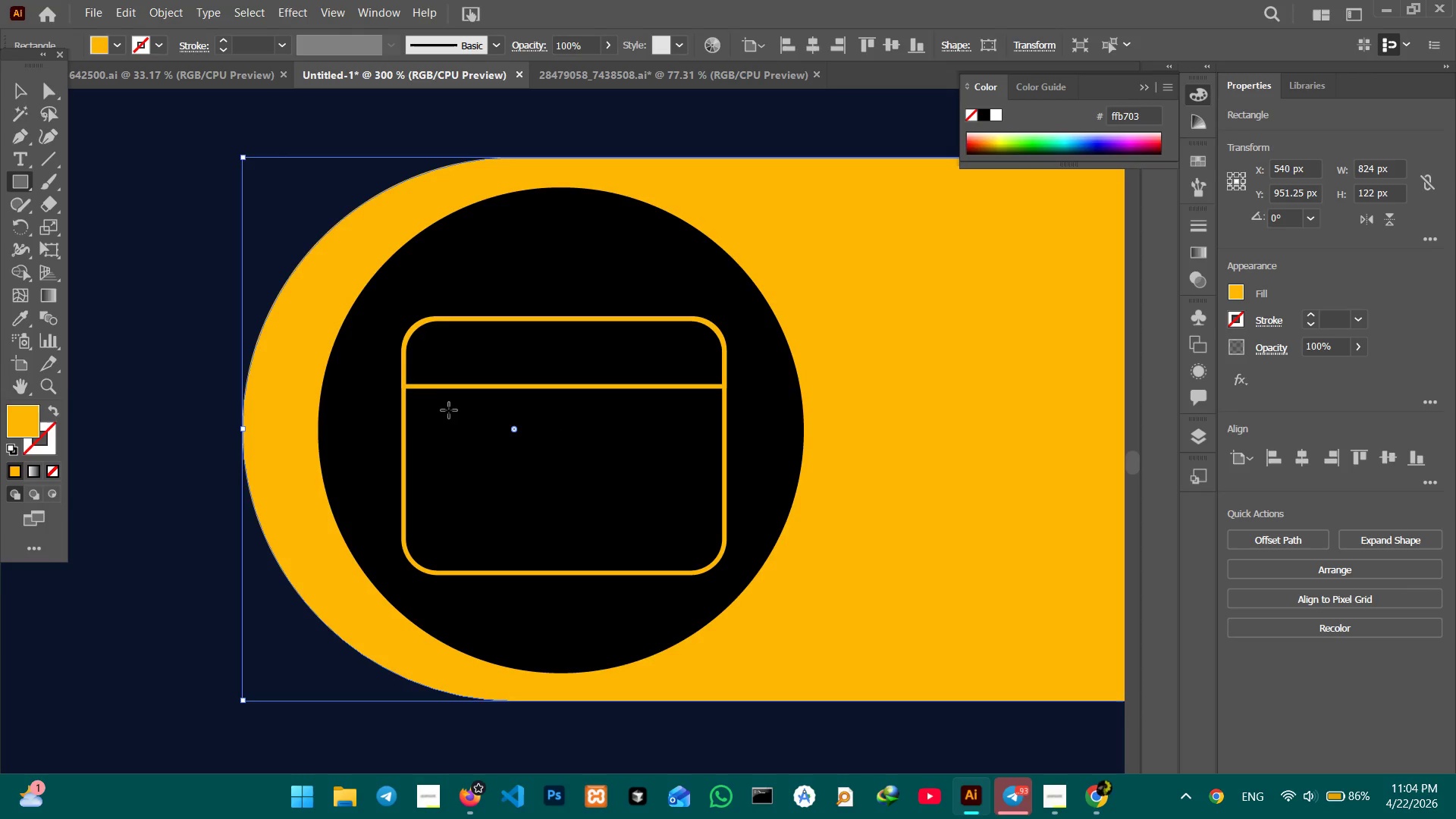 
left_click_drag(start_coordinate=[449, 412], to_coordinate=[494, 449])
 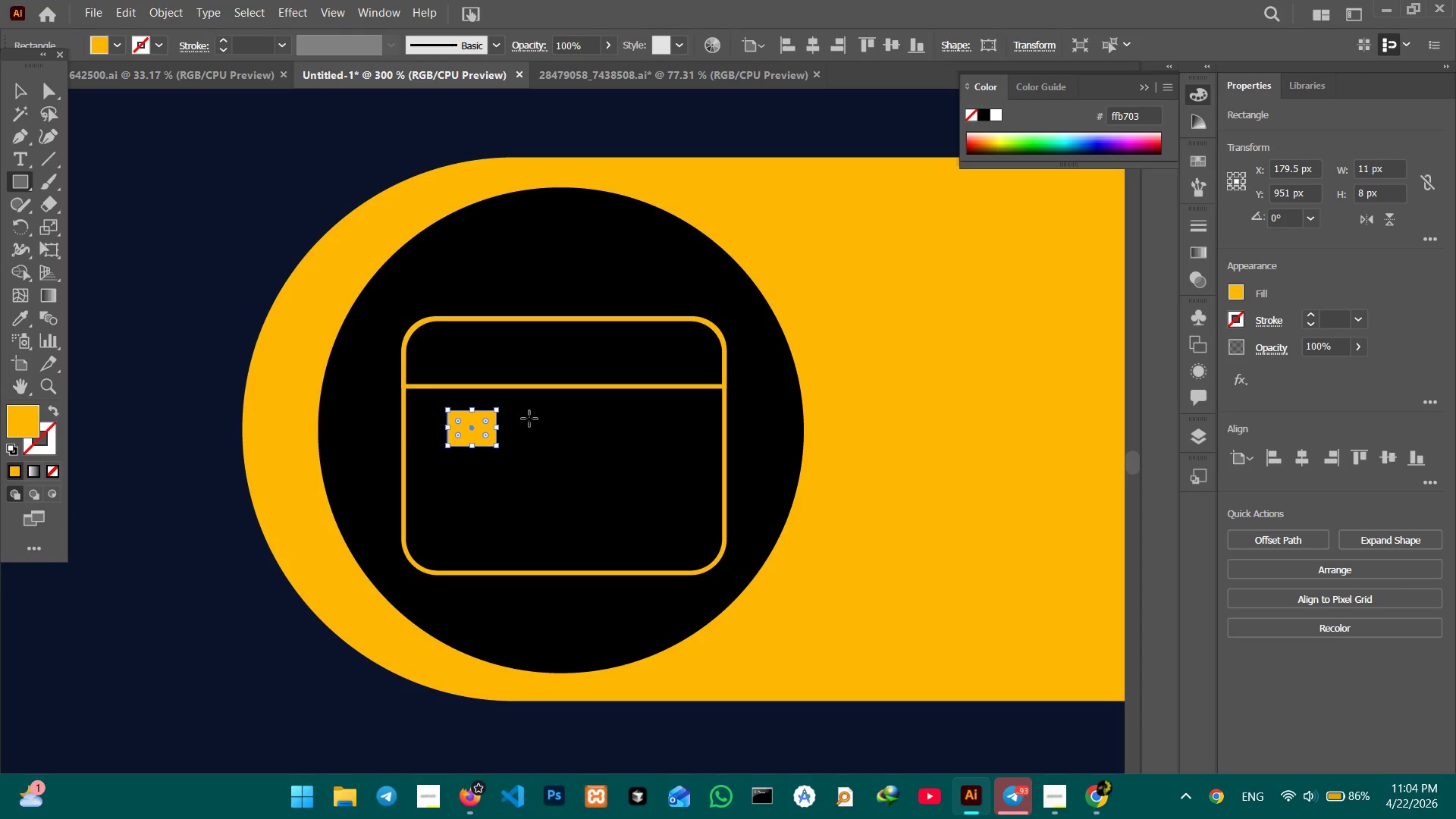 
left_click_drag(start_coordinate=[529, 419], to_coordinate=[579, 452])
 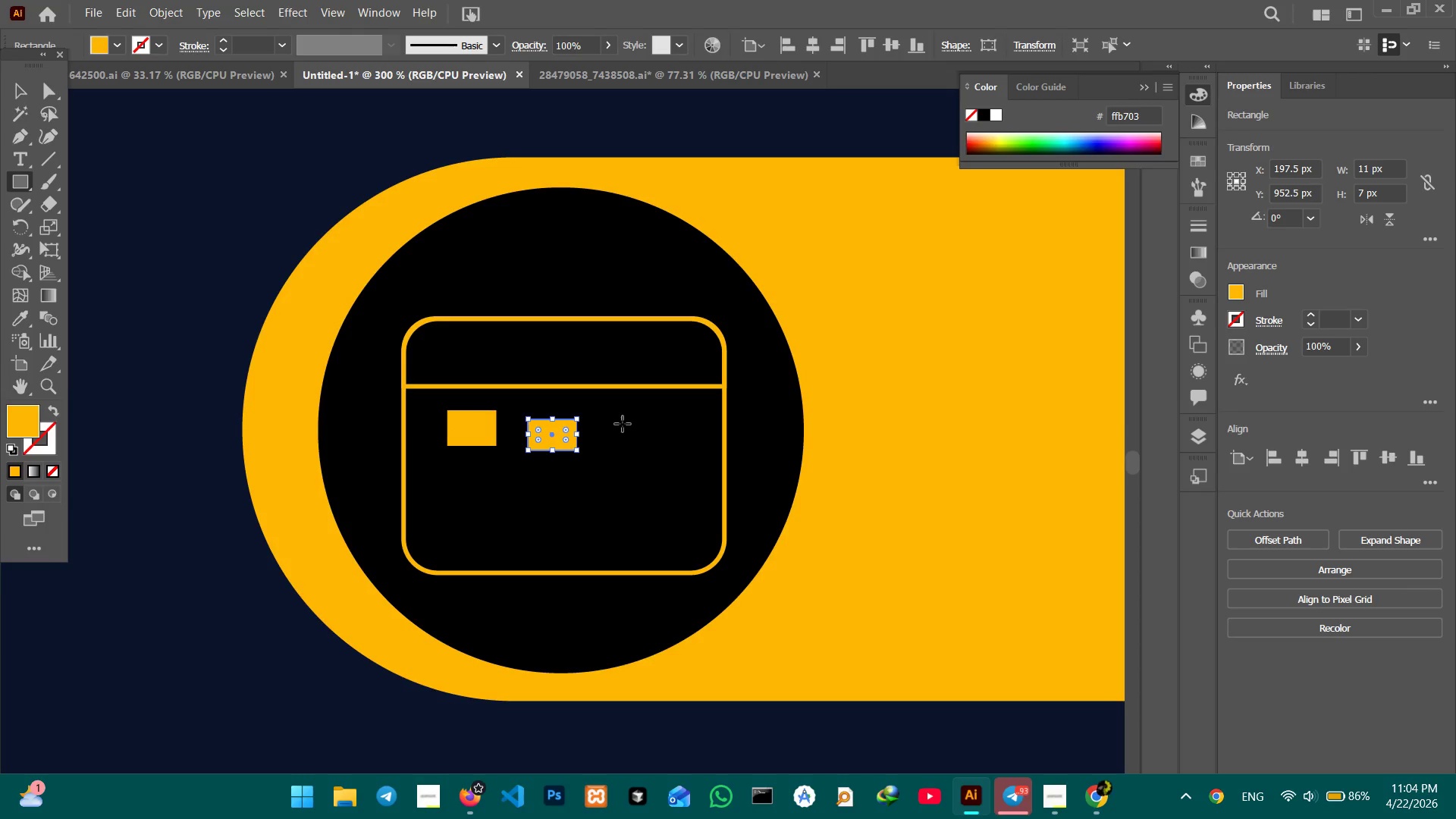 
key(Backspace)
 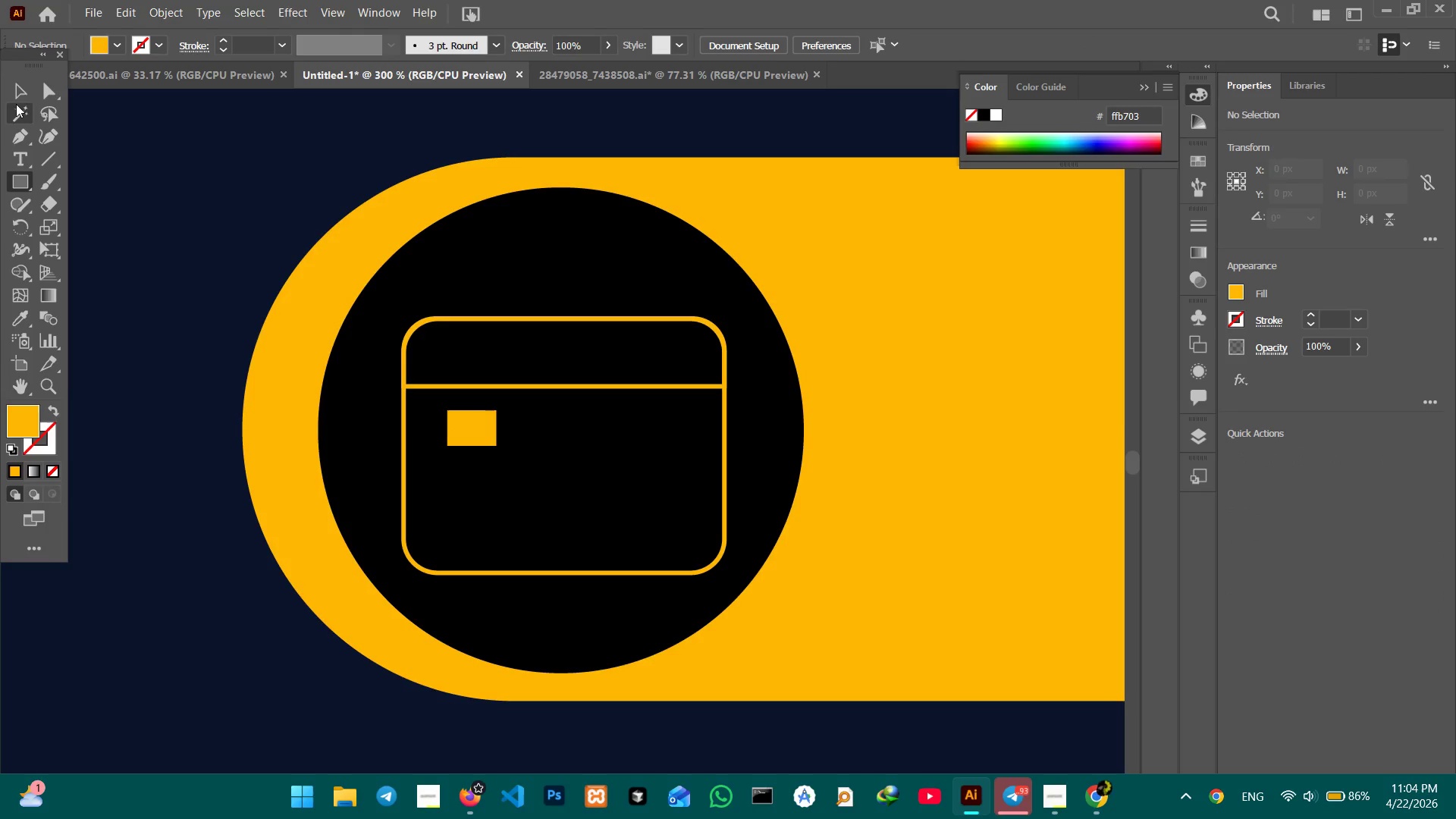 
left_click([14, 93])
 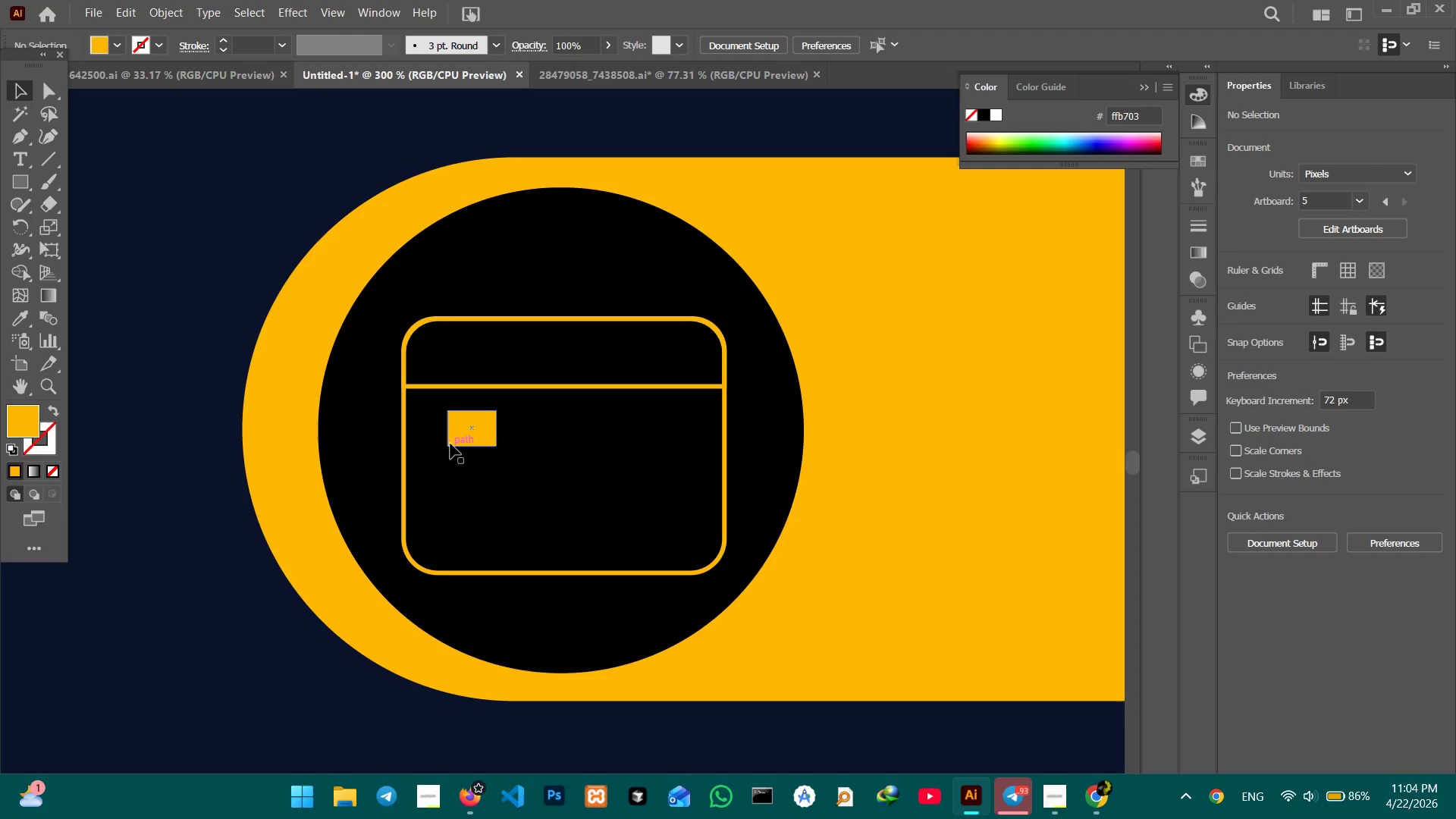 
left_click([453, 439])
 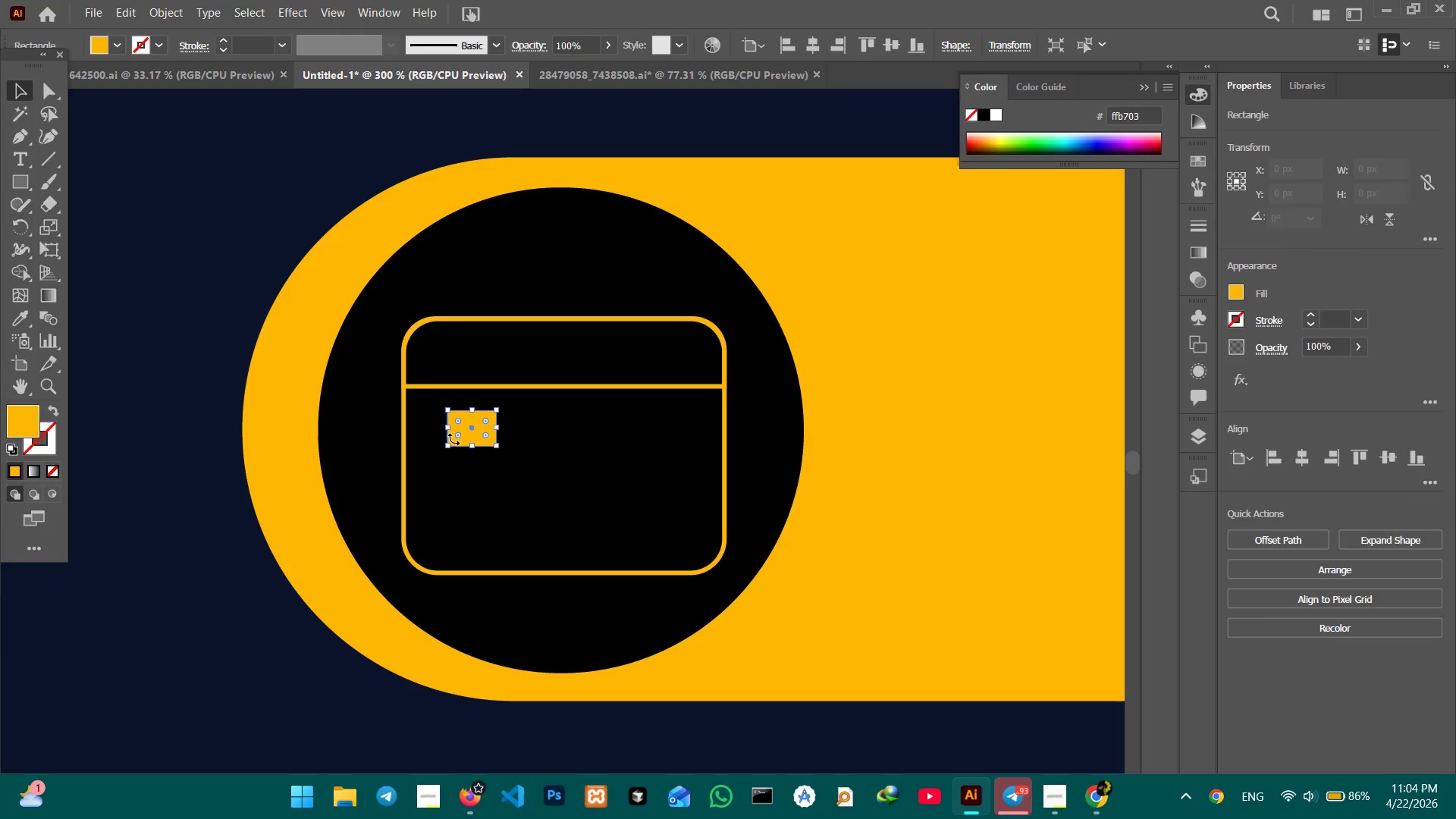 
key(Control+C)
 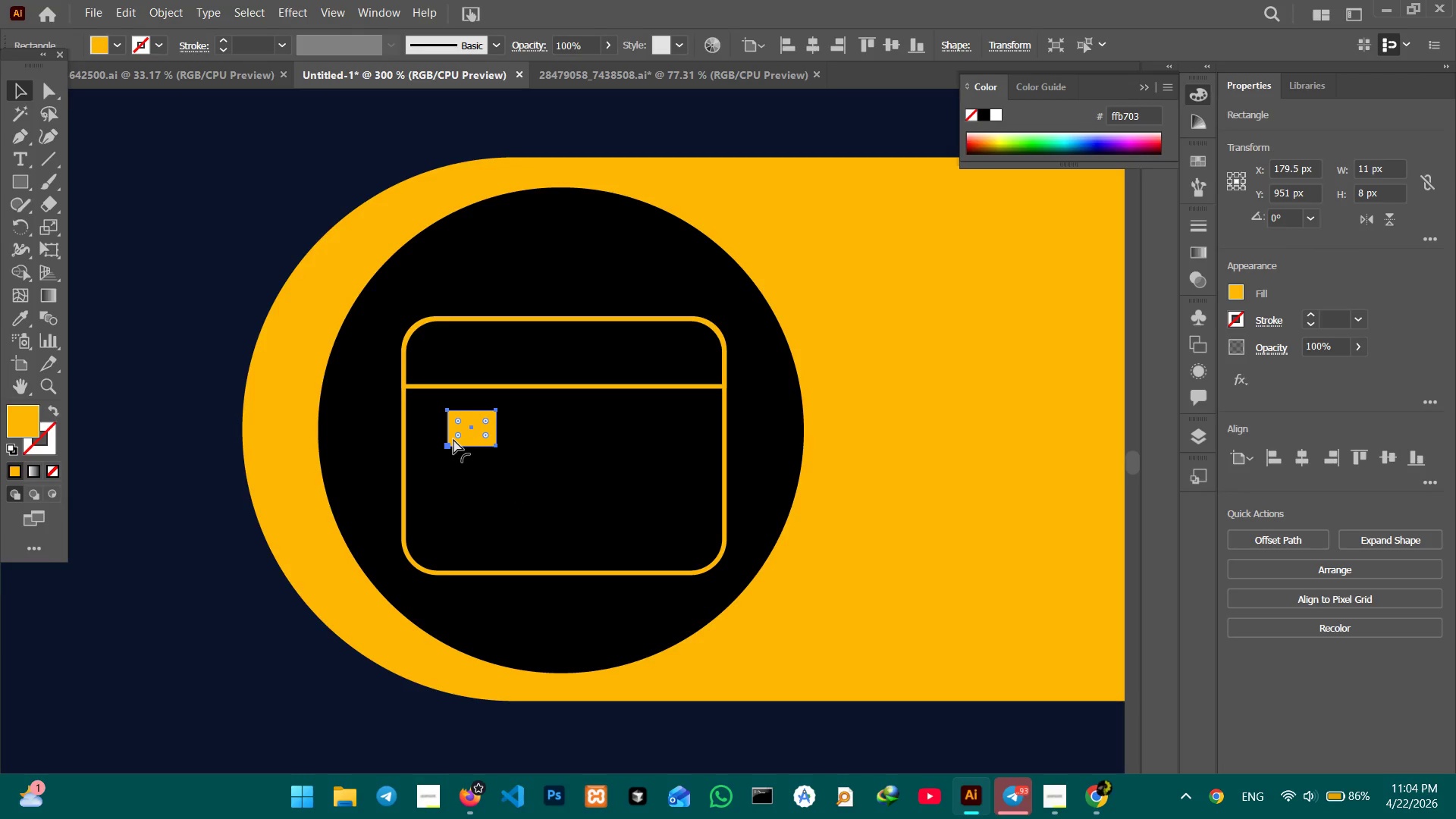 
key(Control+V)
 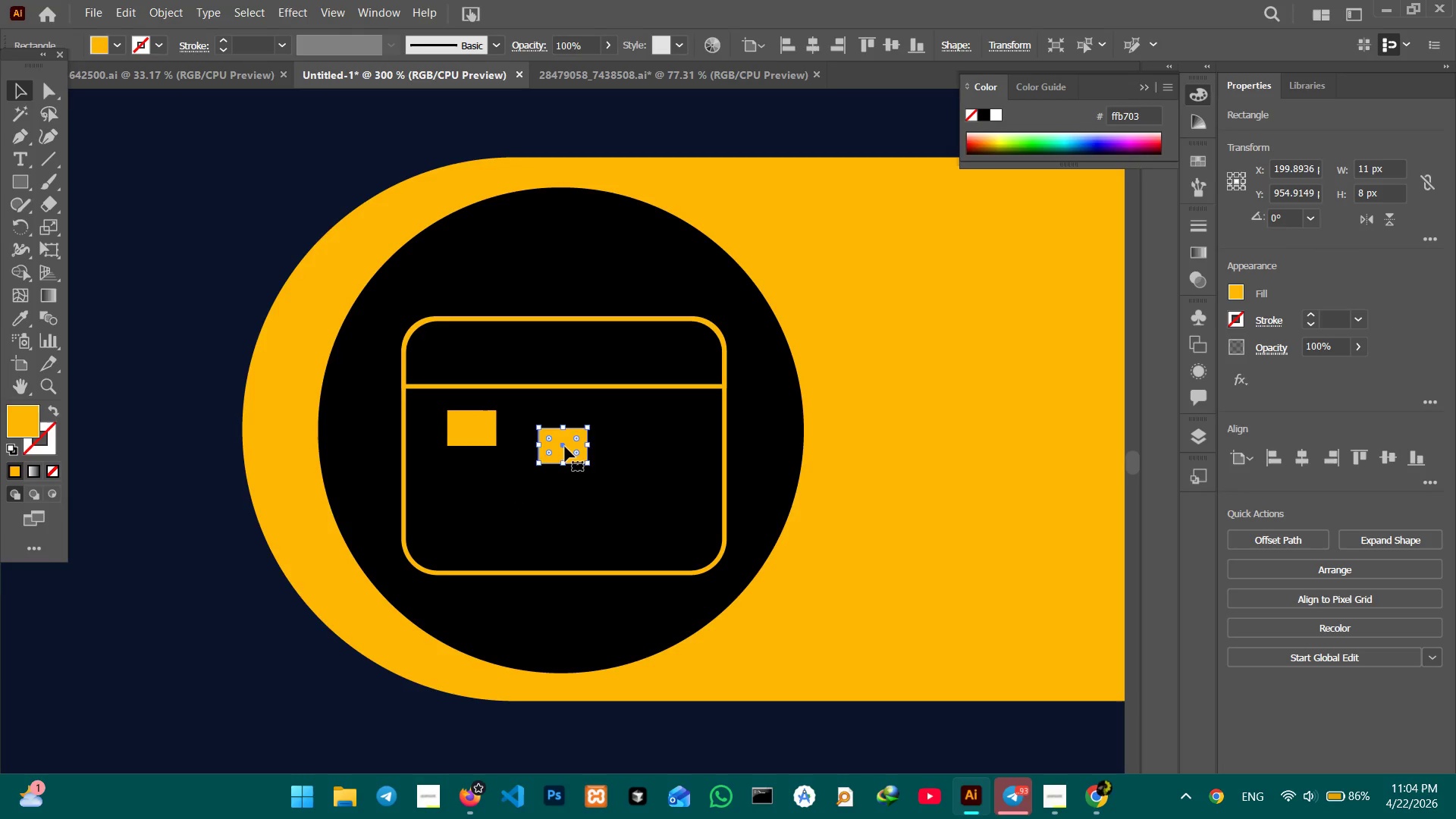 
left_click_drag(start_coordinate=[565, 445], to_coordinate=[562, 431])
 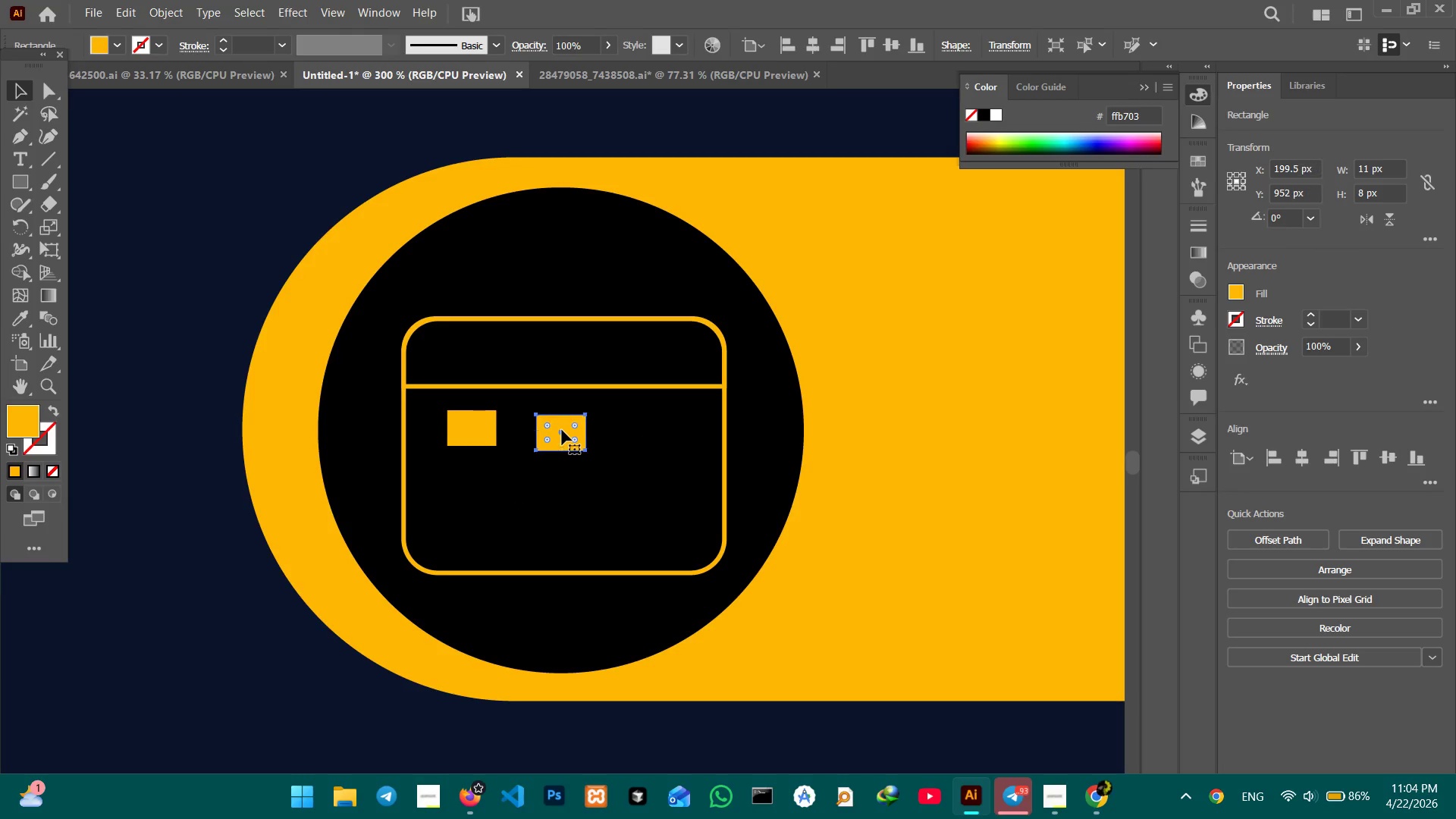 
key(Control+C)
 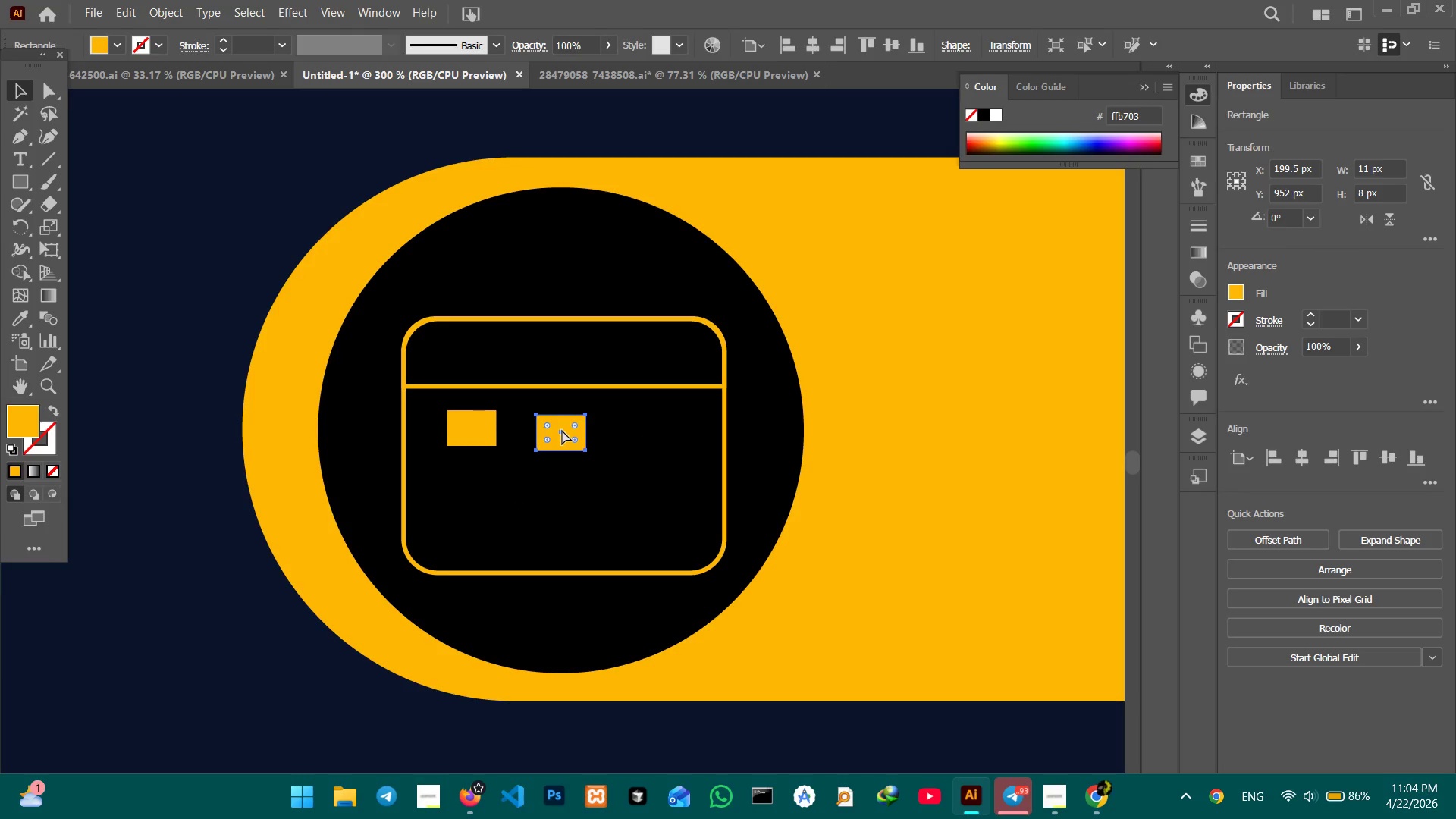 
key(Control+V)
 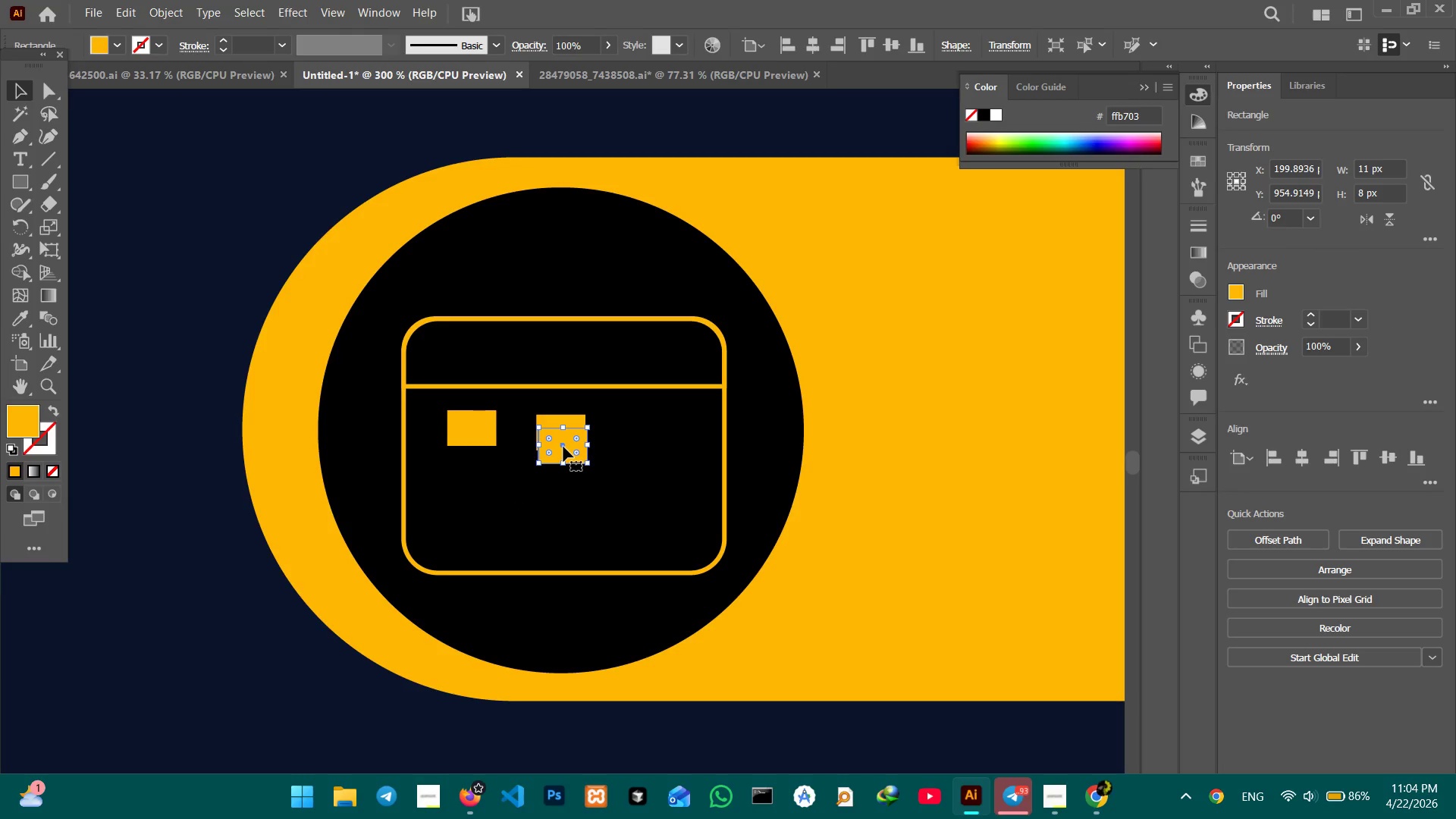 
left_click_drag(start_coordinate=[563, 446], to_coordinate=[630, 436])
 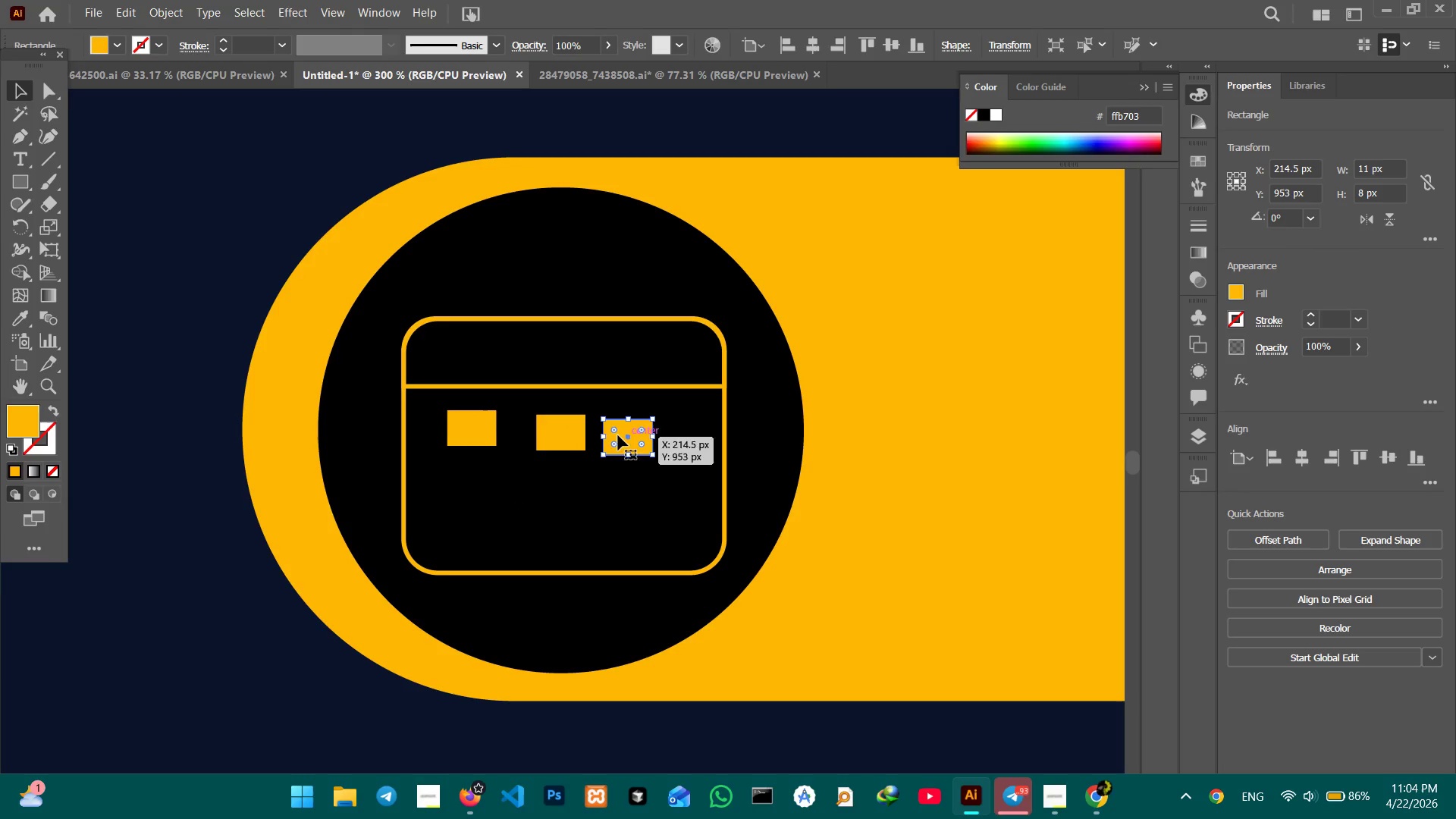 
hold_key(key=ShiftLeft, duration=0.78)
left_click([566, 432])
 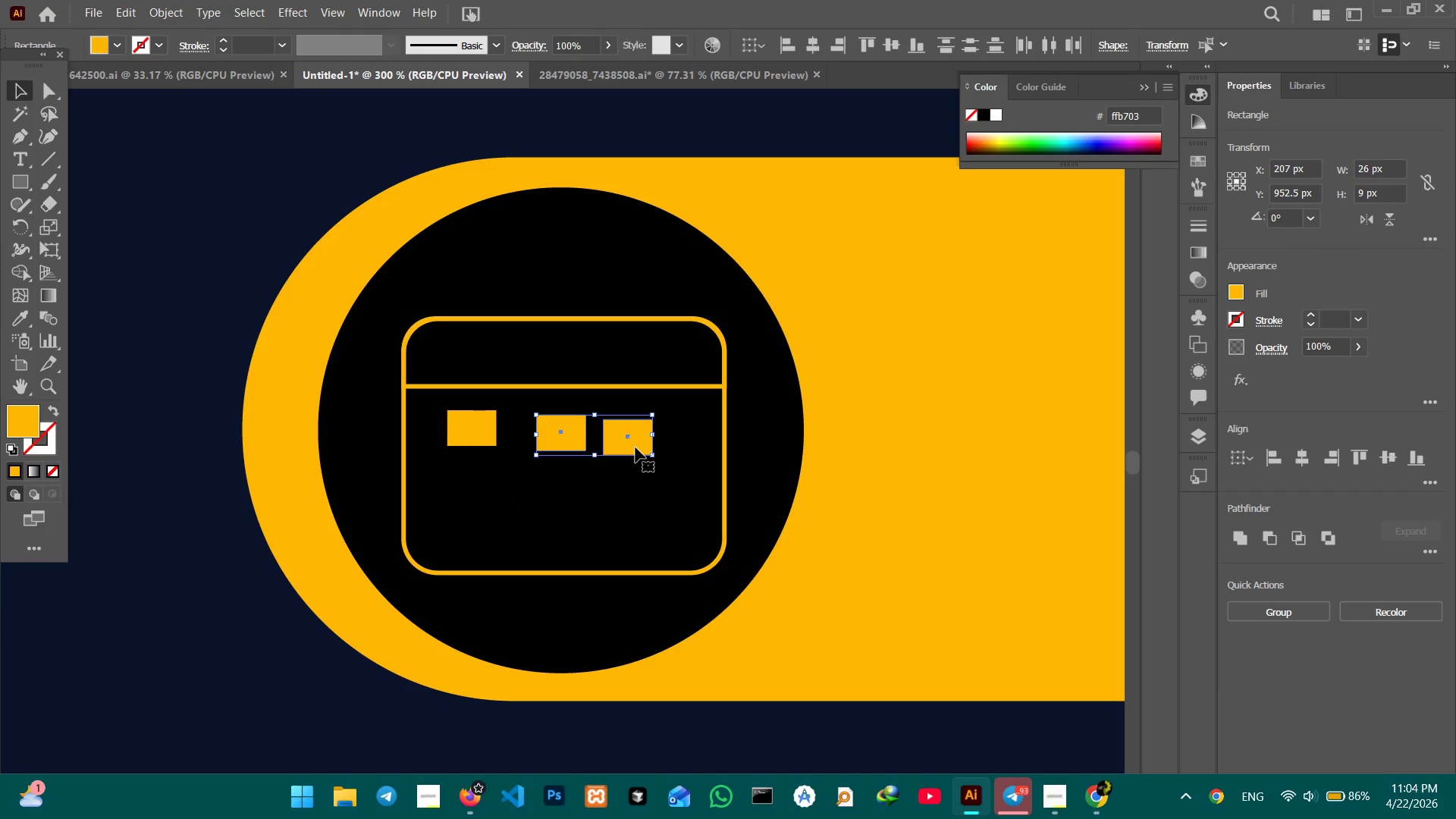 
left_click([635, 443])
 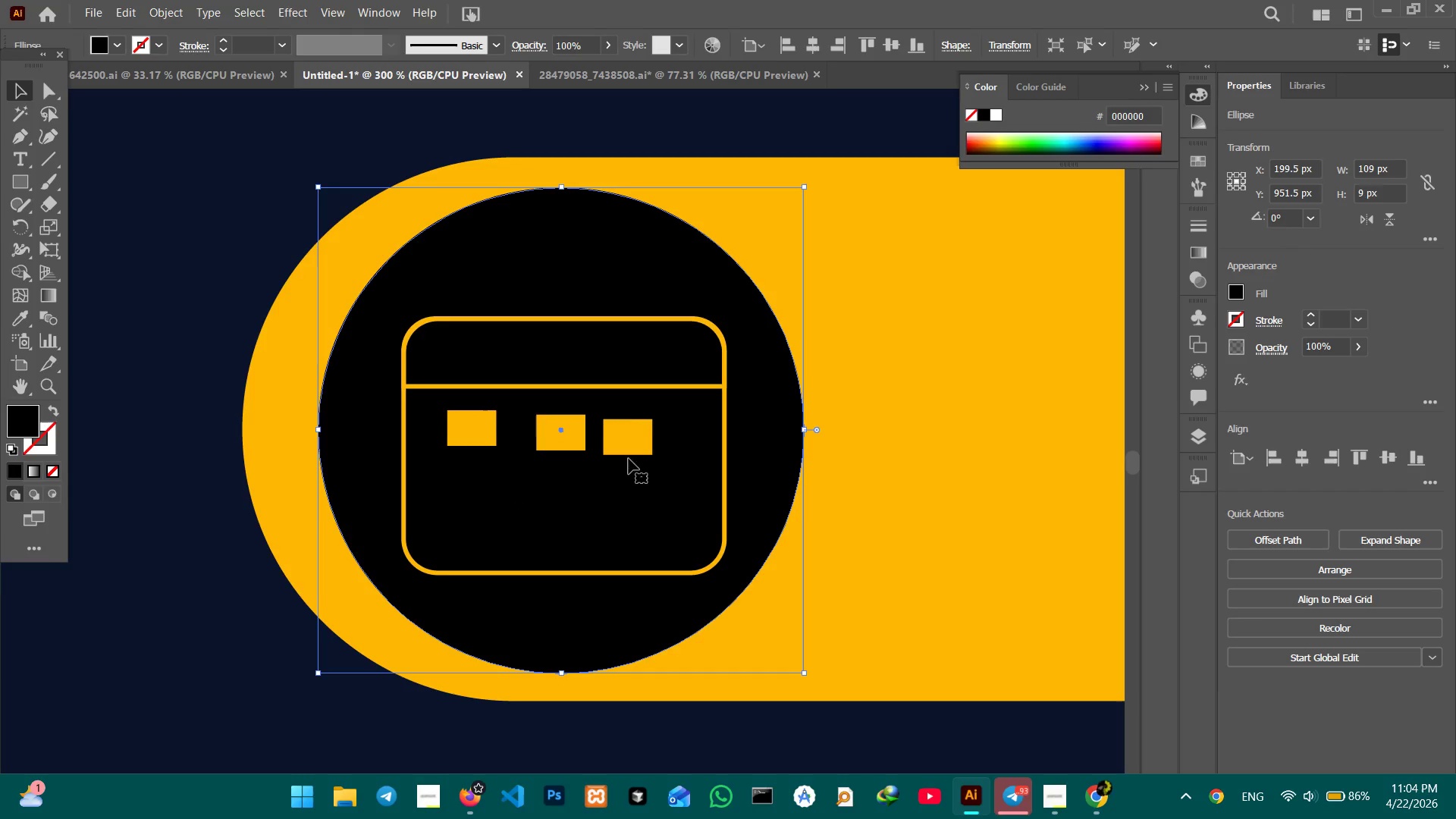 
left_click([632, 443])
 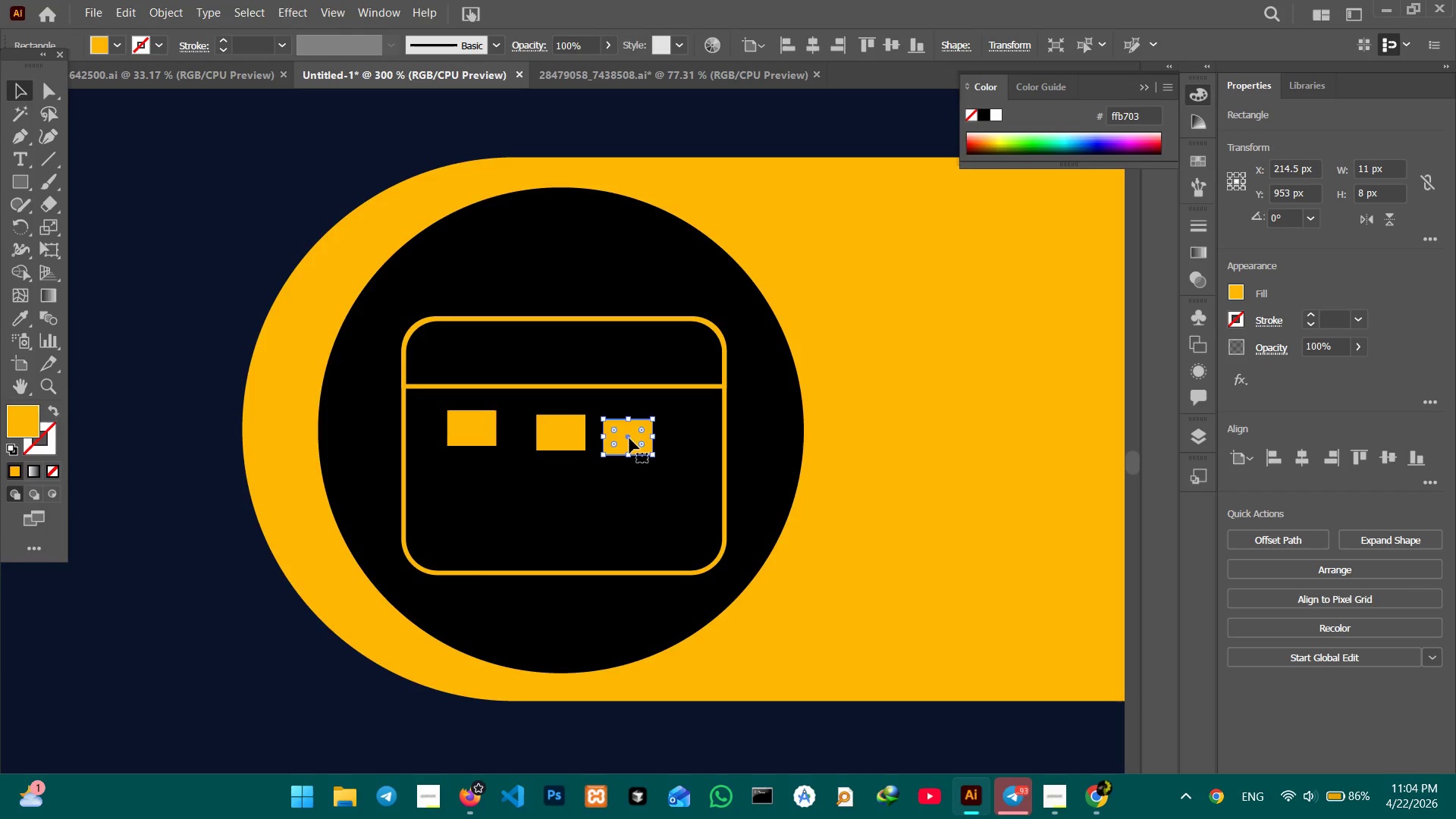 
left_click_drag(start_coordinate=[629, 438], to_coordinate=[637, 435])
 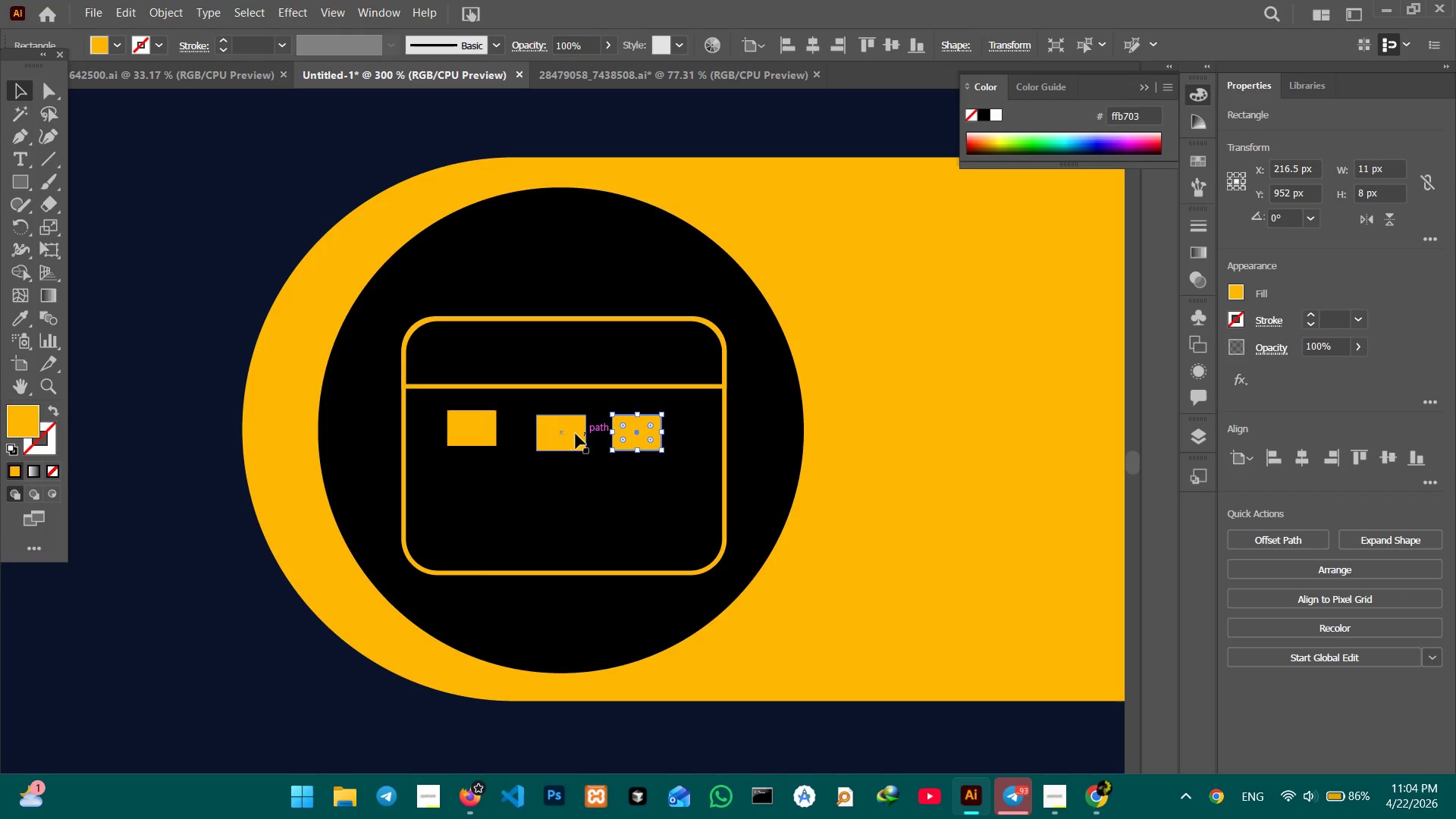 
hold_key(key=ShiftLeft, duration=0.92)
double_click([453, 431])
 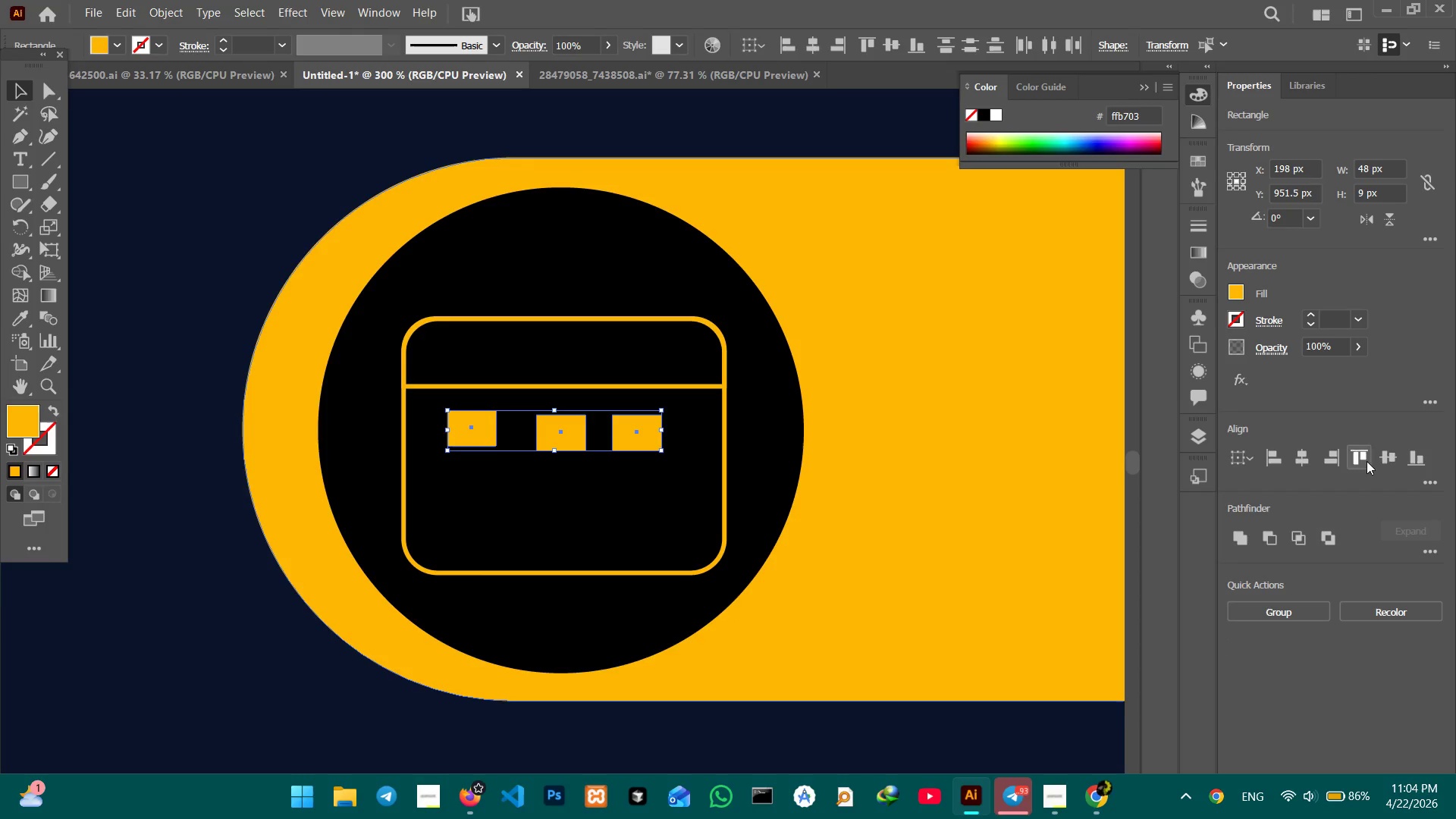 
left_click([1395, 455])
 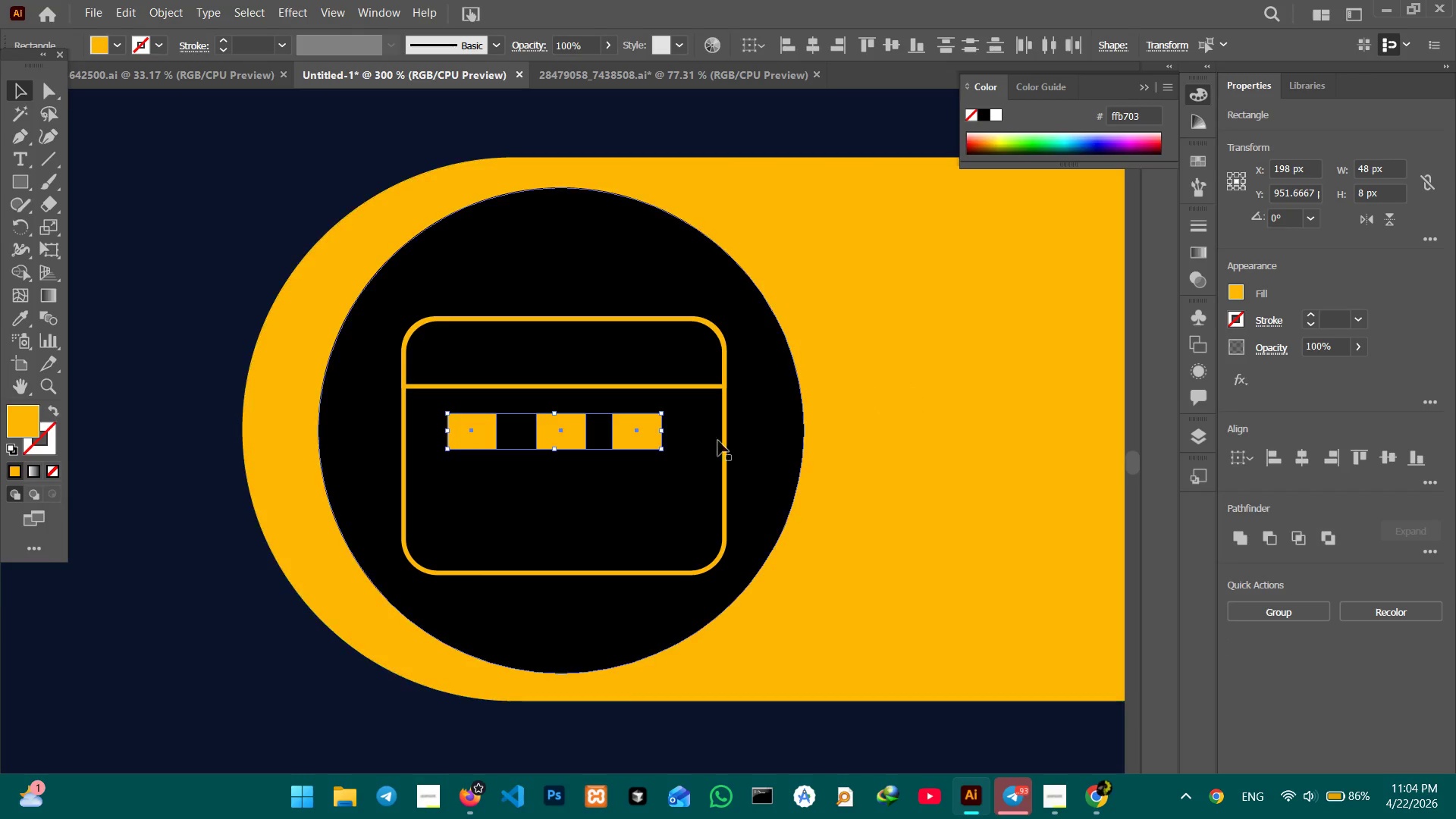 
left_click([653, 487])
 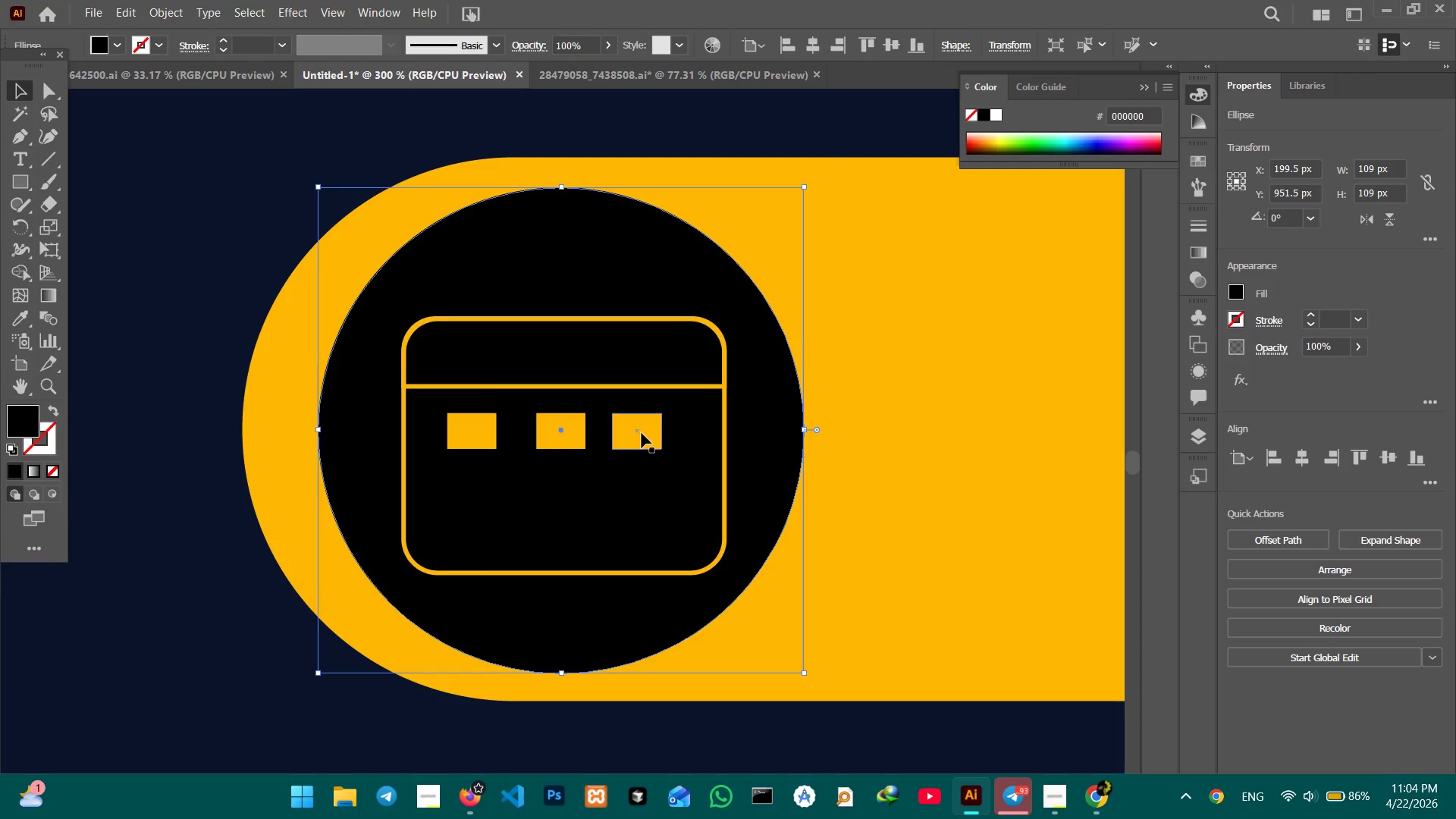 
left_click([642, 433])
 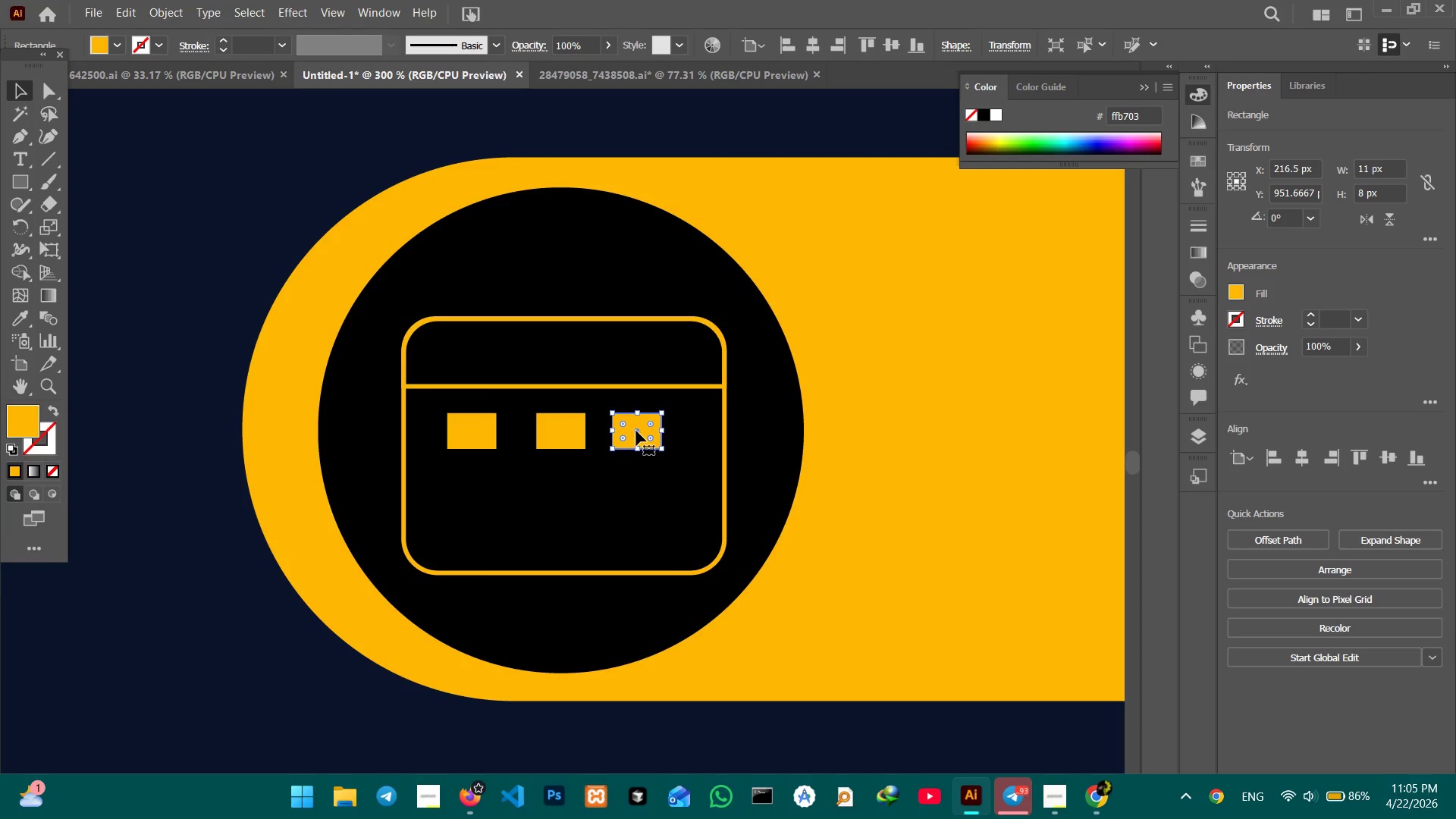 
left_click_drag(start_coordinate=[637, 431], to_coordinate=[646, 426])
 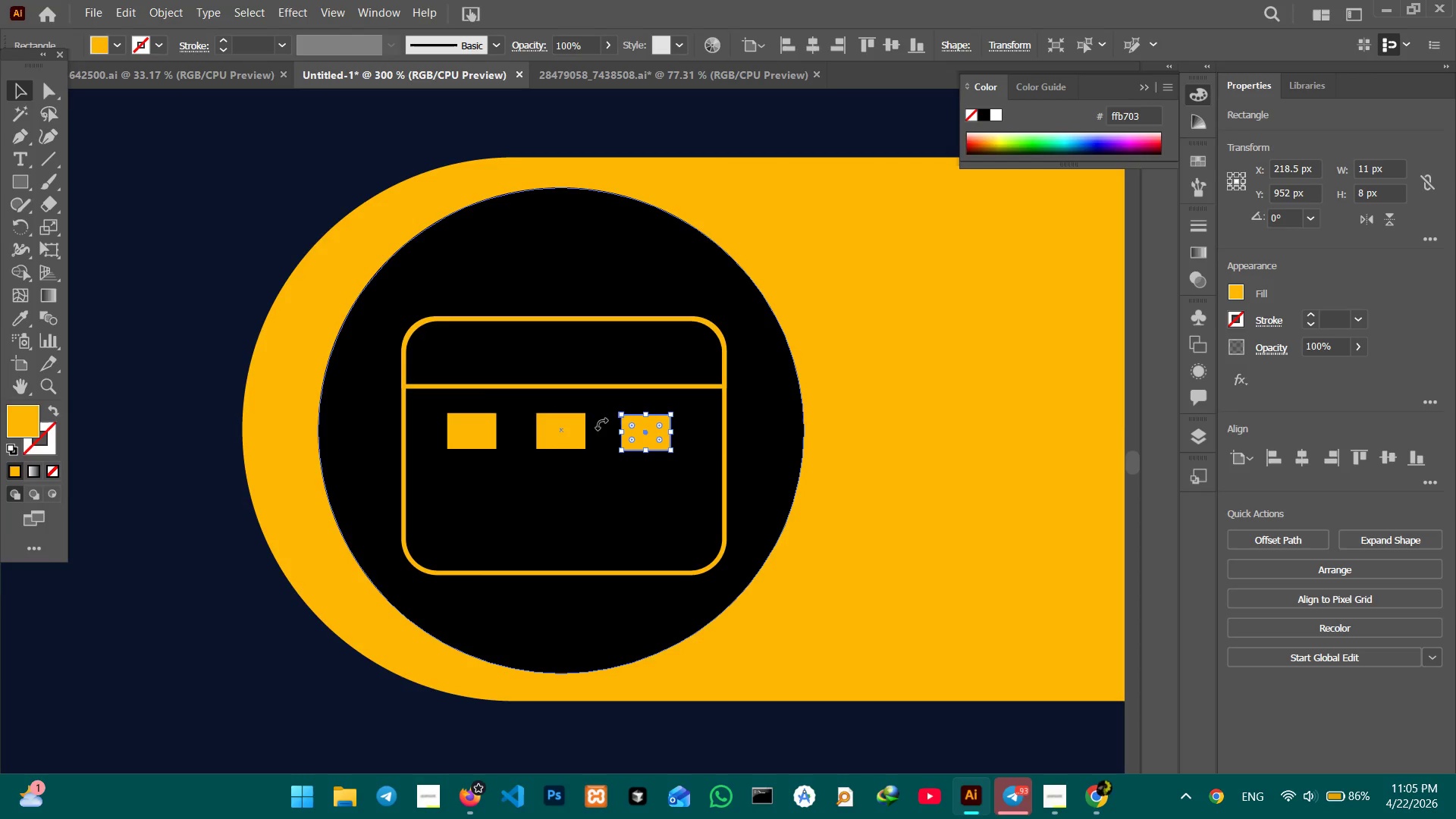 
hold_key(key=ShiftLeft, duration=1.55)
left_click([568, 430])
 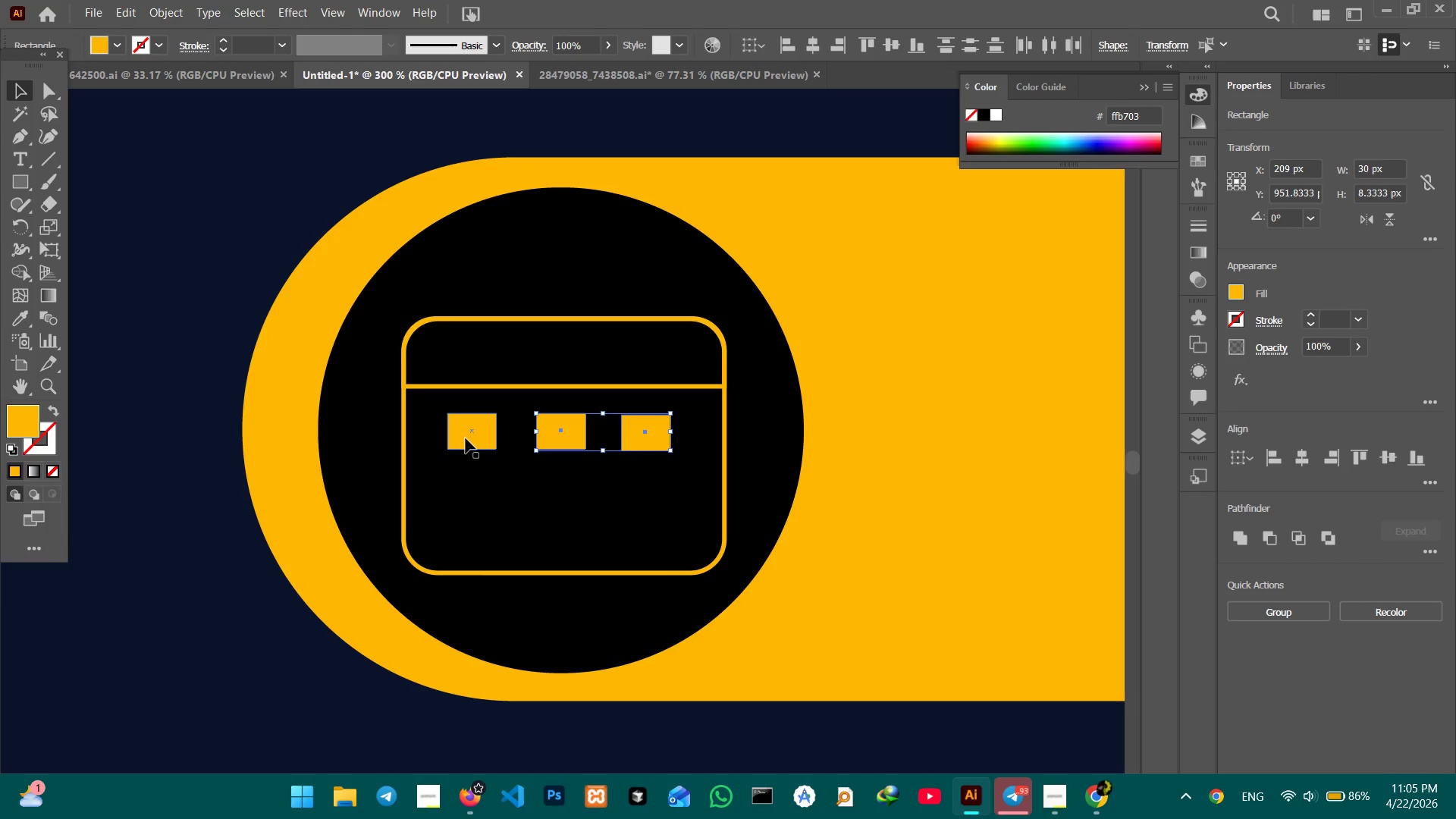 
left_click([467, 438])
 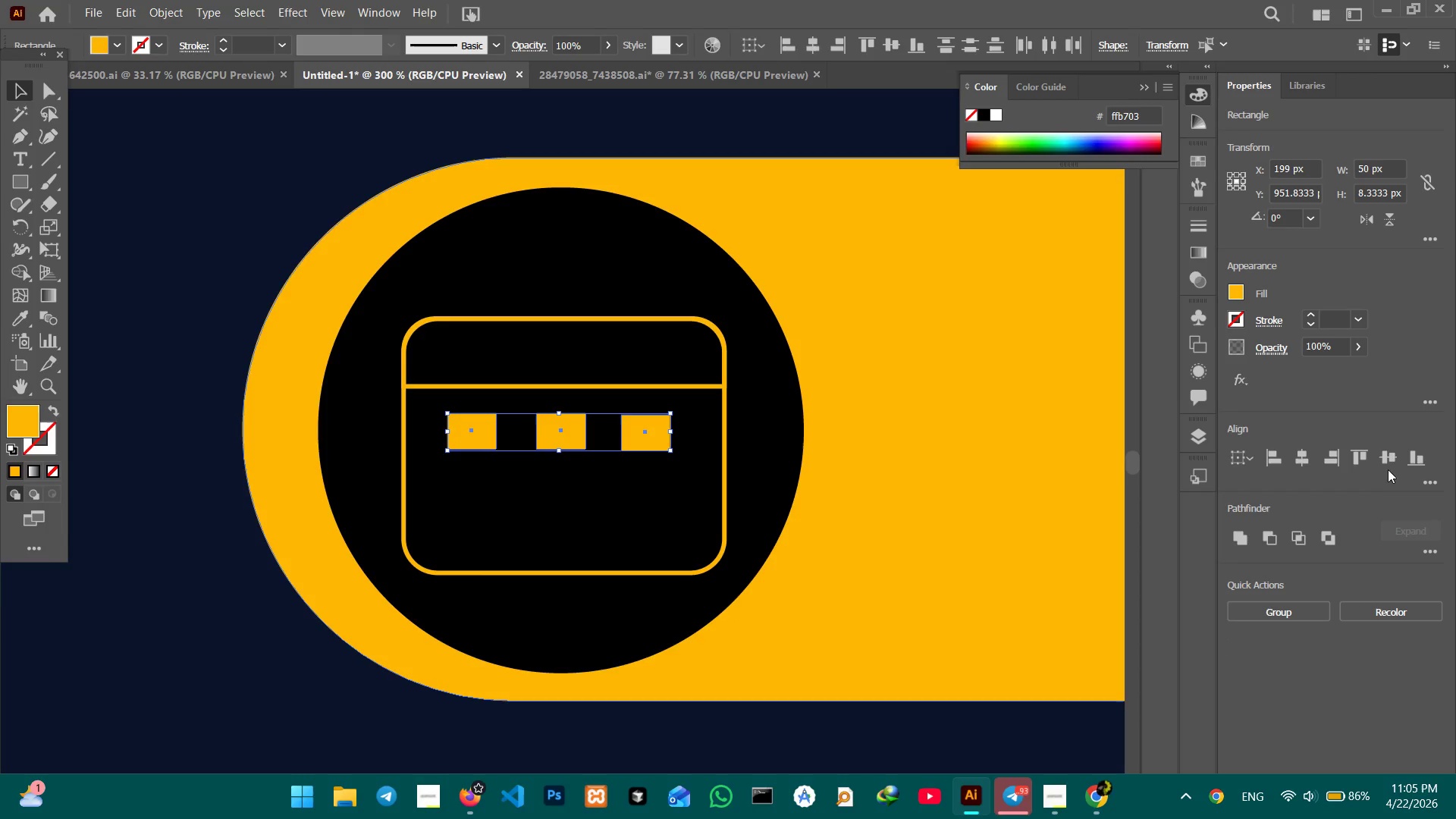 
left_click([1387, 460])
 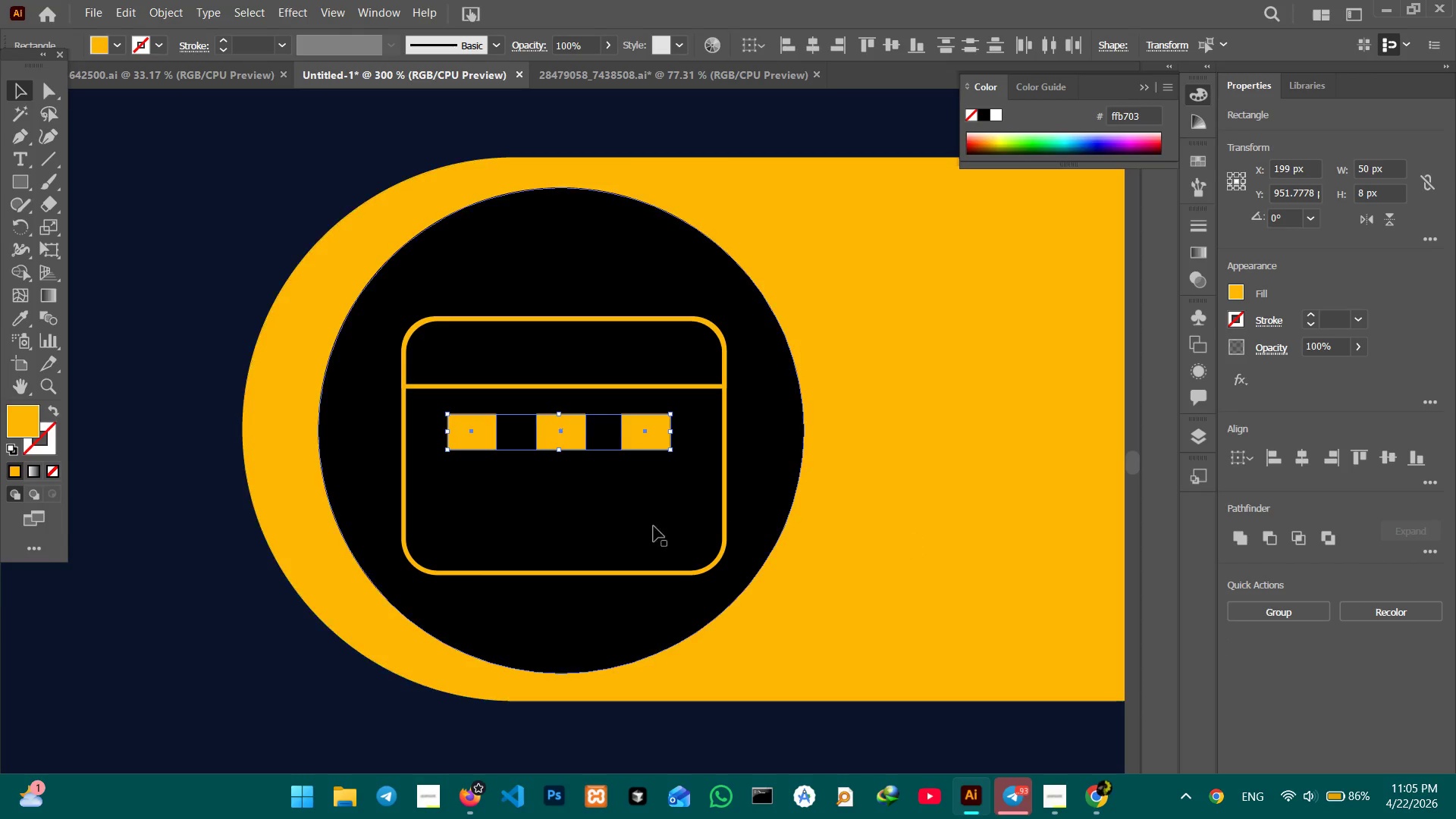 
key(Control+C)
 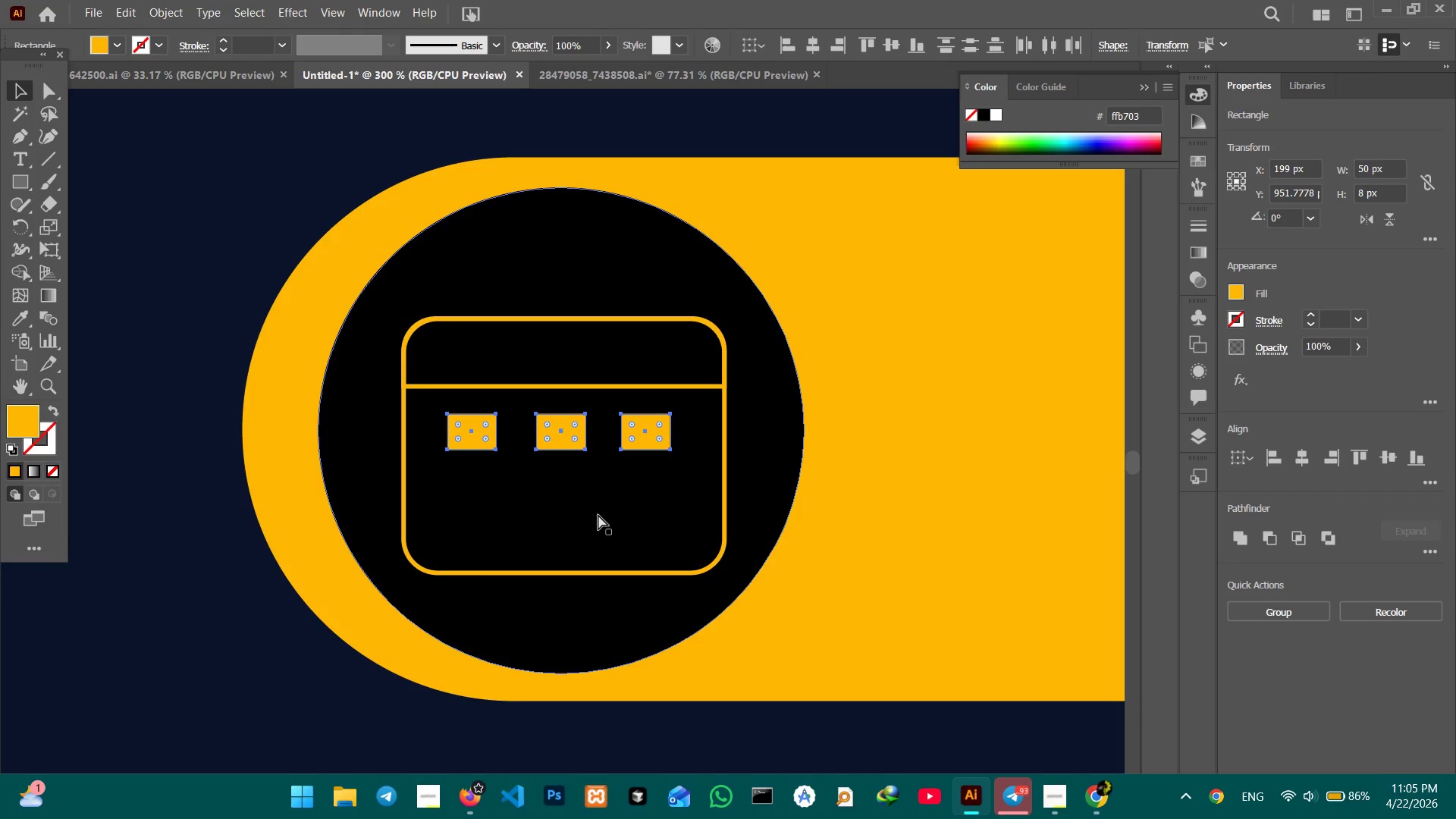 
key(Control+V)
 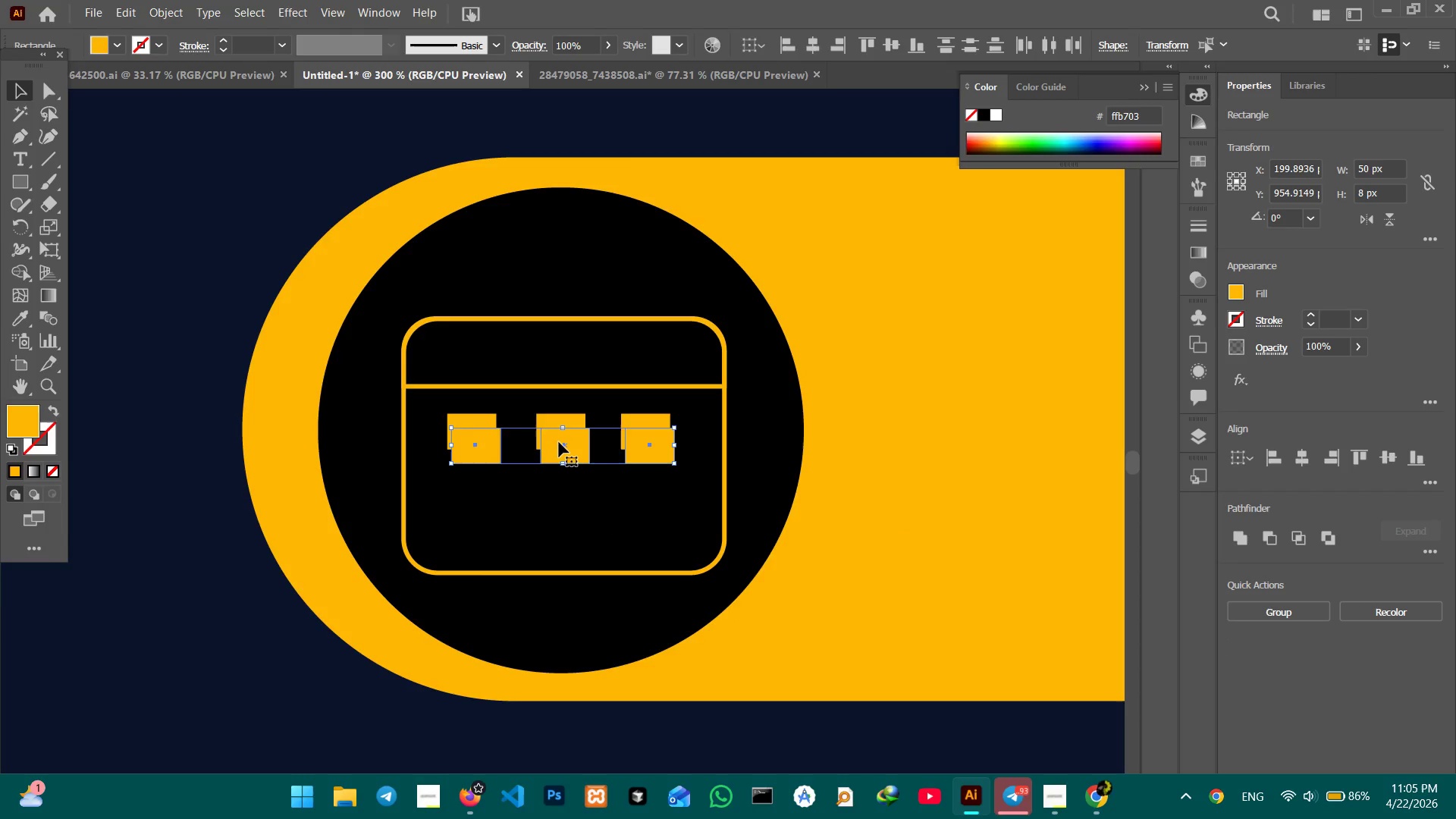 
left_click_drag(start_coordinate=[563, 442], to_coordinate=[559, 496])
 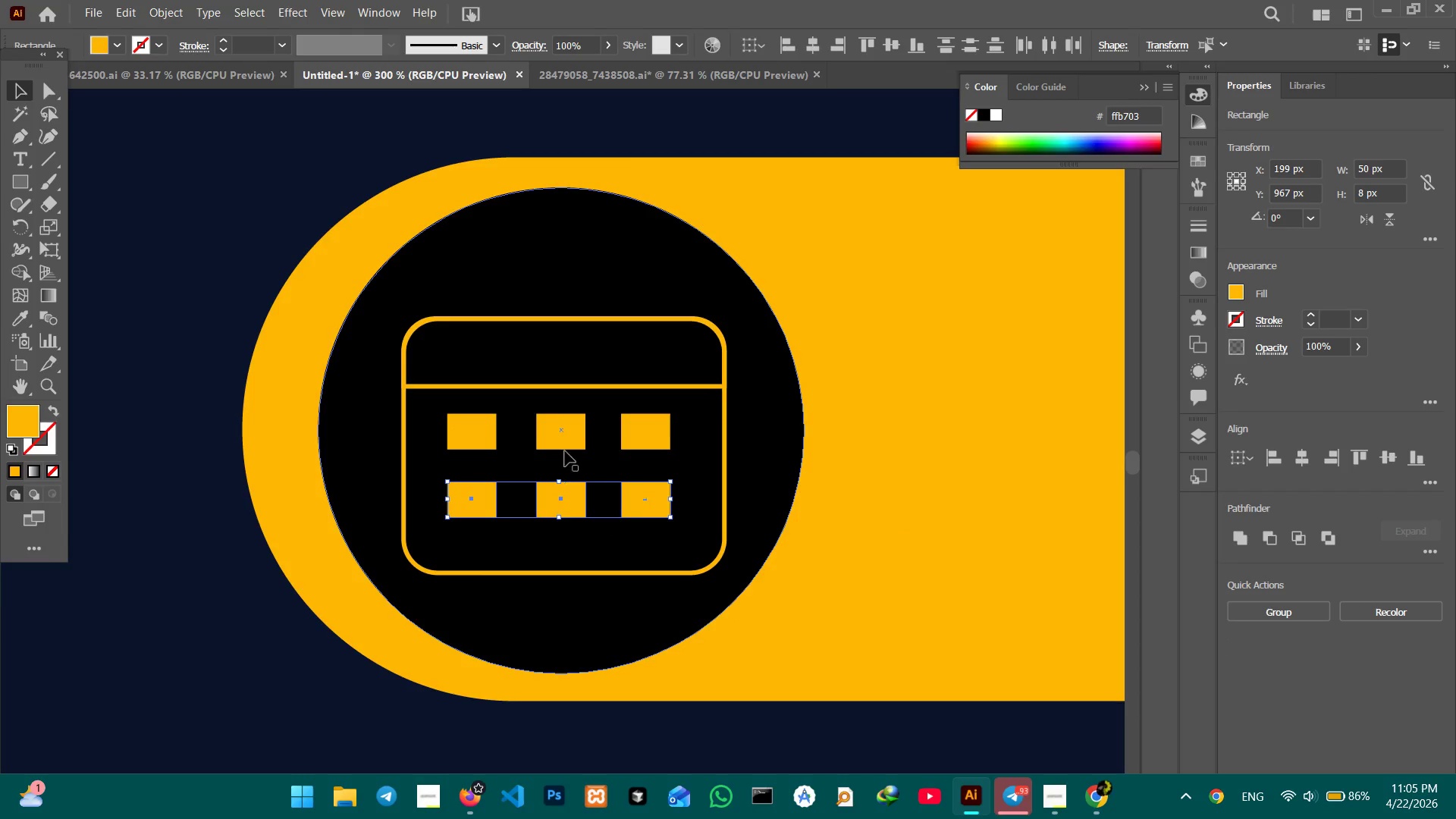 
hold_key(key=ShiftLeft, duration=2.03)
left_click([554, 435])
 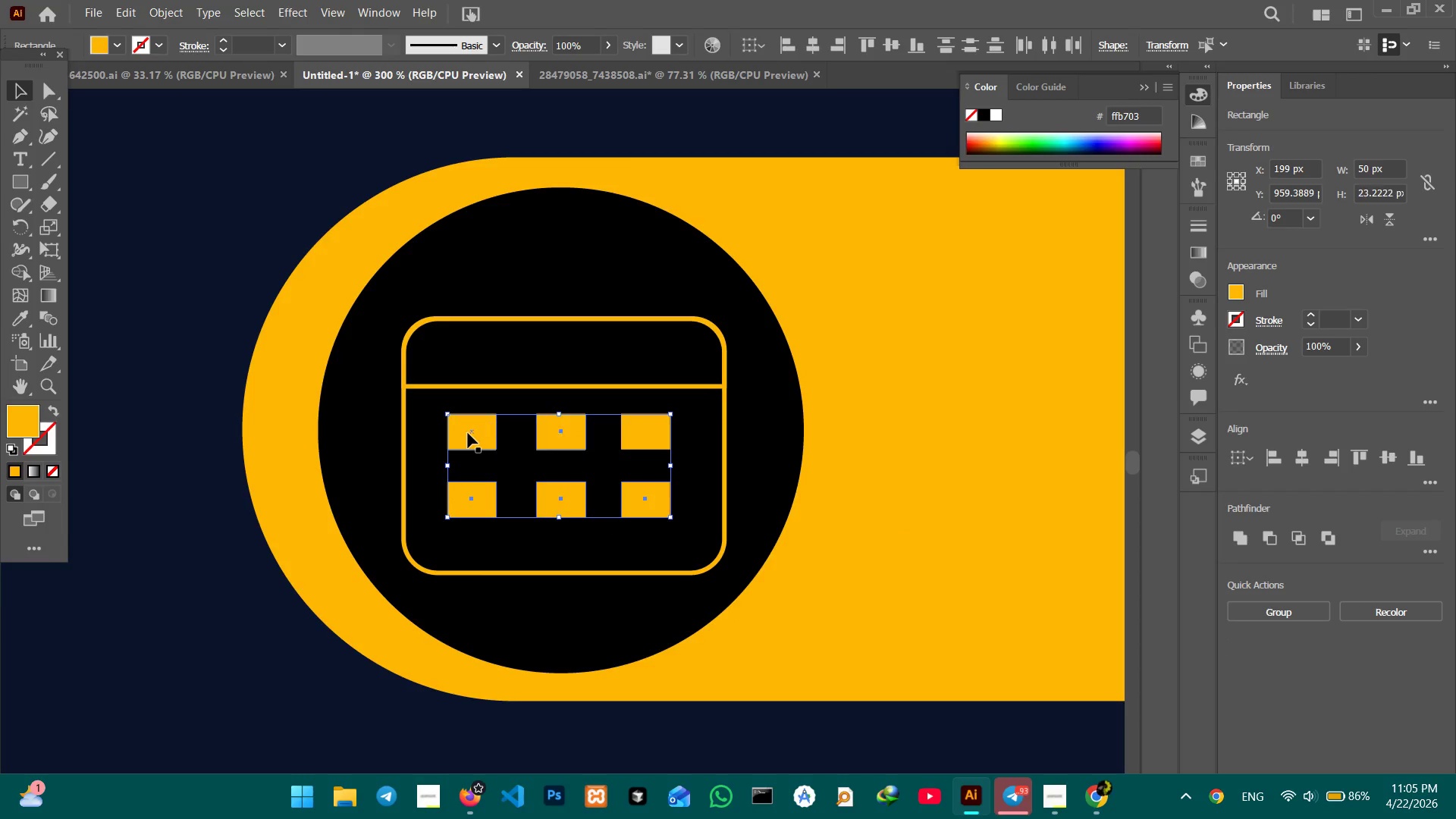 
double_click([468, 433])
 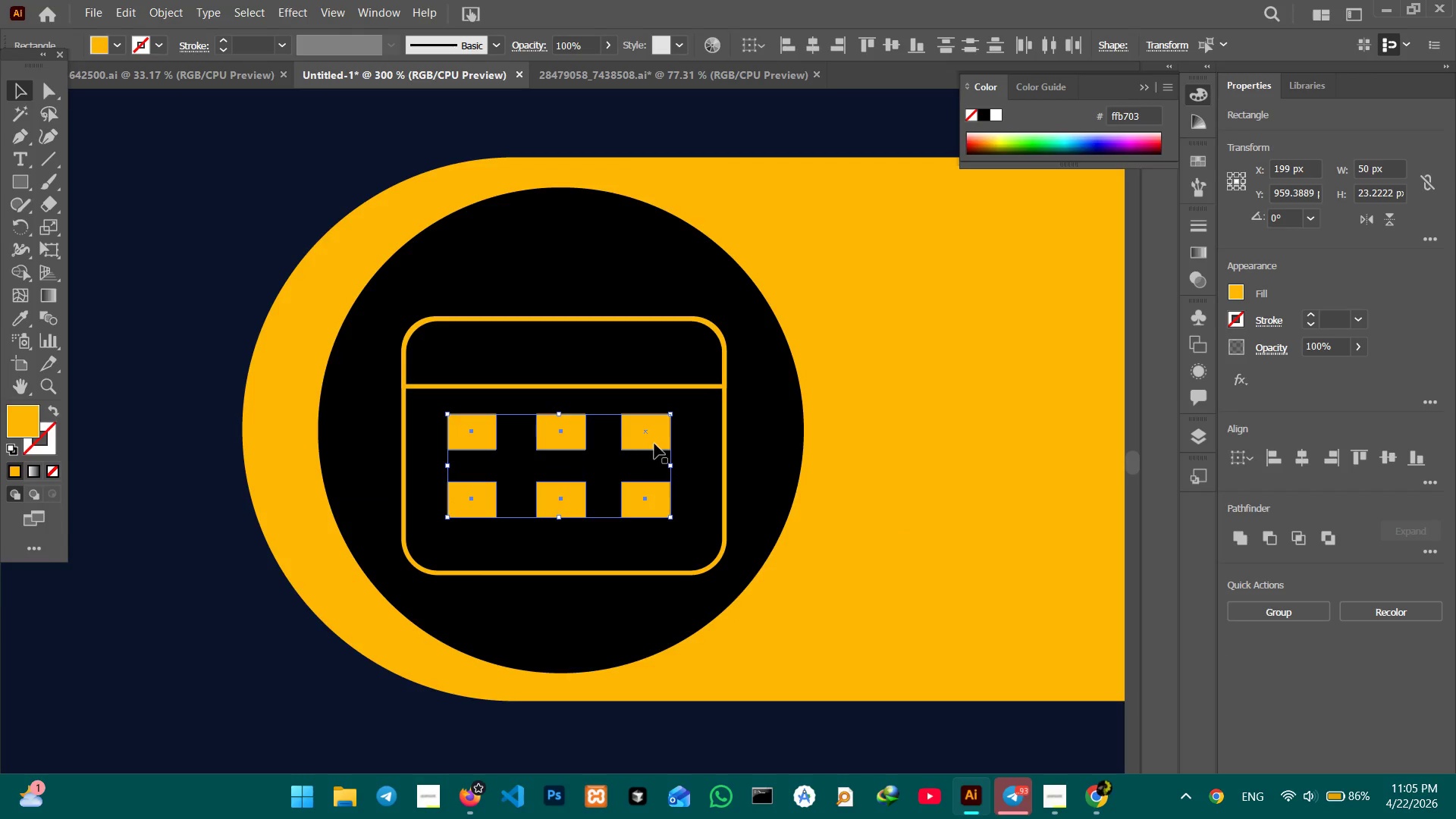 
left_click([654, 444])
 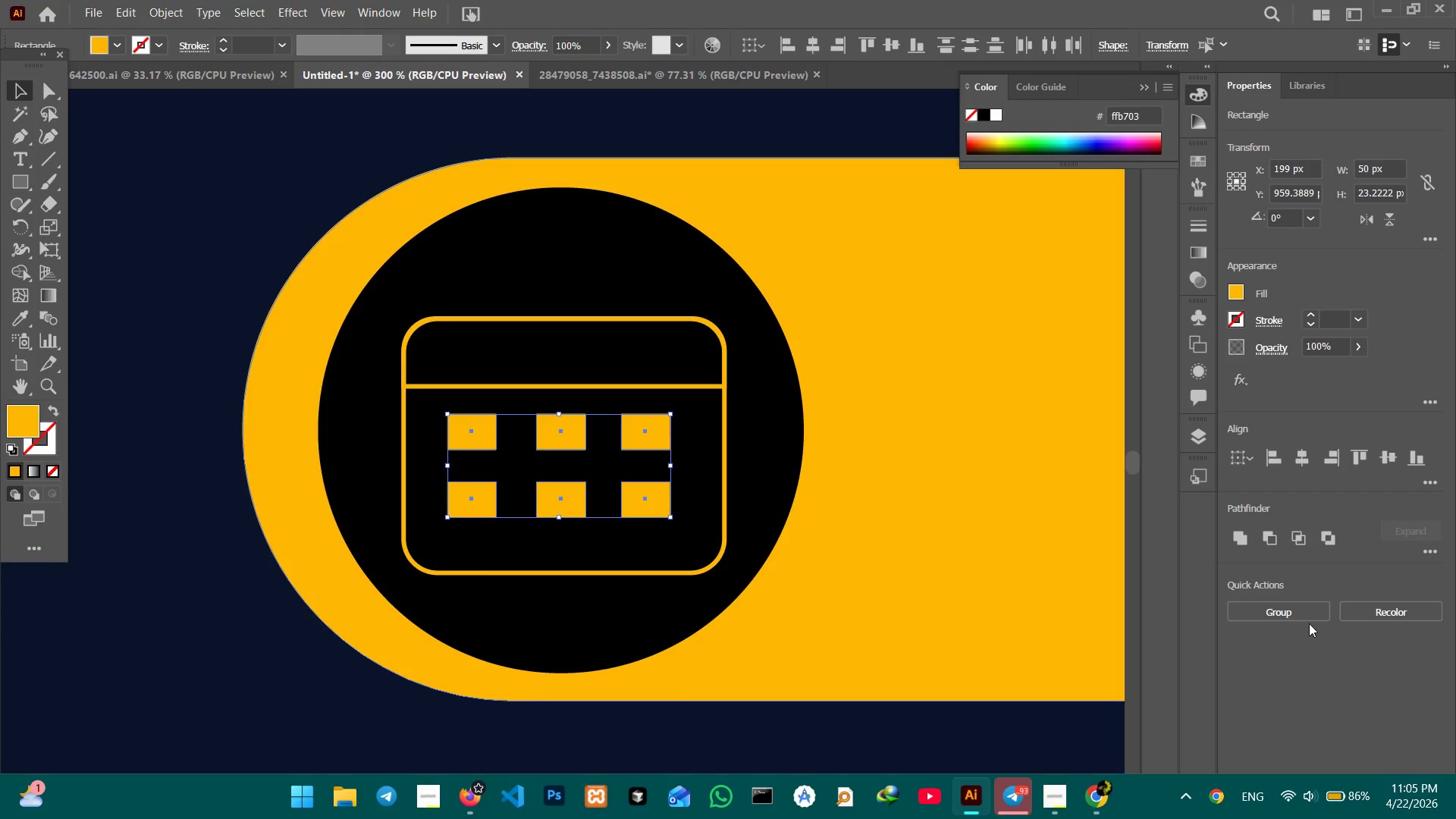 
left_click([1304, 610])
 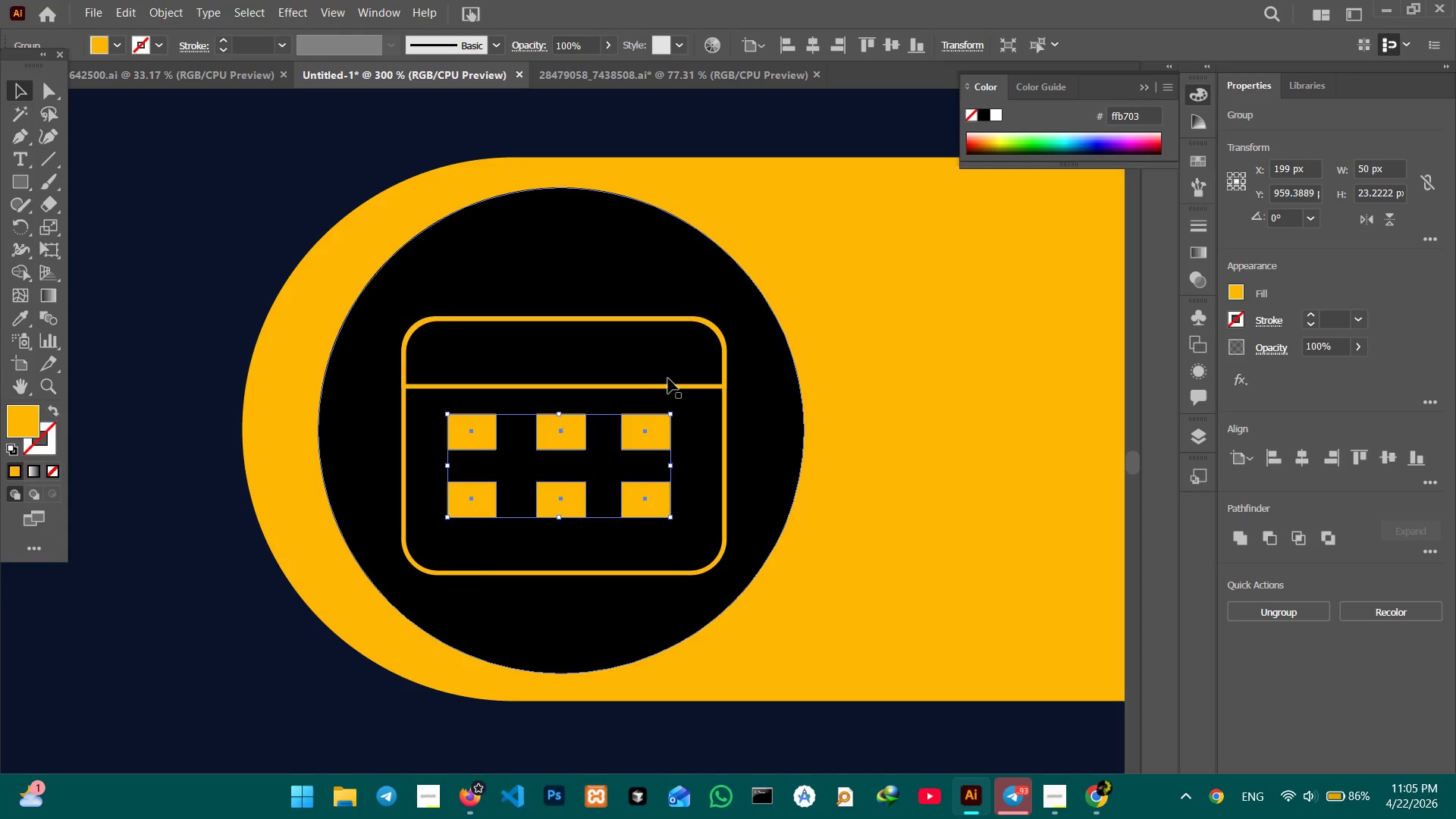 
hold_key(key=ShiftLeft, duration=2.7)
left_click([667, 388])
 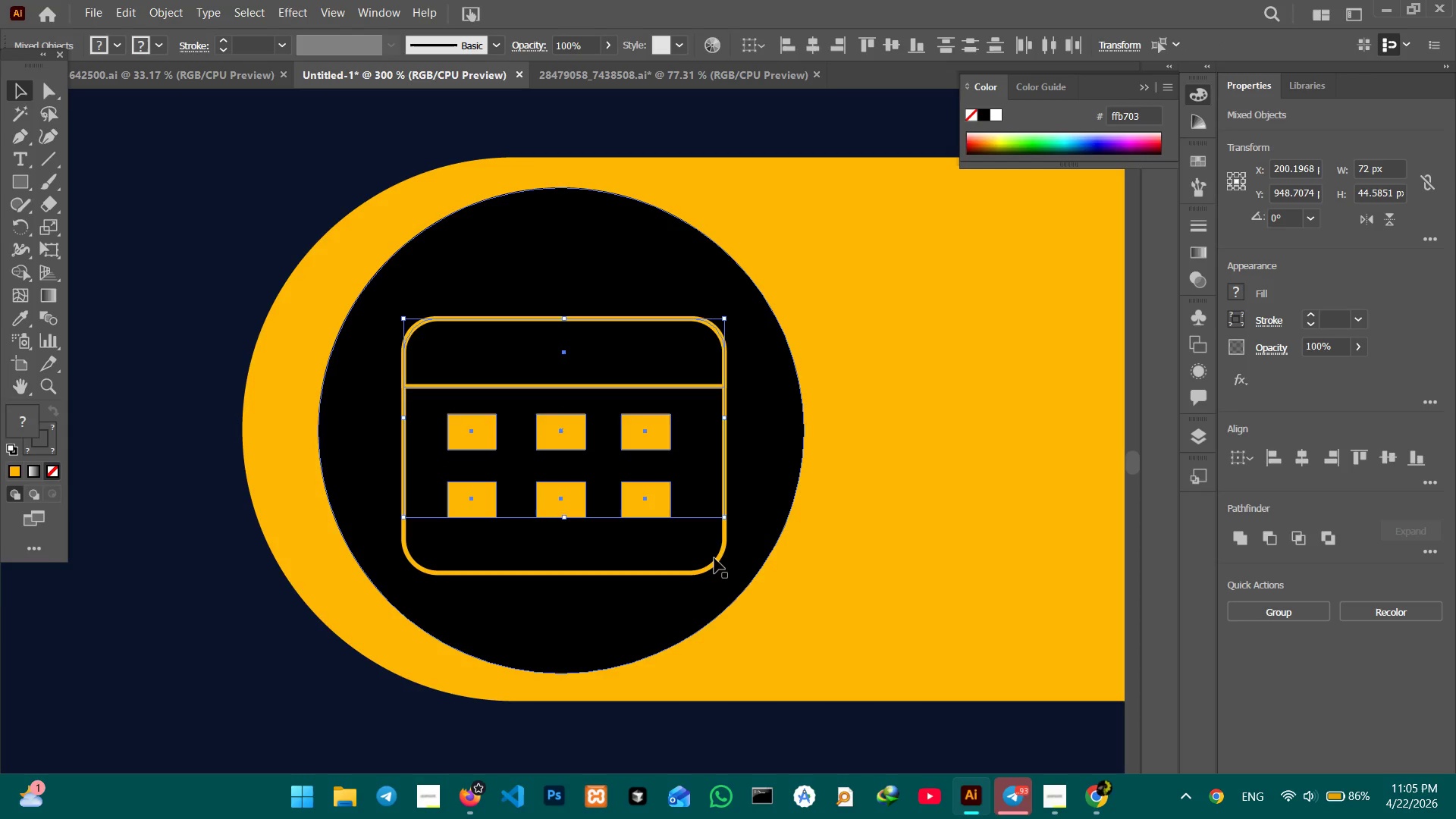 
left_click([715, 562])
 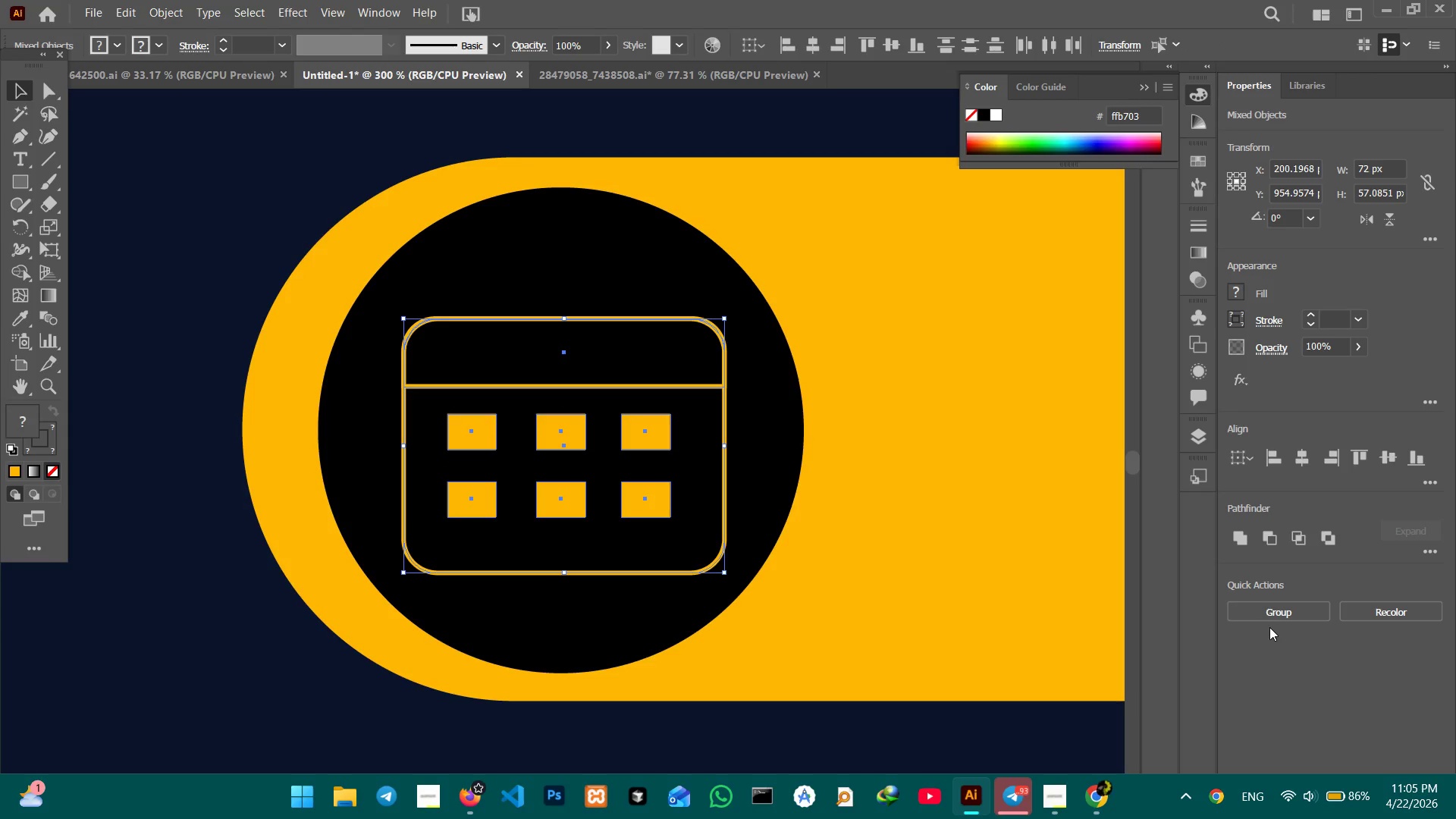 
left_click([1272, 617])
 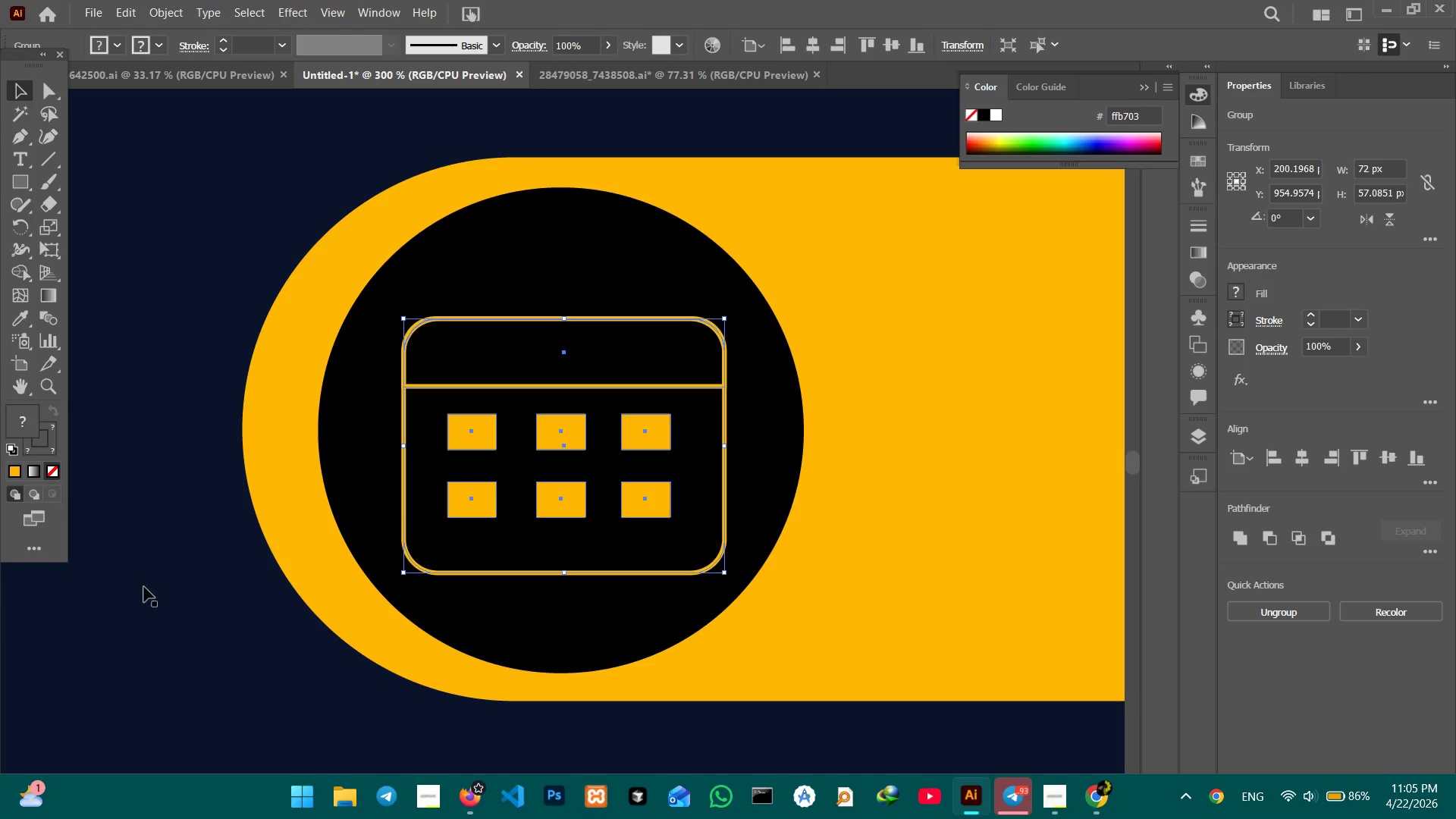 
left_click([162, 594])
 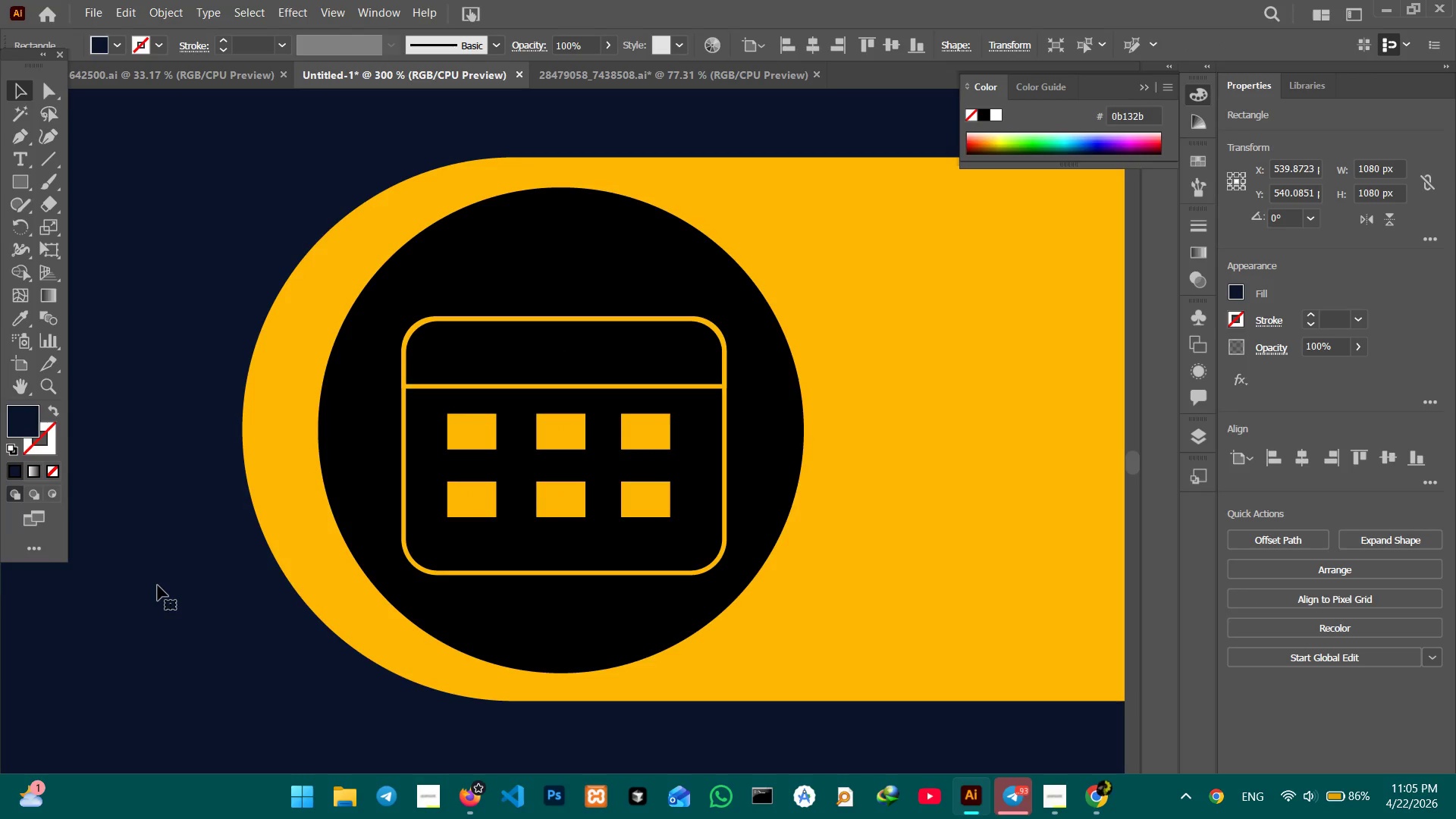 
hold_key(key=ControlLeft, duration=0.83)
 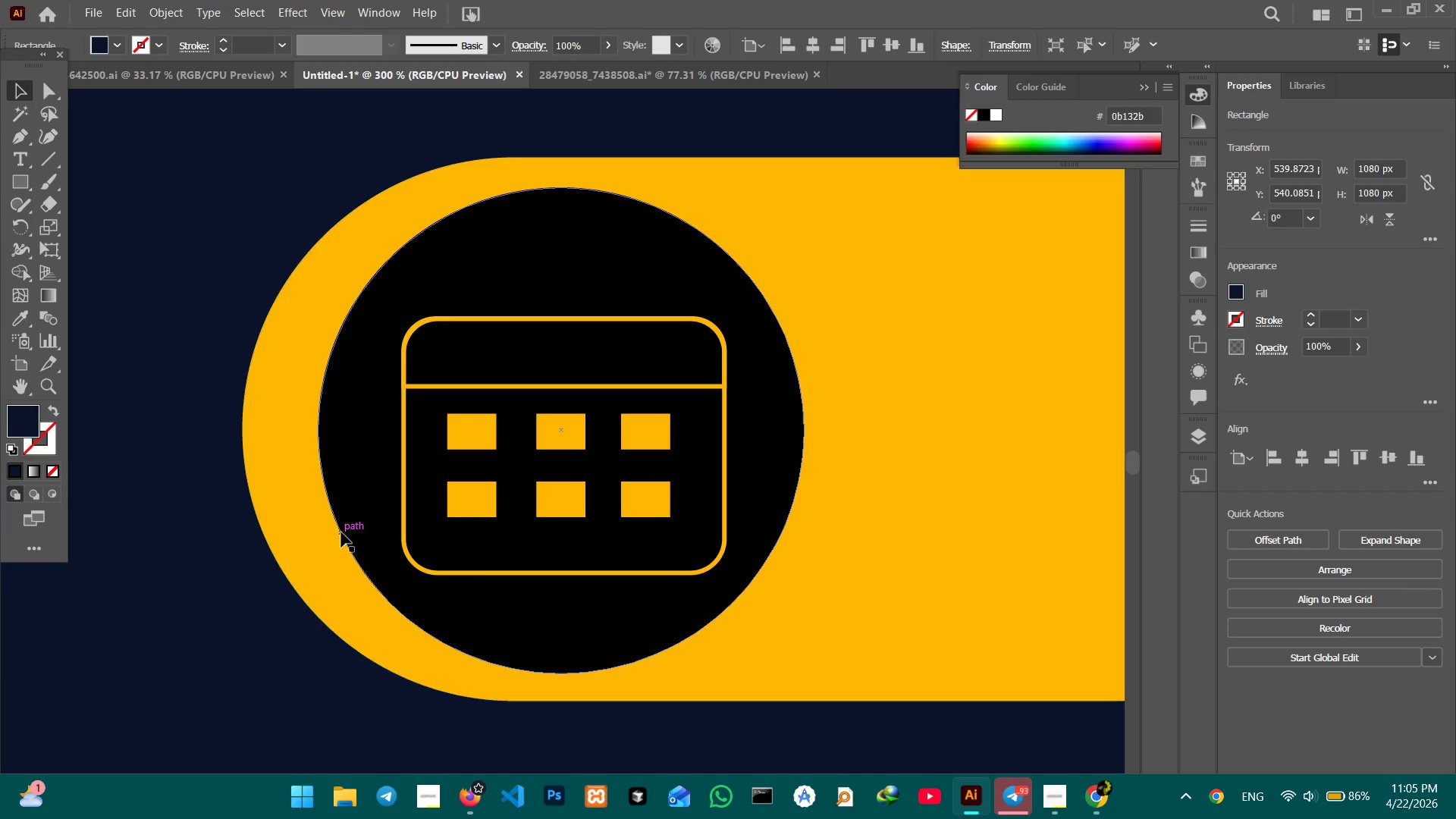 
left_click([344, 532])
 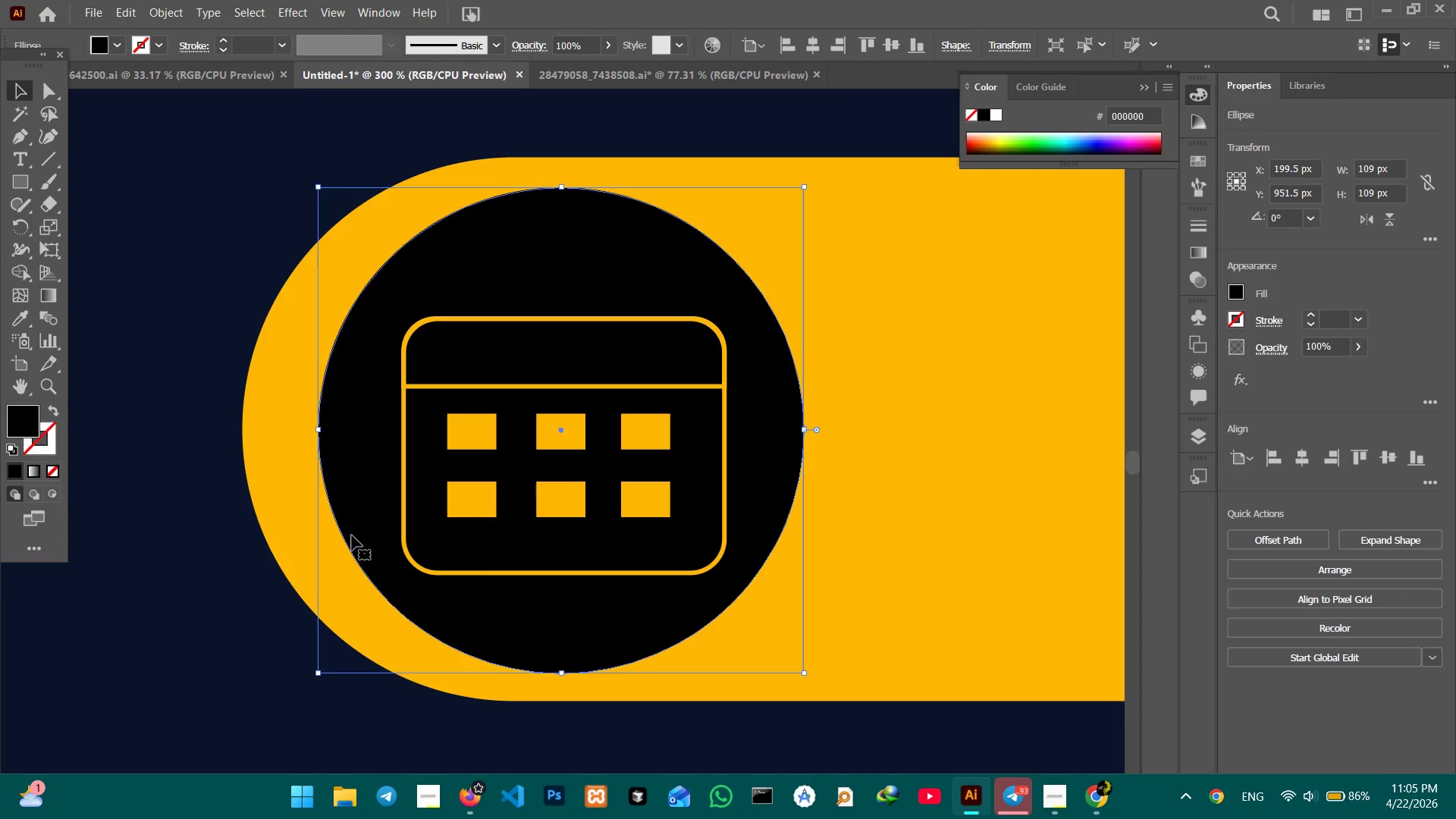 
left_click_drag(start_coordinate=[352, 535], to_coordinate=[339, 535])
 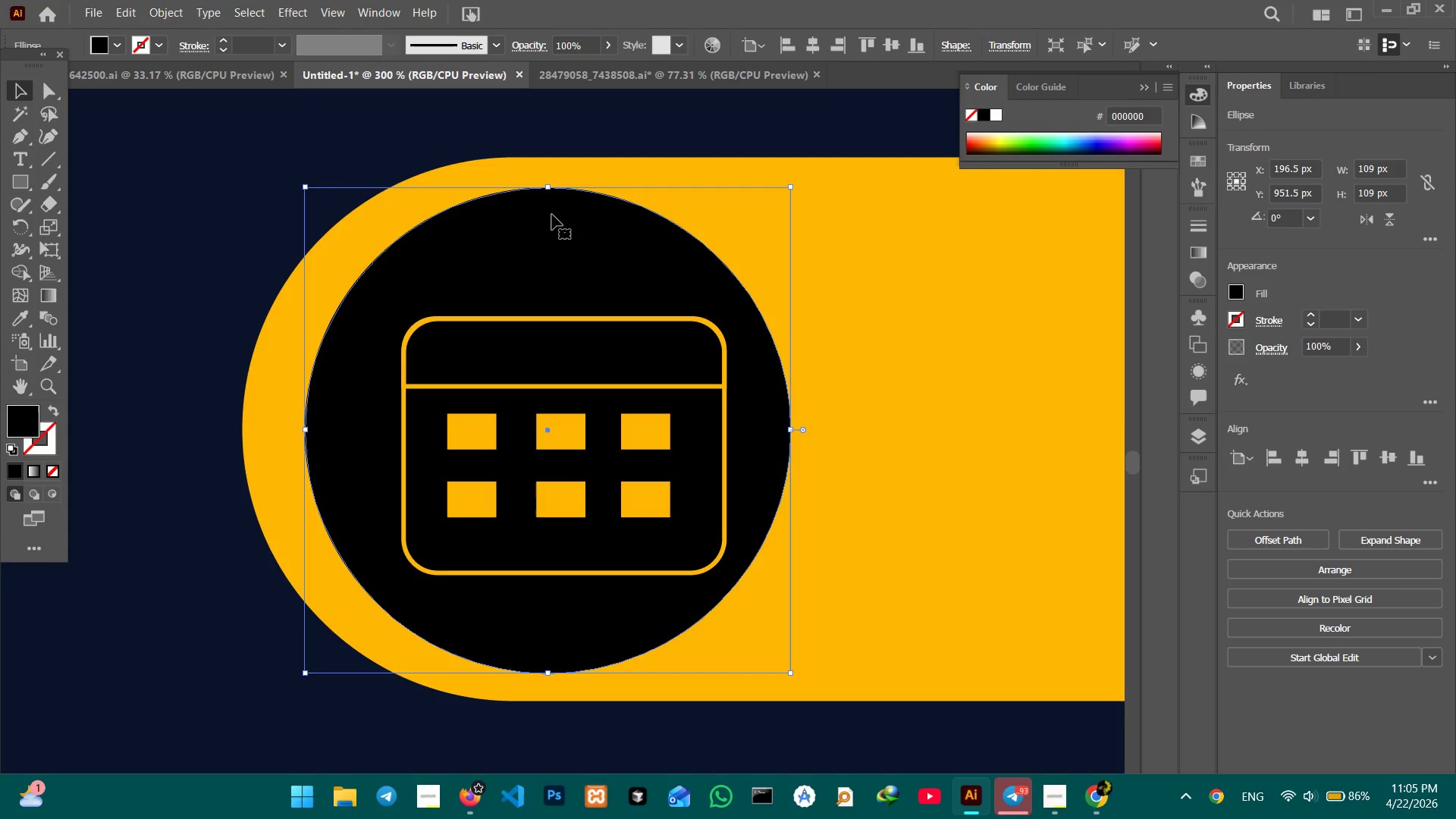 
hold_key(key=ShiftLeft, duration=1.27)
left_click_drag(start_coordinate=[547, 186], to_coordinate=[552, 224])
 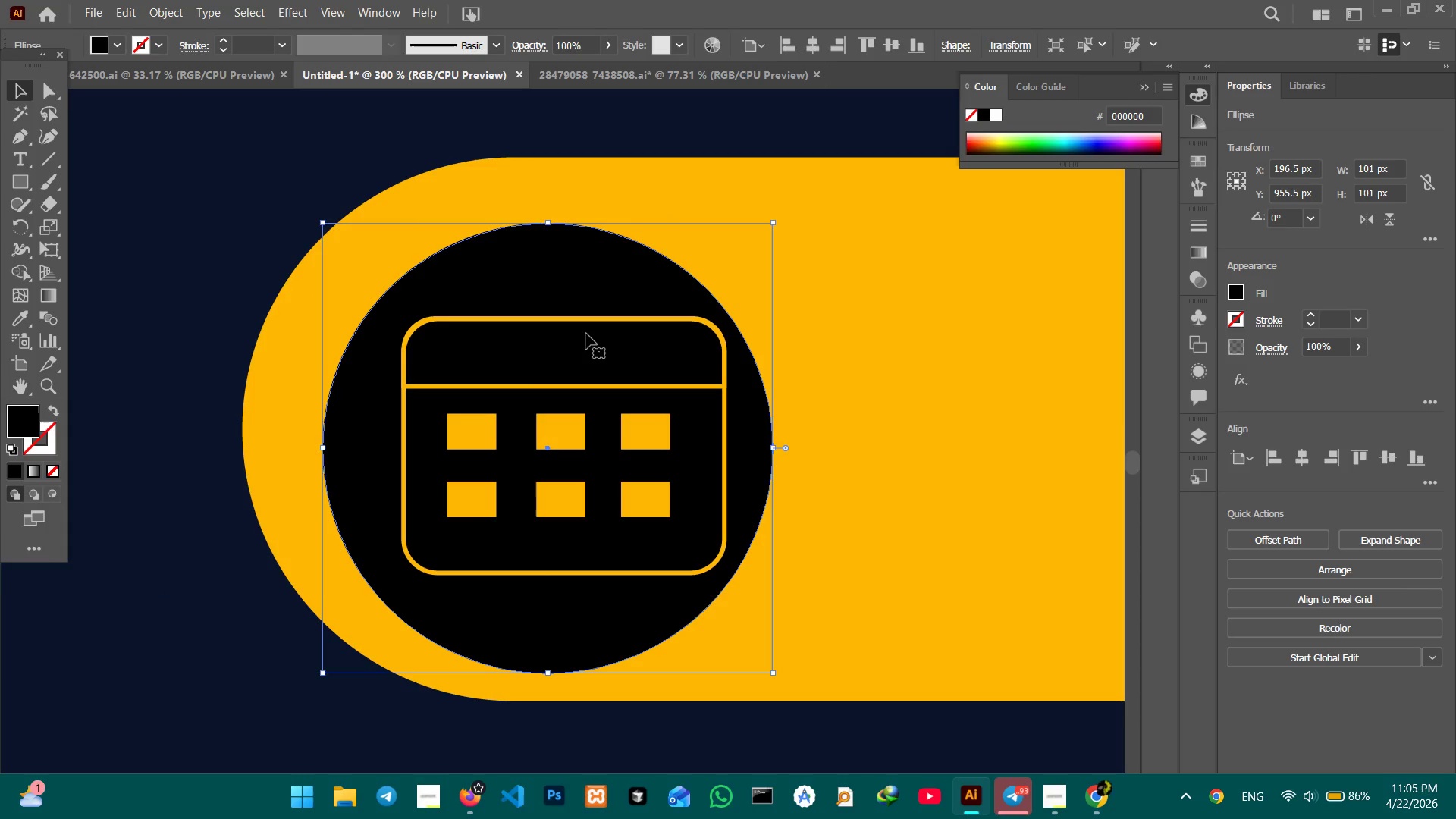 
hold_key(key=ShiftLeft, duration=3.52)
left_click([589, 322])
 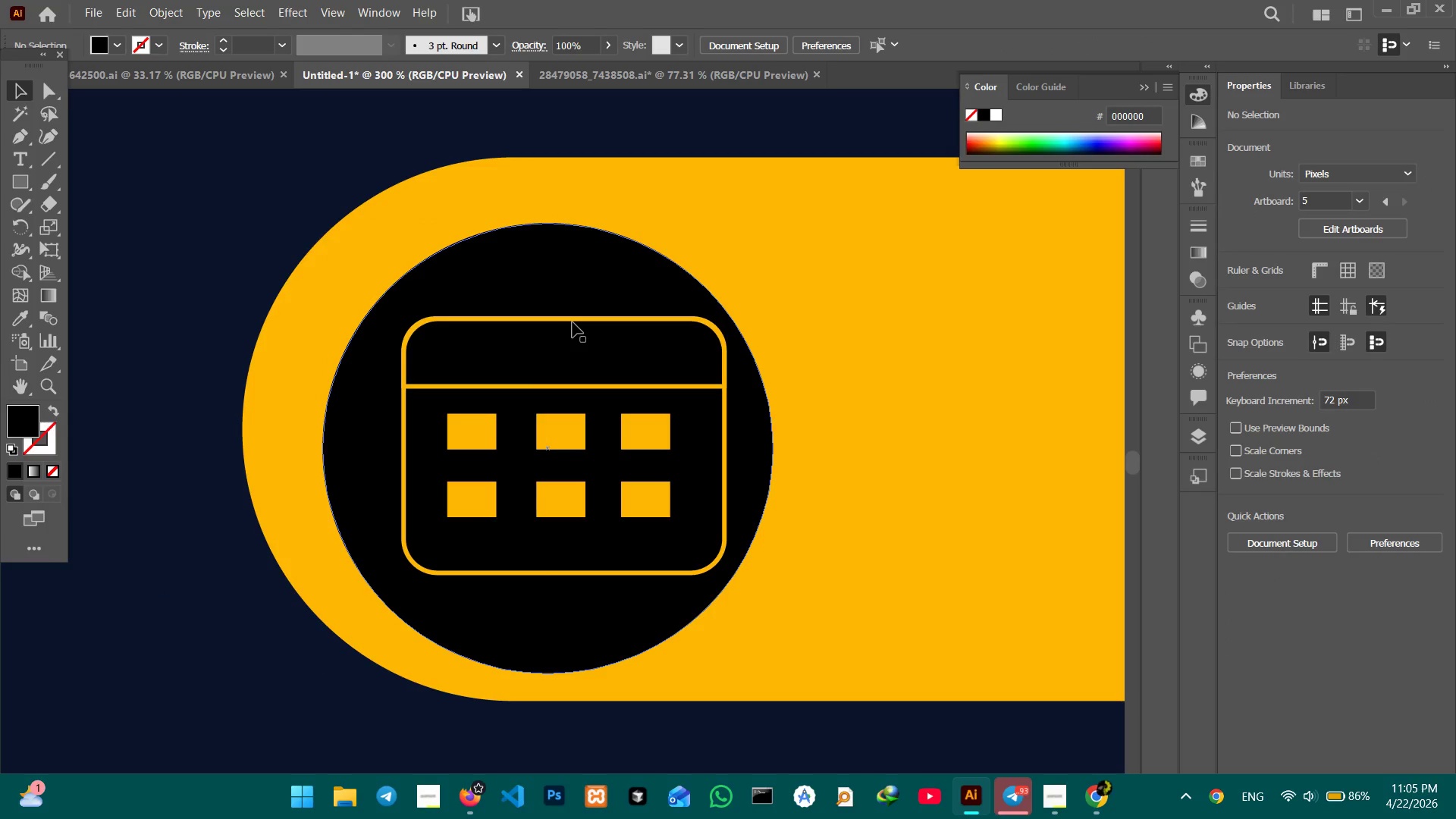 
left_click([573, 322])
 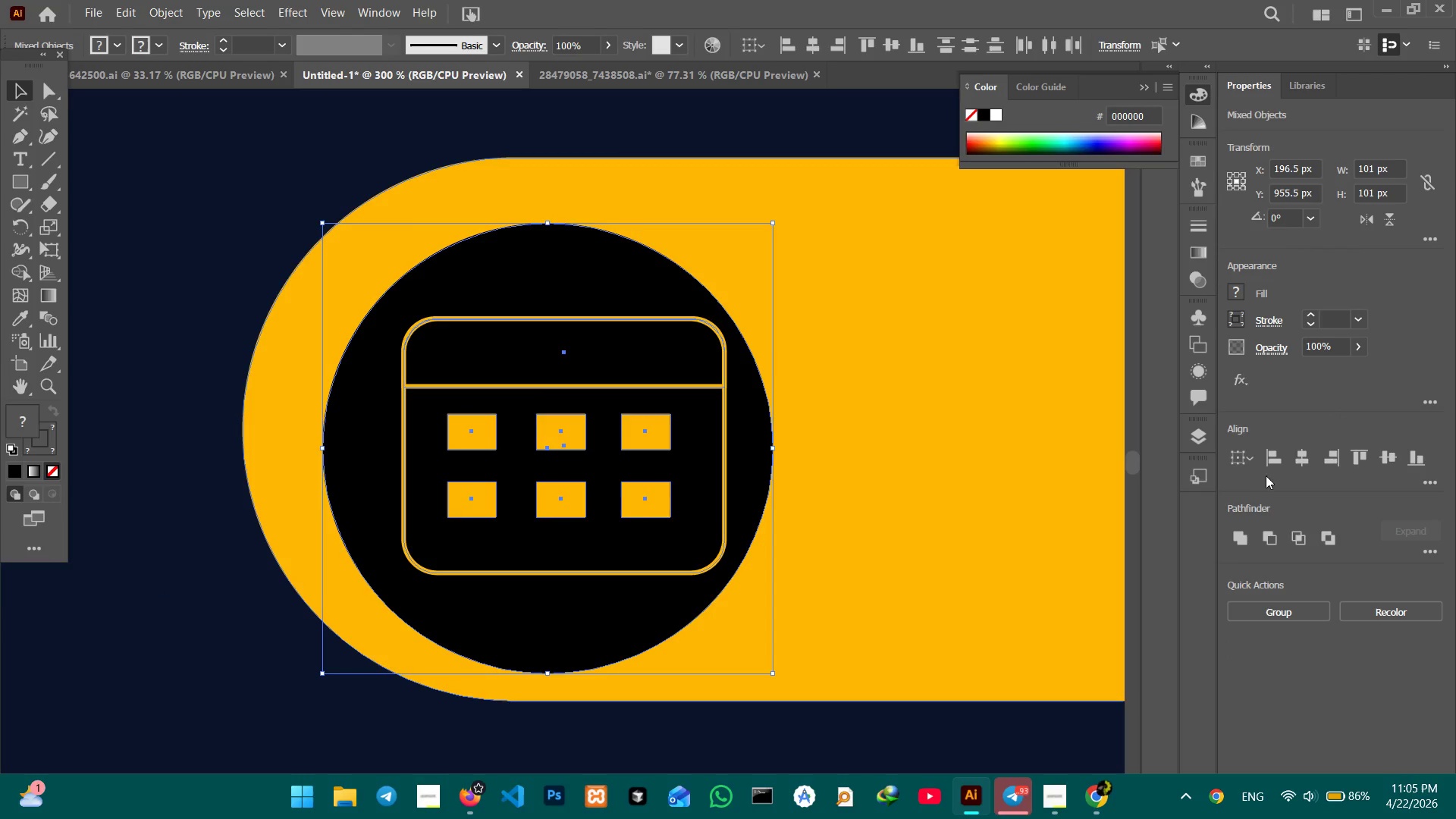 
left_click([1309, 452])
 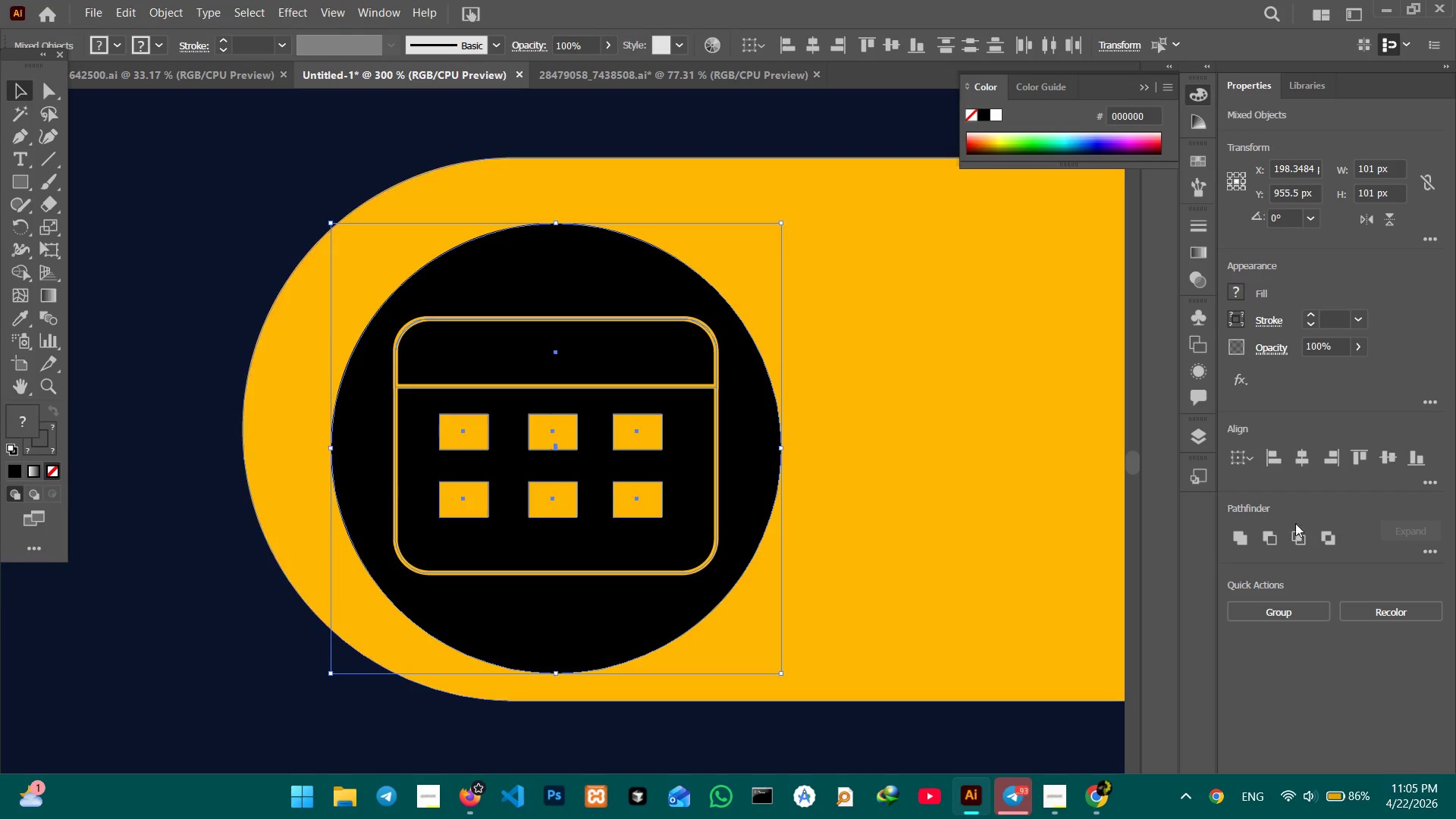 
left_click([1386, 459])
 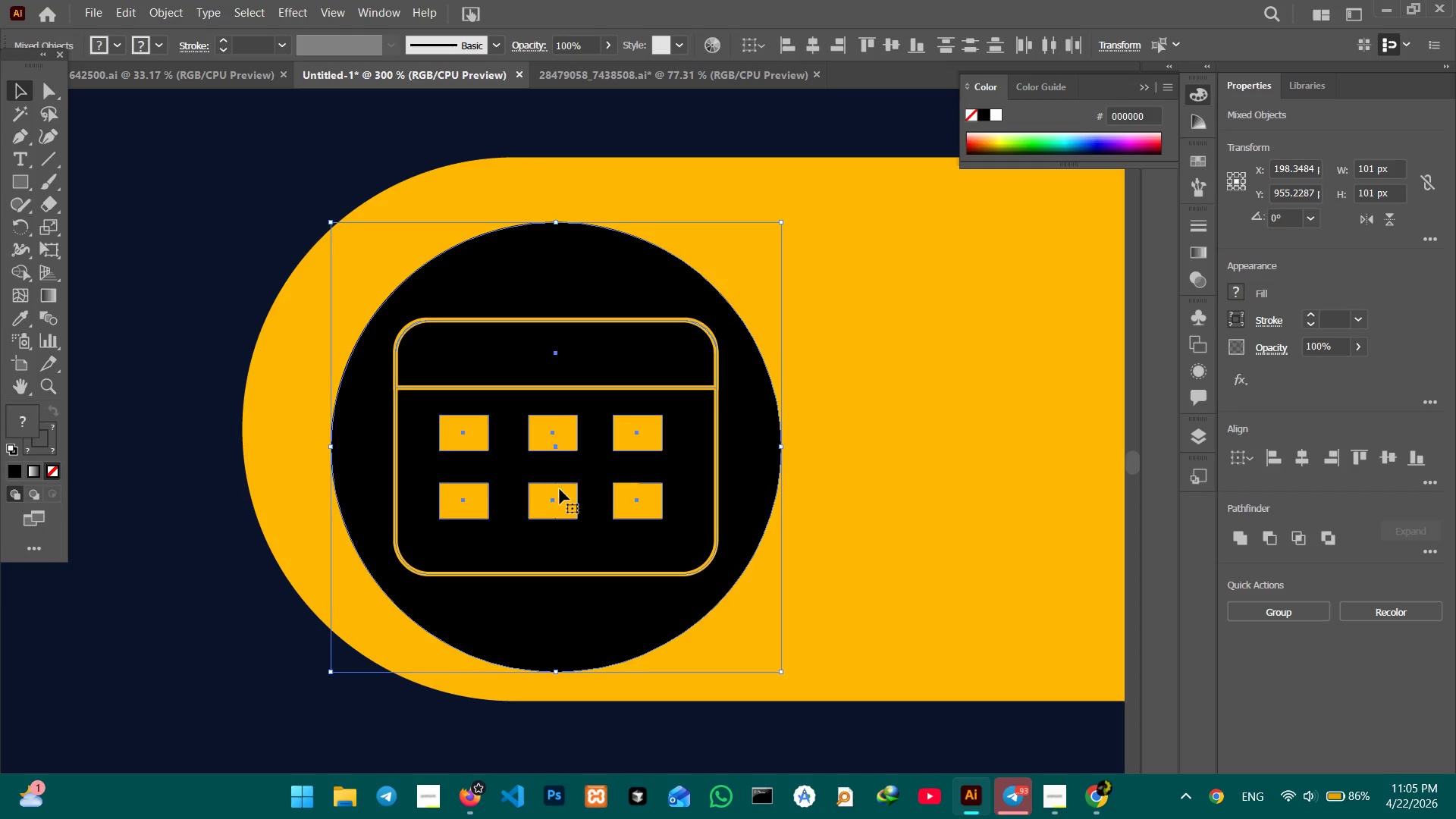 
left_click_drag(start_coordinate=[560, 490], to_coordinate=[560, 476])
 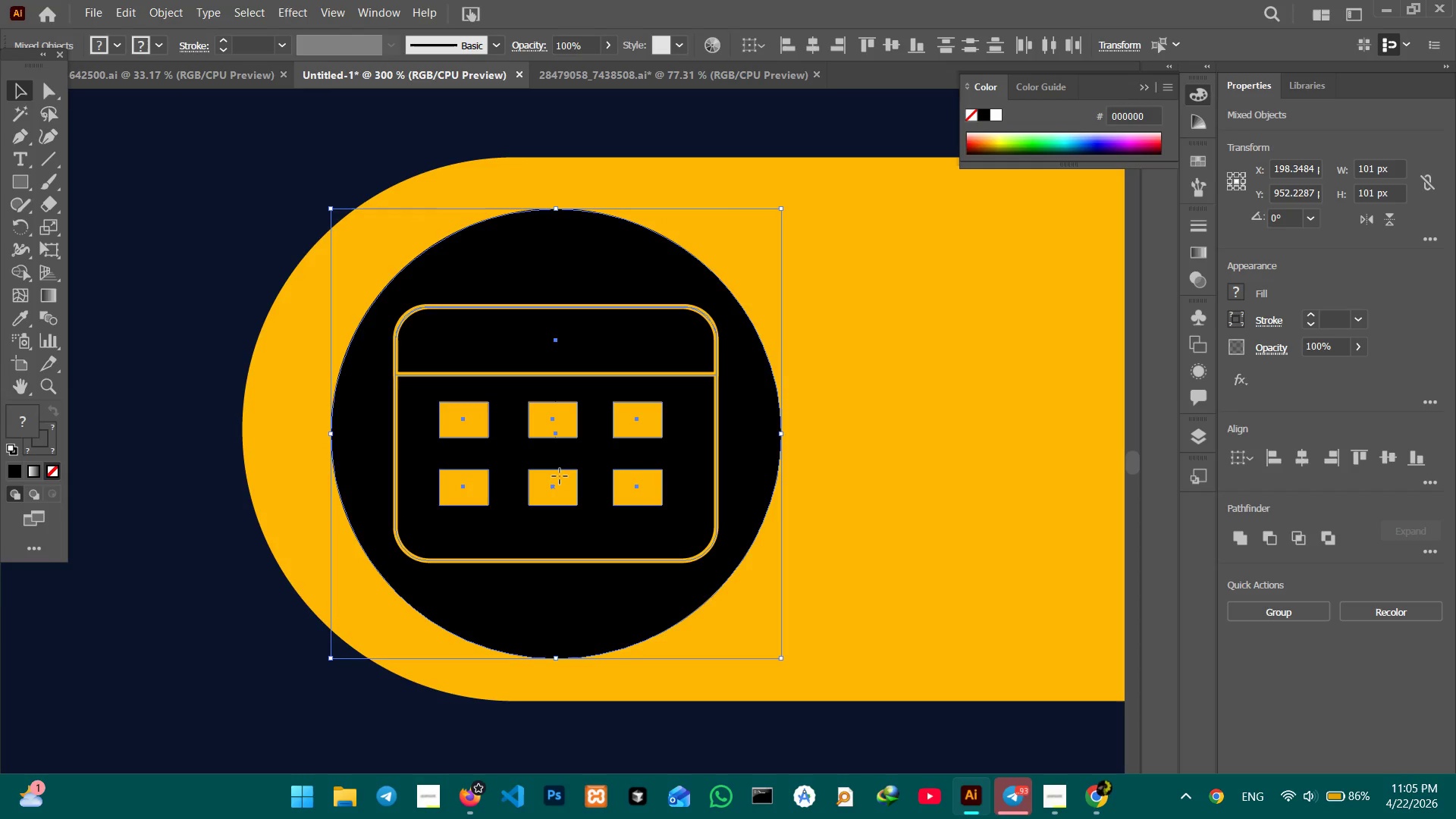 
left_click_drag(start_coordinate=[560, 476], to_coordinate=[560, 481])
 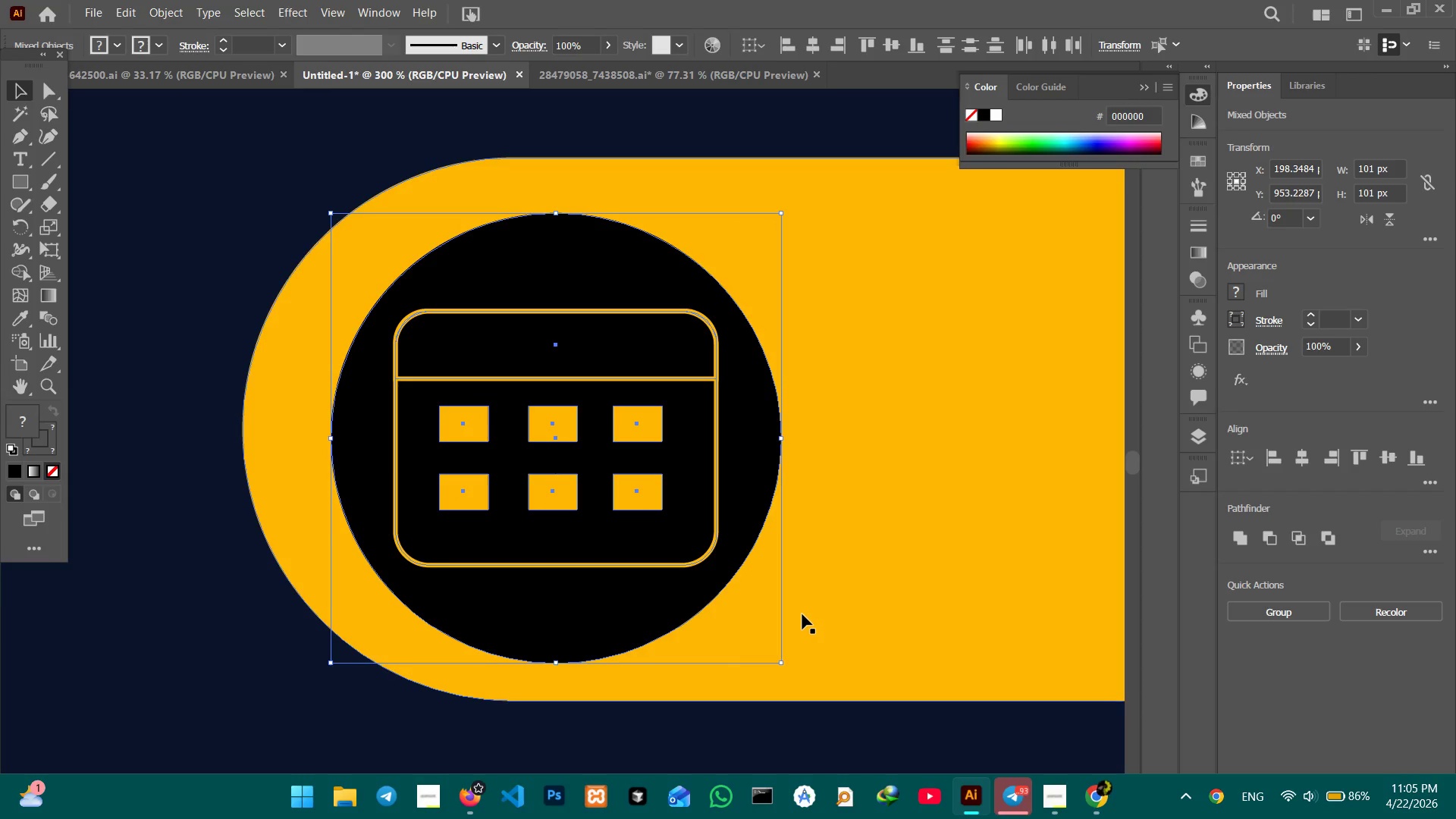 
hold_key(key=ControlLeft, duration=0.42)
 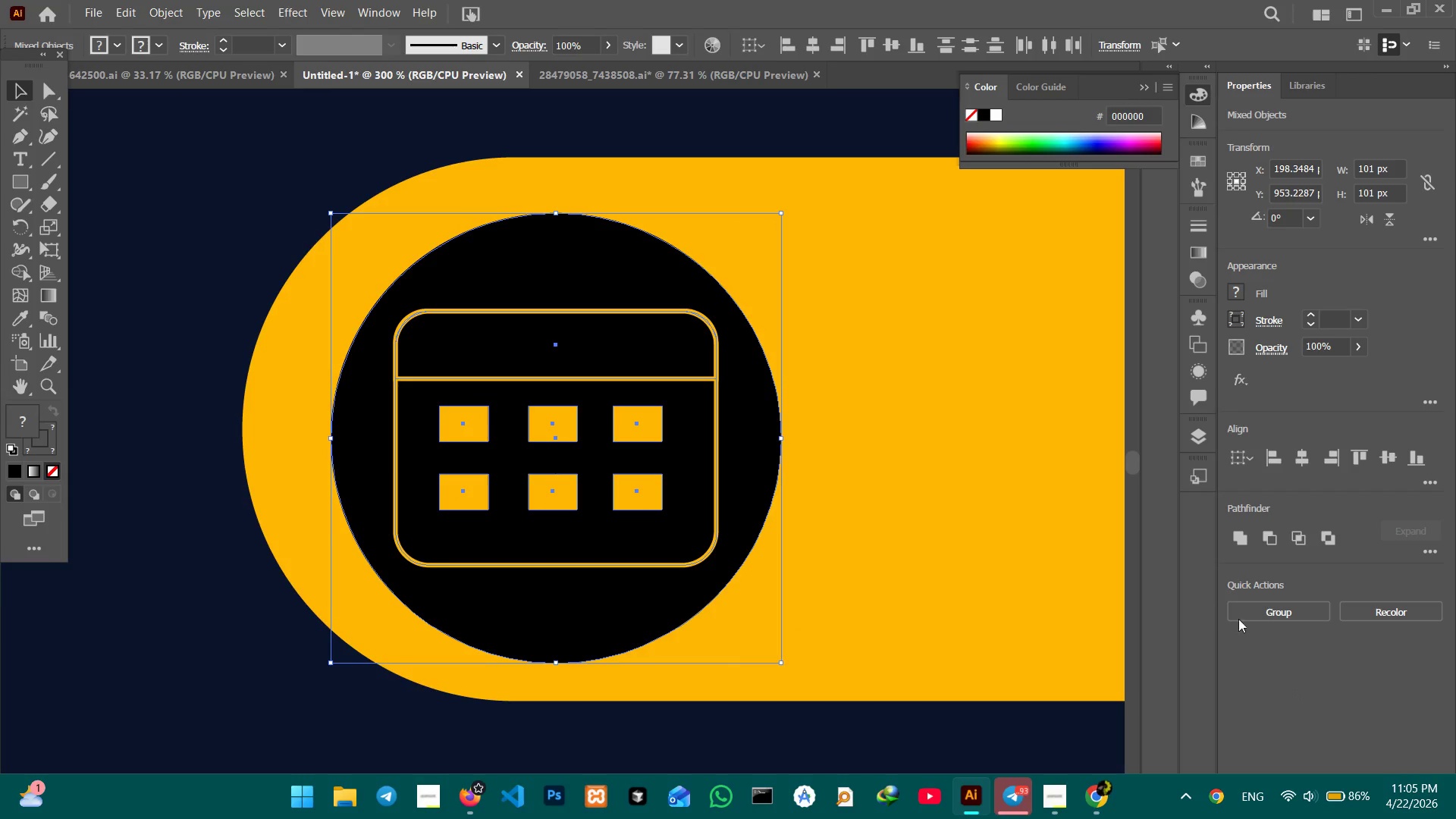 
left_click([1258, 604])
 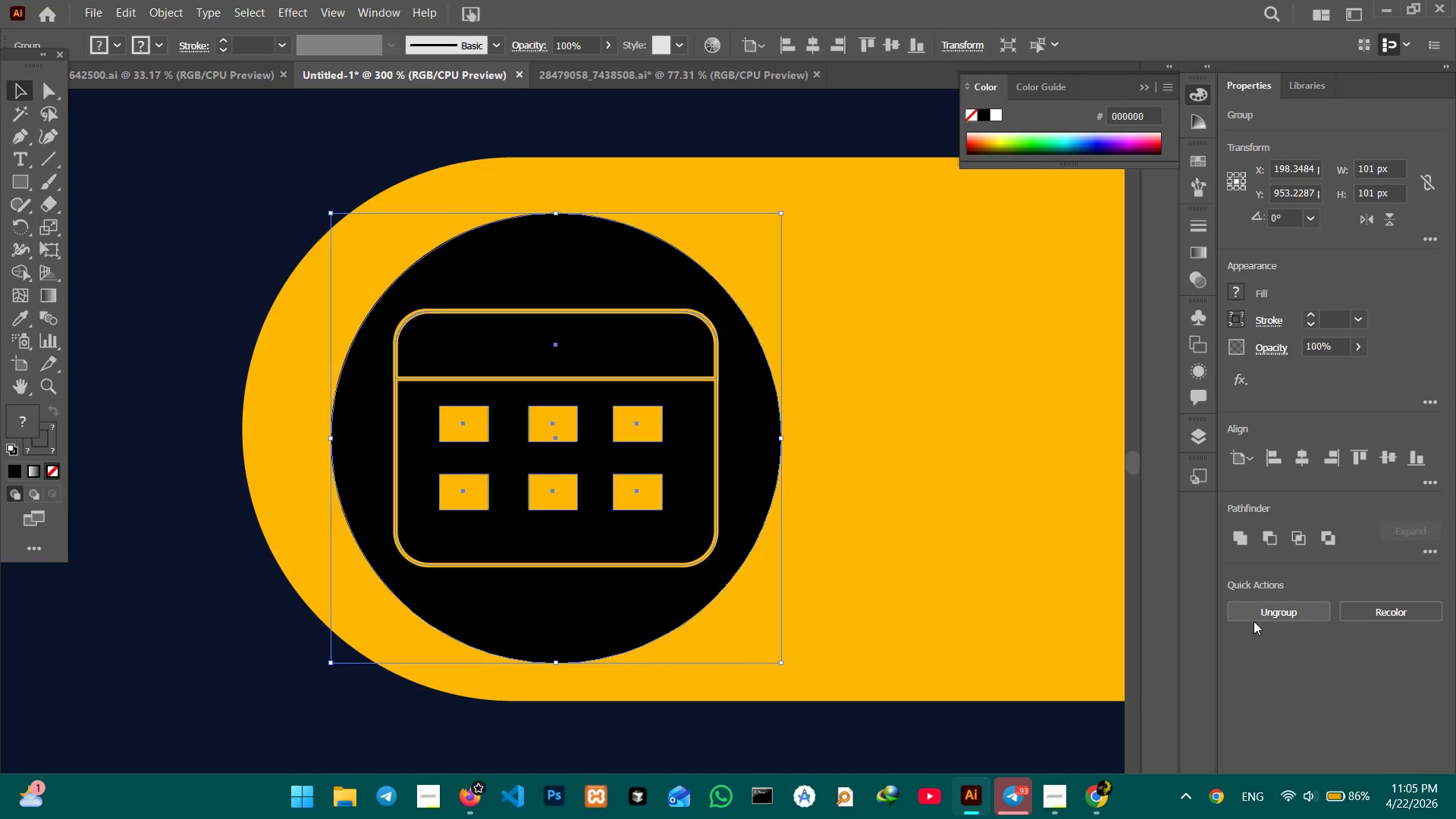 
key(Control+Minus)
 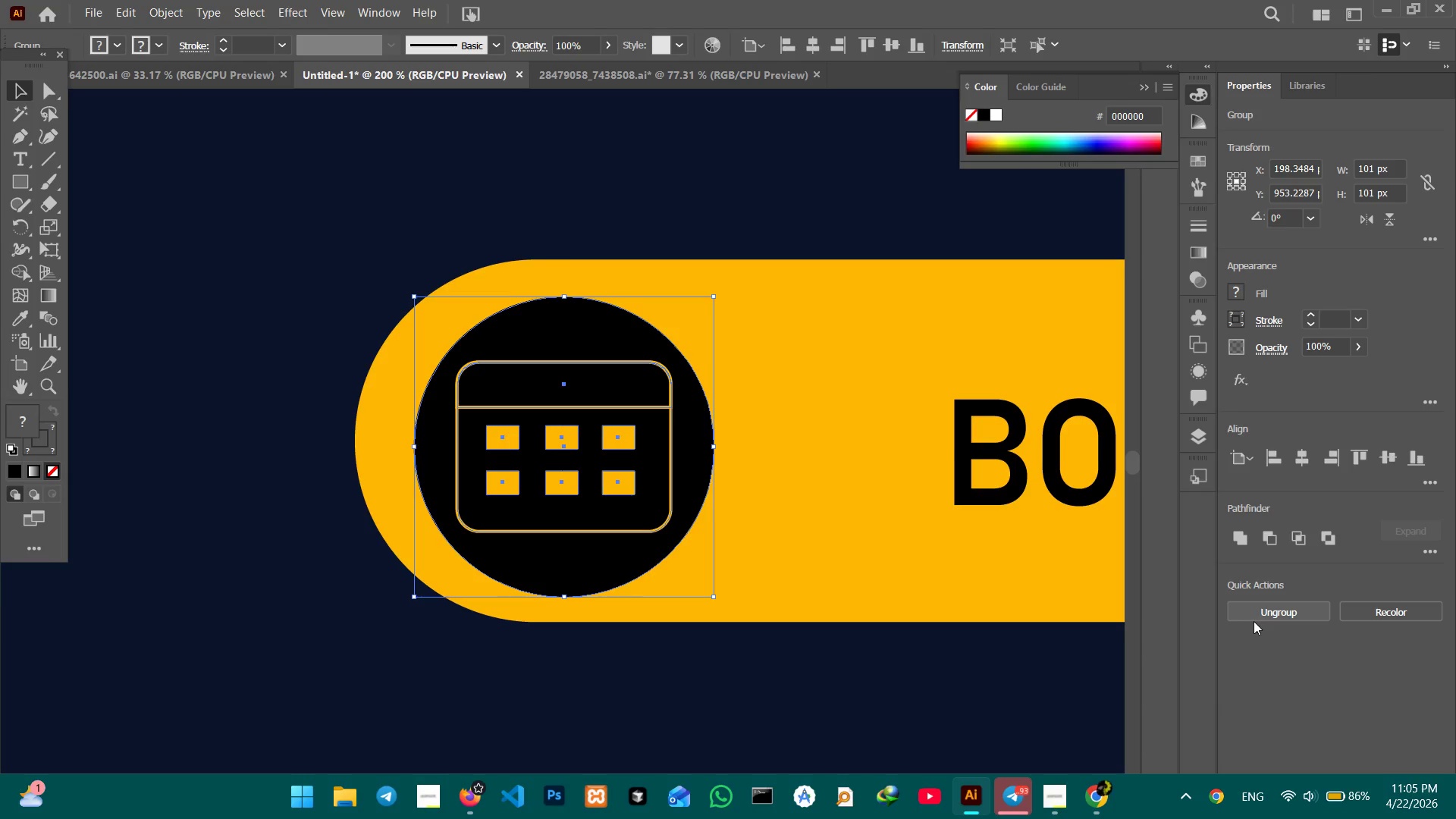 
key(Control+Minus)
 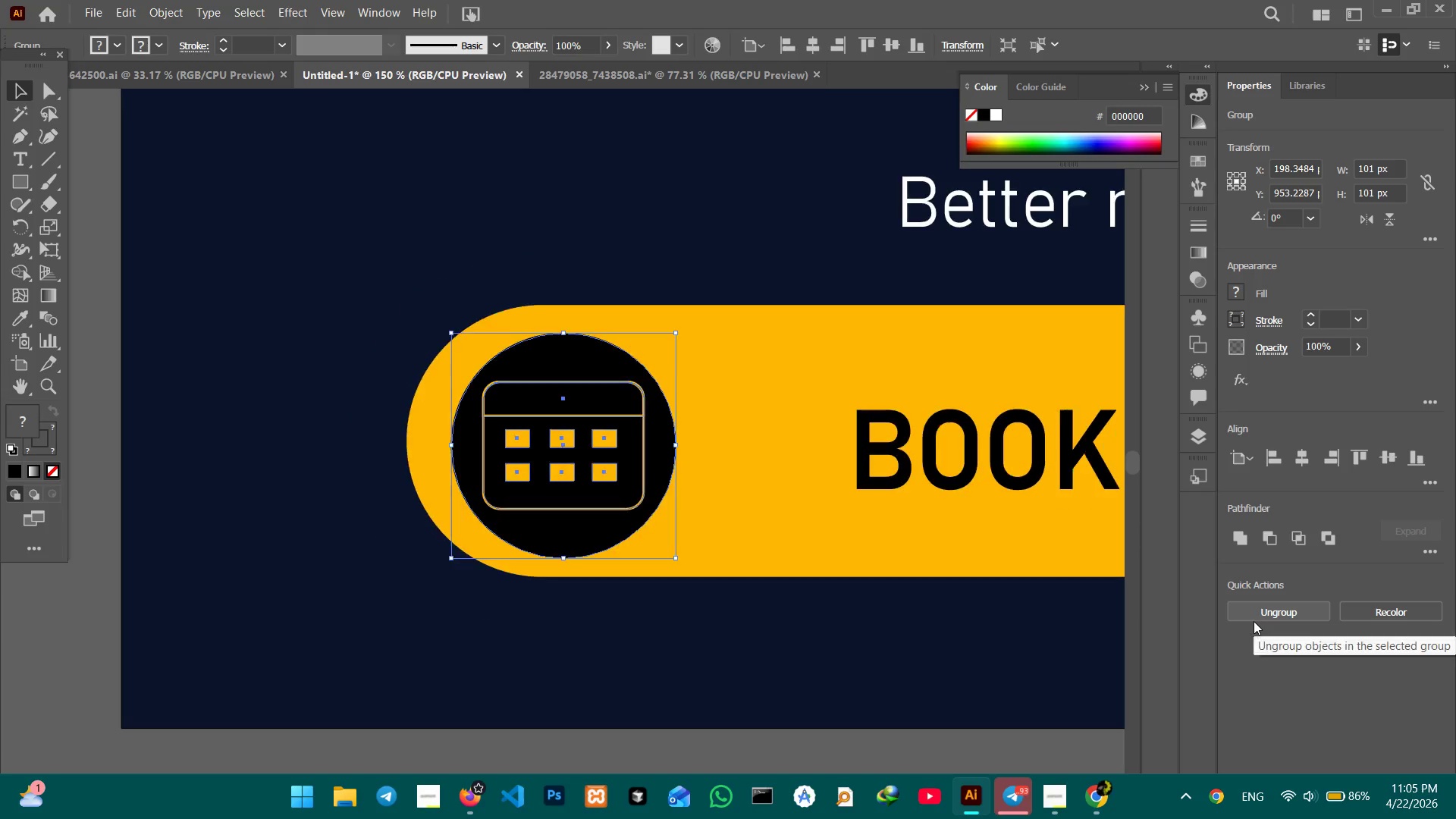 
key(Control+Minus)
 